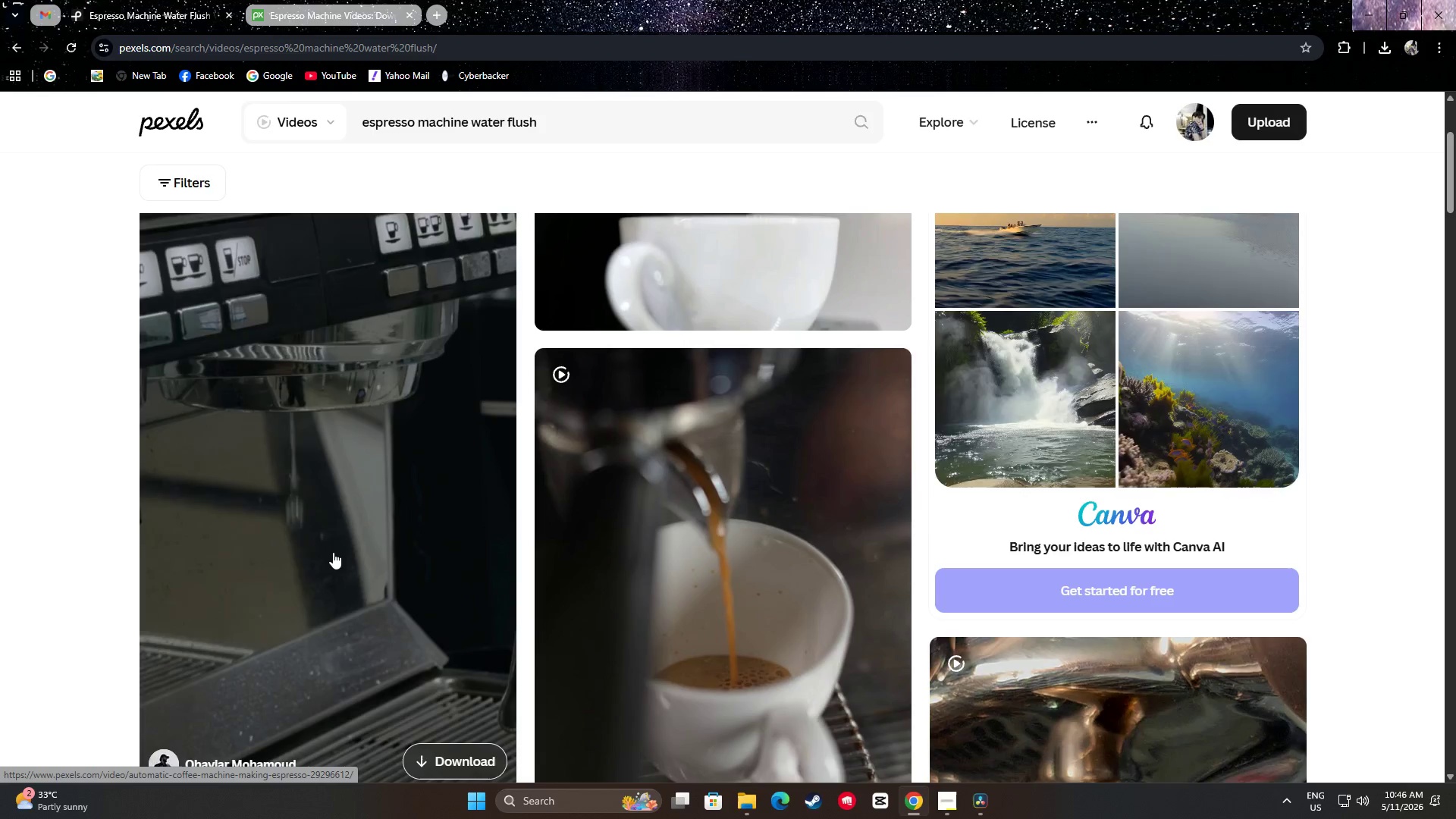 
wait(9.57)
 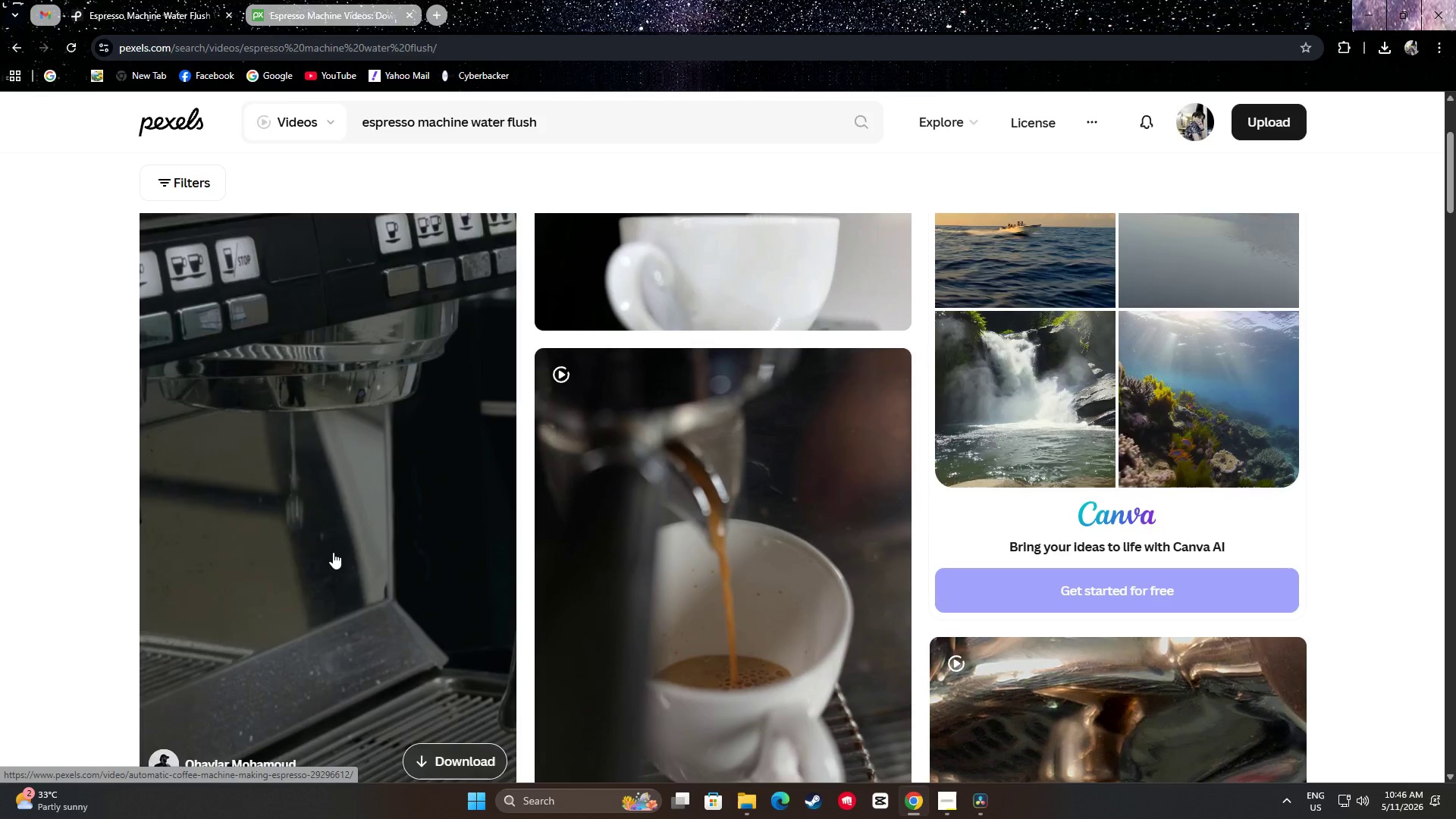 
scroll: coordinate [372, 531], scroll_direction: down, amount: 4.0
 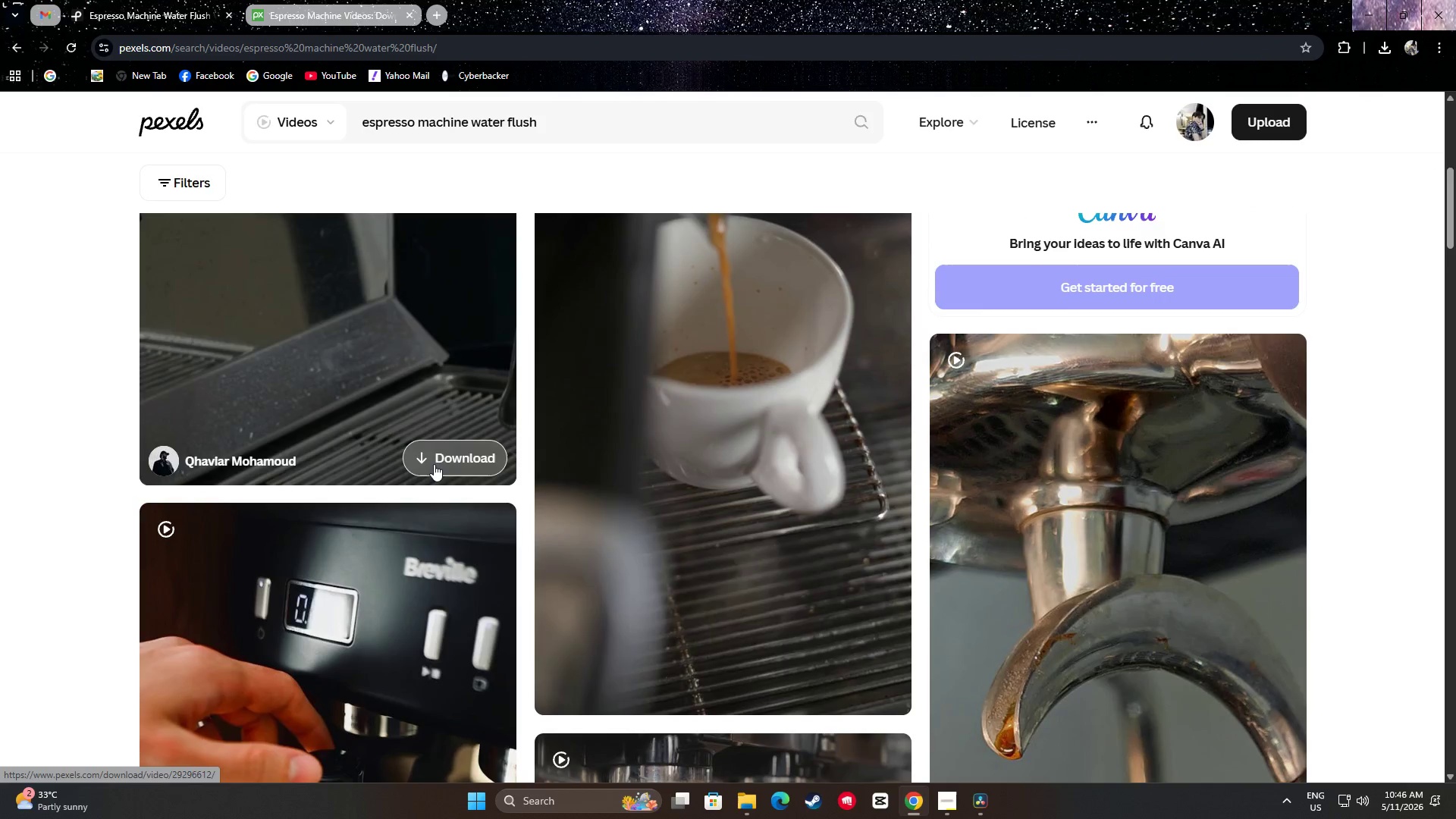 
left_click([434, 464])
 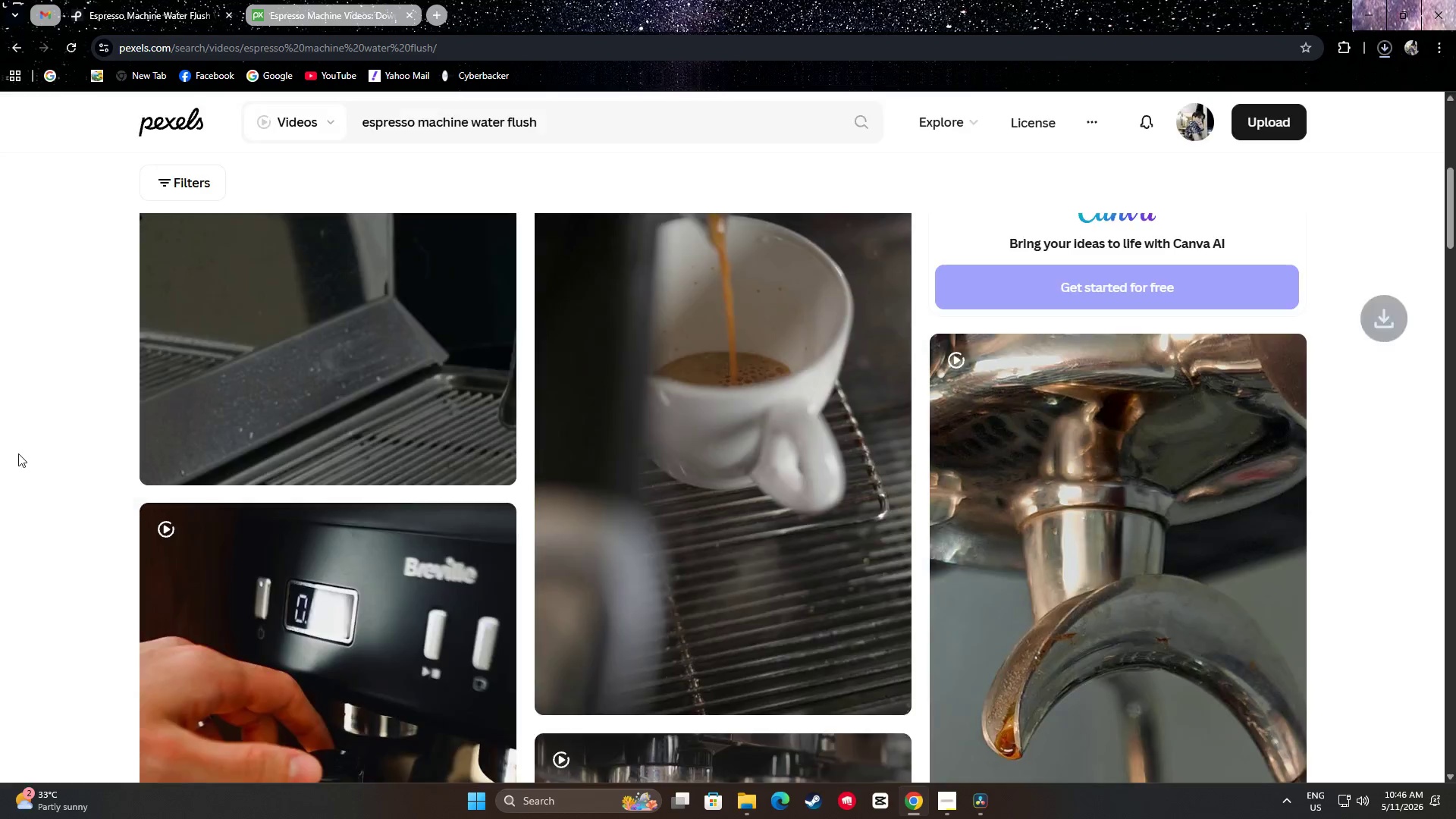 
scroll: coordinate [104, 460], scroll_direction: down, amount: 6.0
 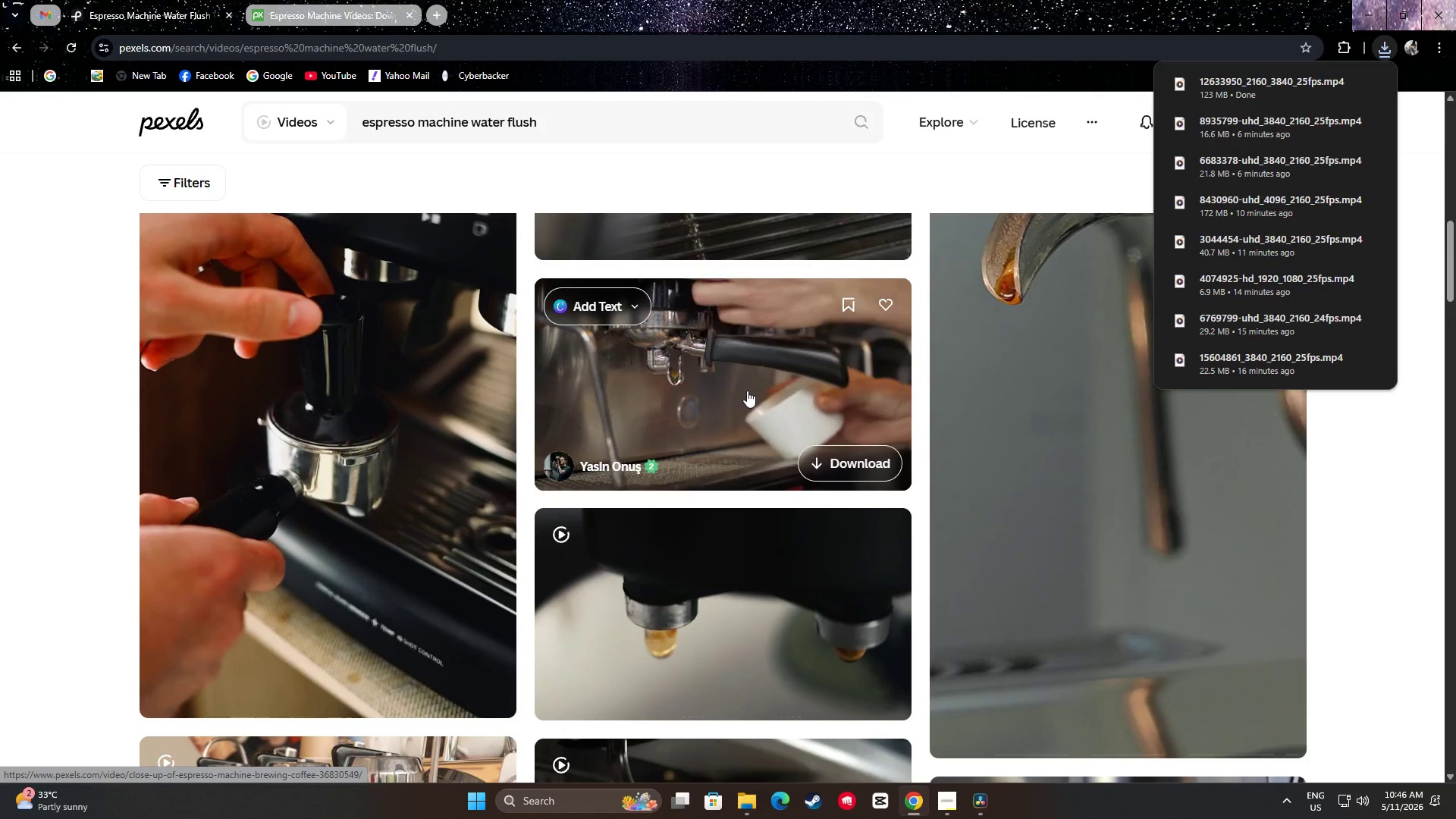 
wait(6.71)
 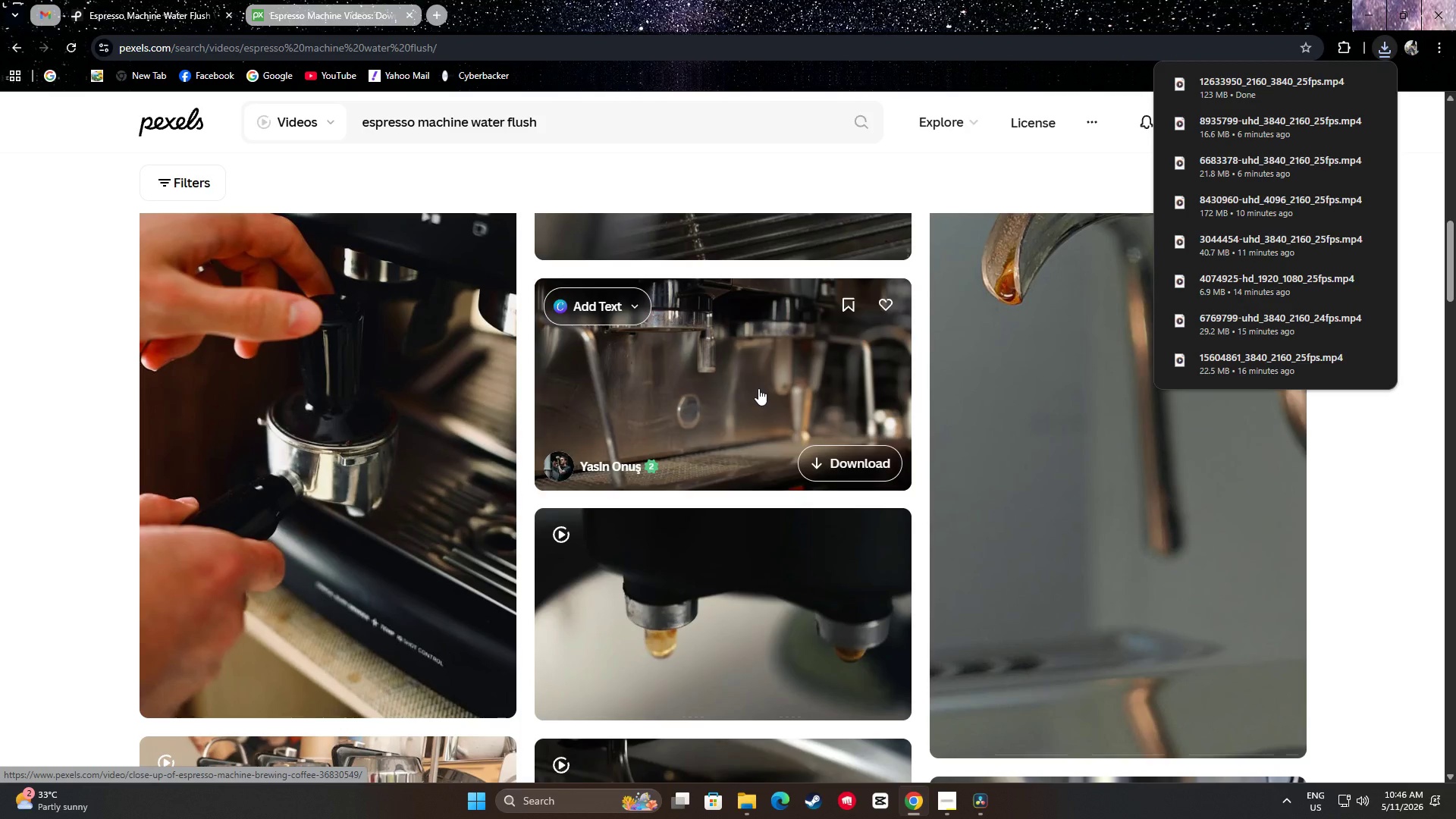 
scroll: coordinate [403, 347], scroll_direction: down, amount: 7.0
 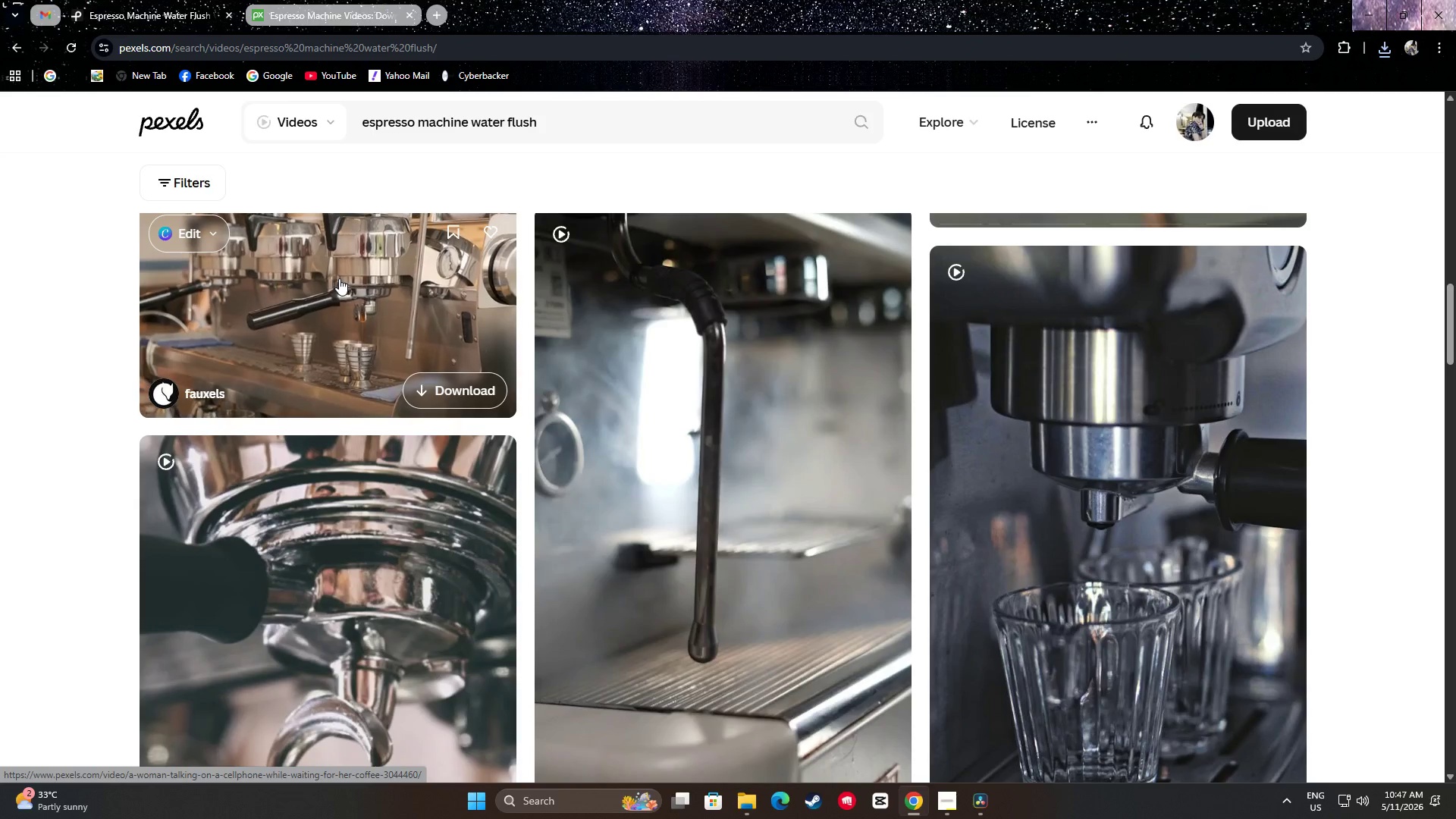 
wait(6.13)
 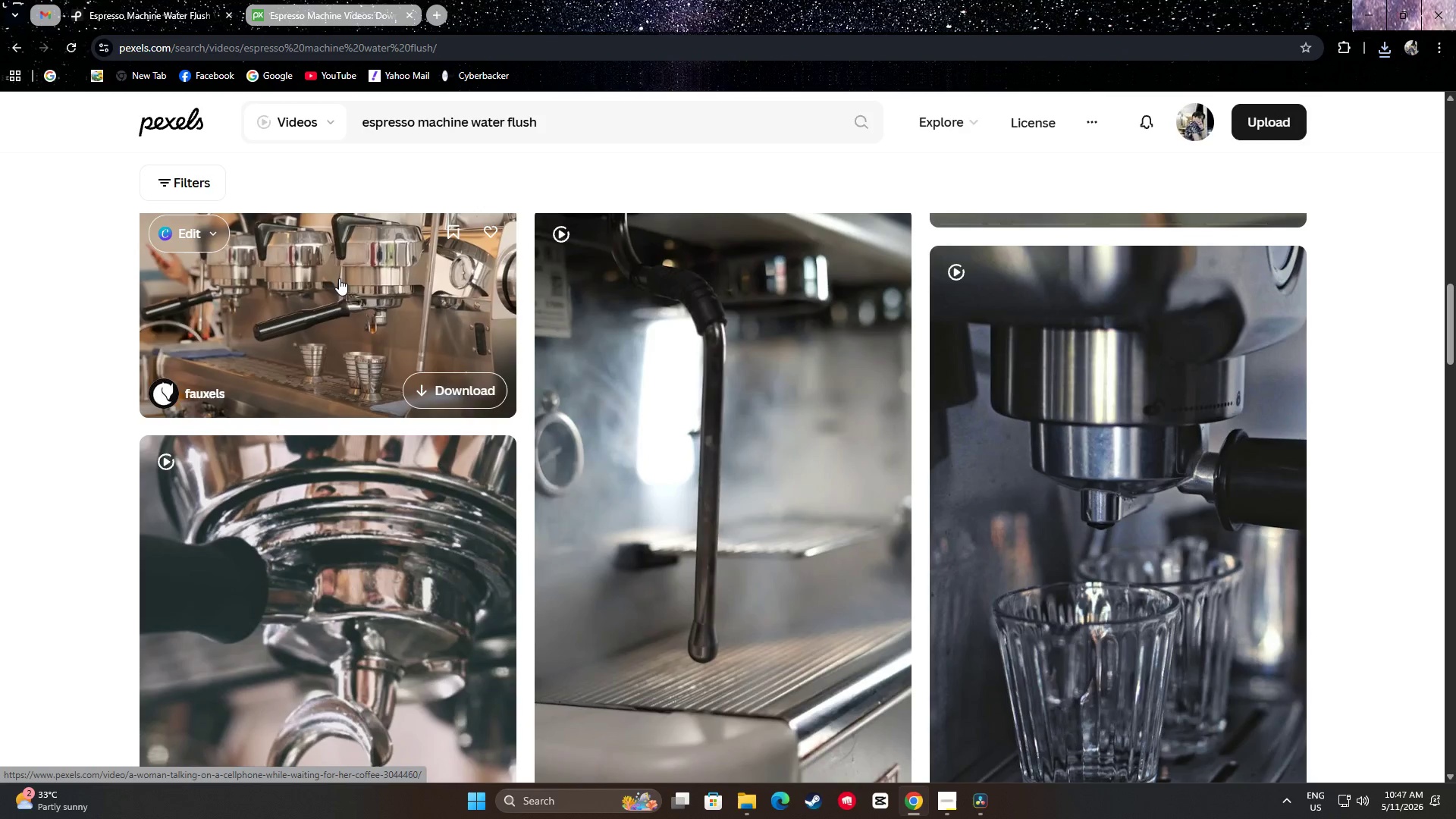 
scroll: coordinate [356, 258], scroll_direction: down, amount: 7.0
 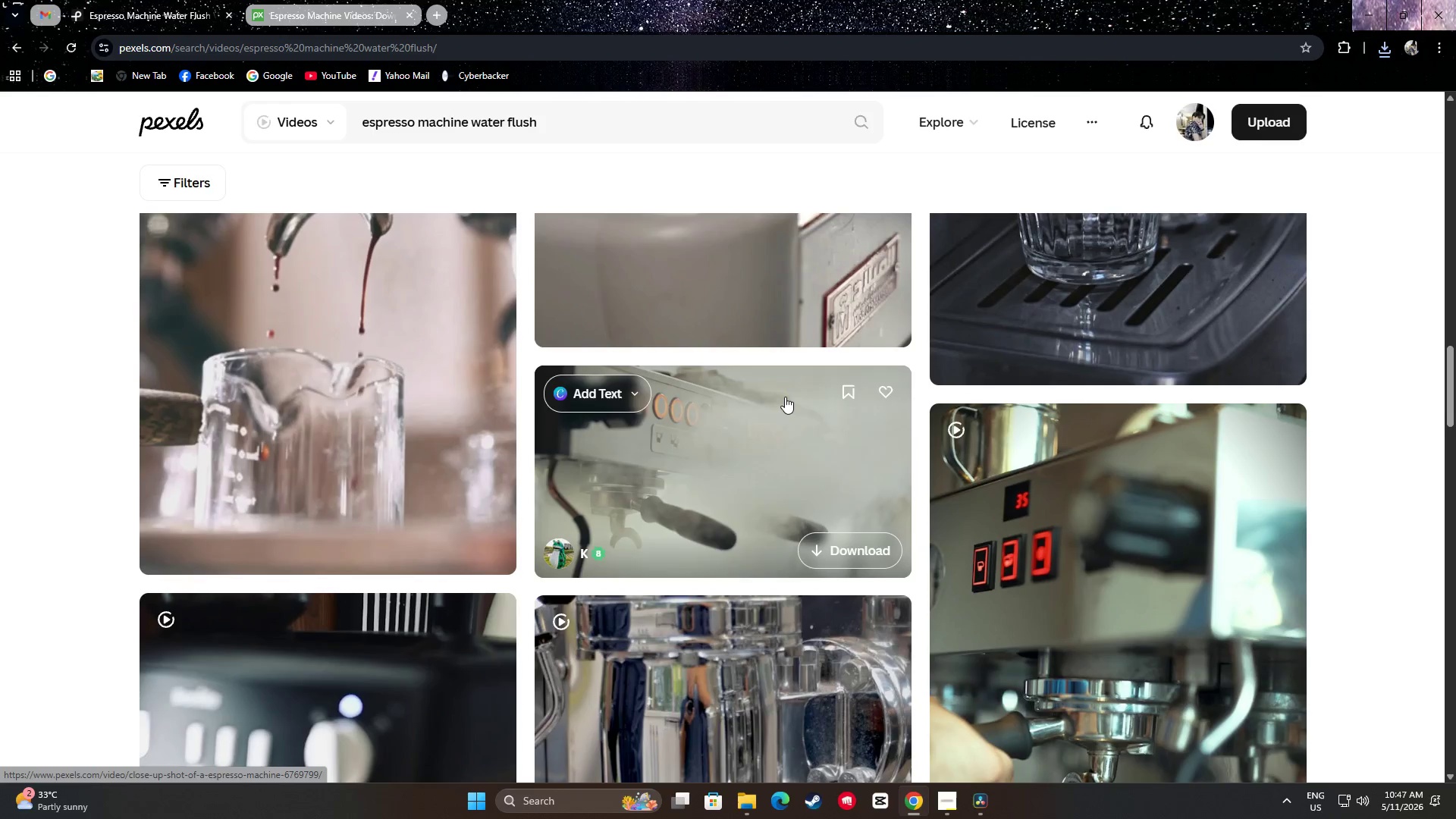 
wait(32.61)
 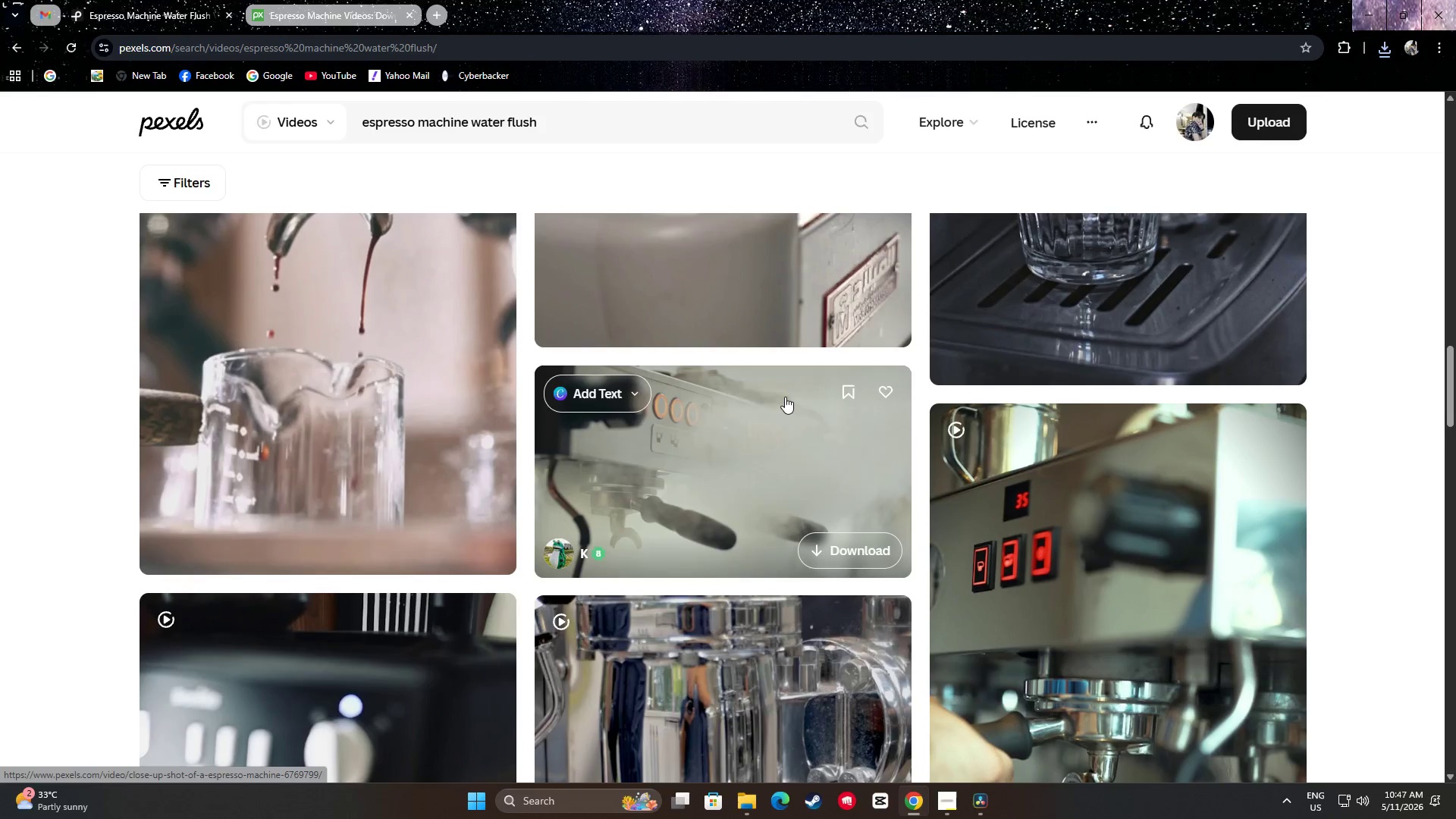 
scroll: coordinate [337, 463], scroll_direction: down, amount: 15.0
 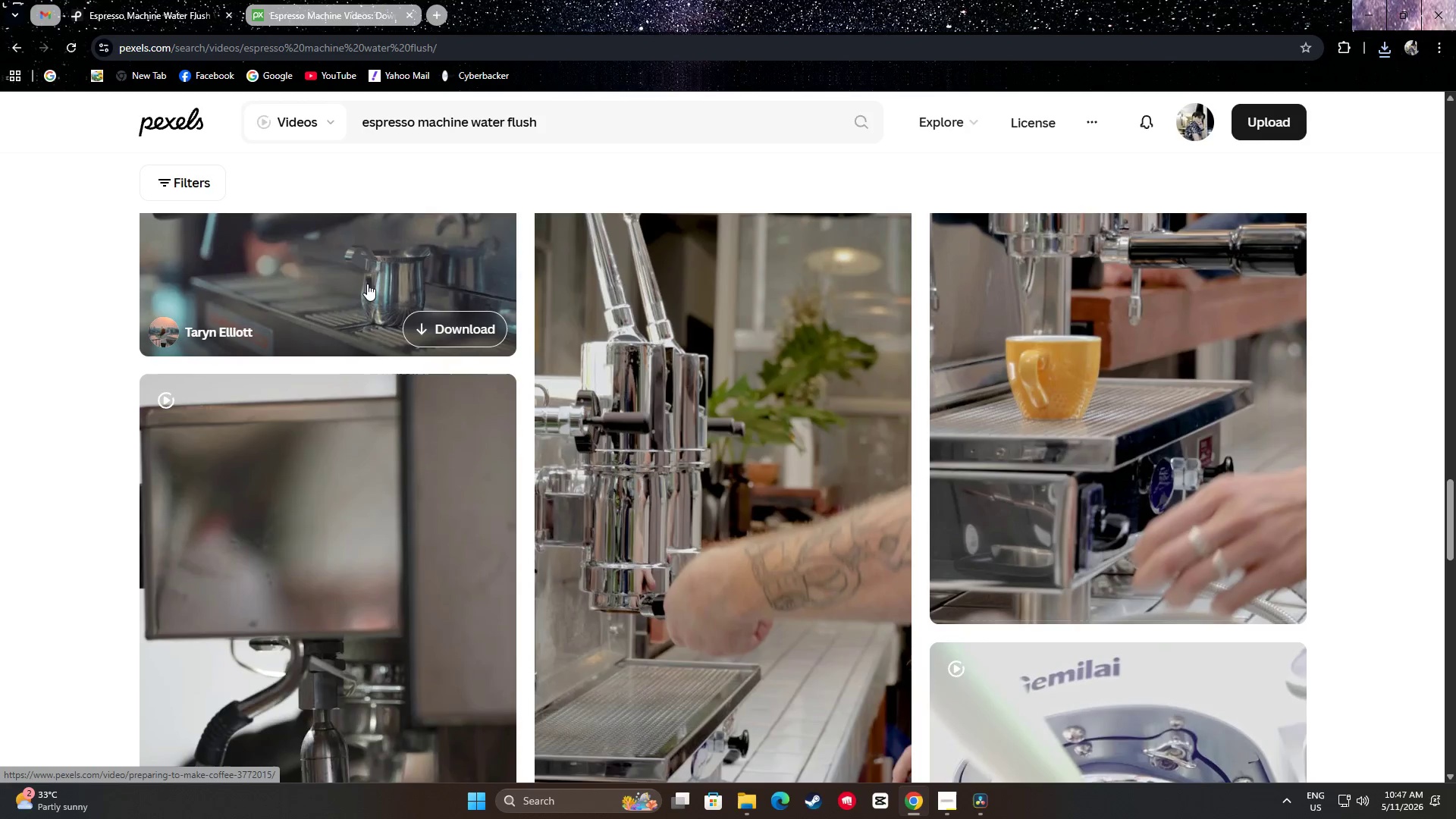 
scroll: coordinate [341, 500], scroll_direction: up, amount: 2.0
 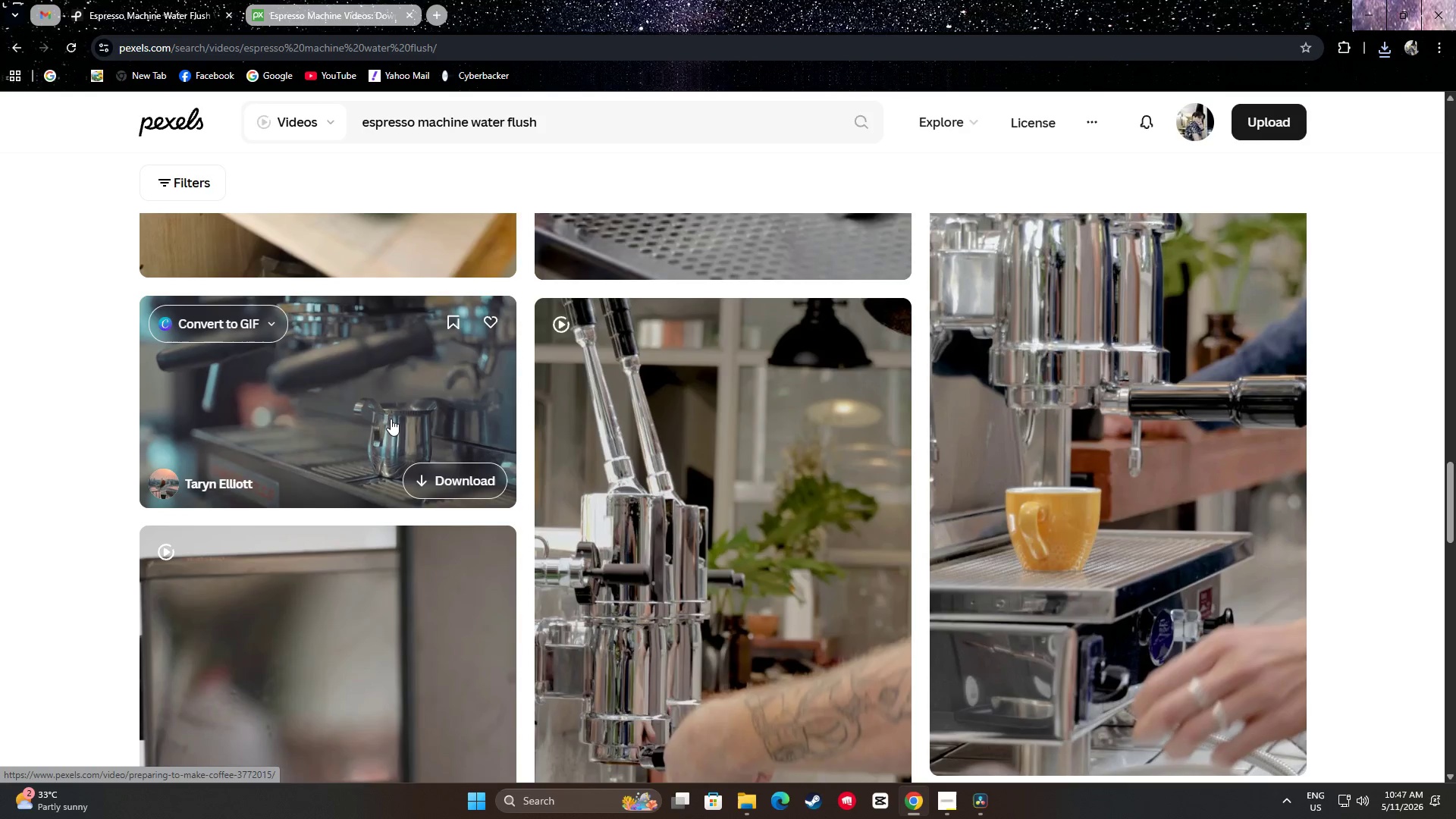 
wait(7.96)
 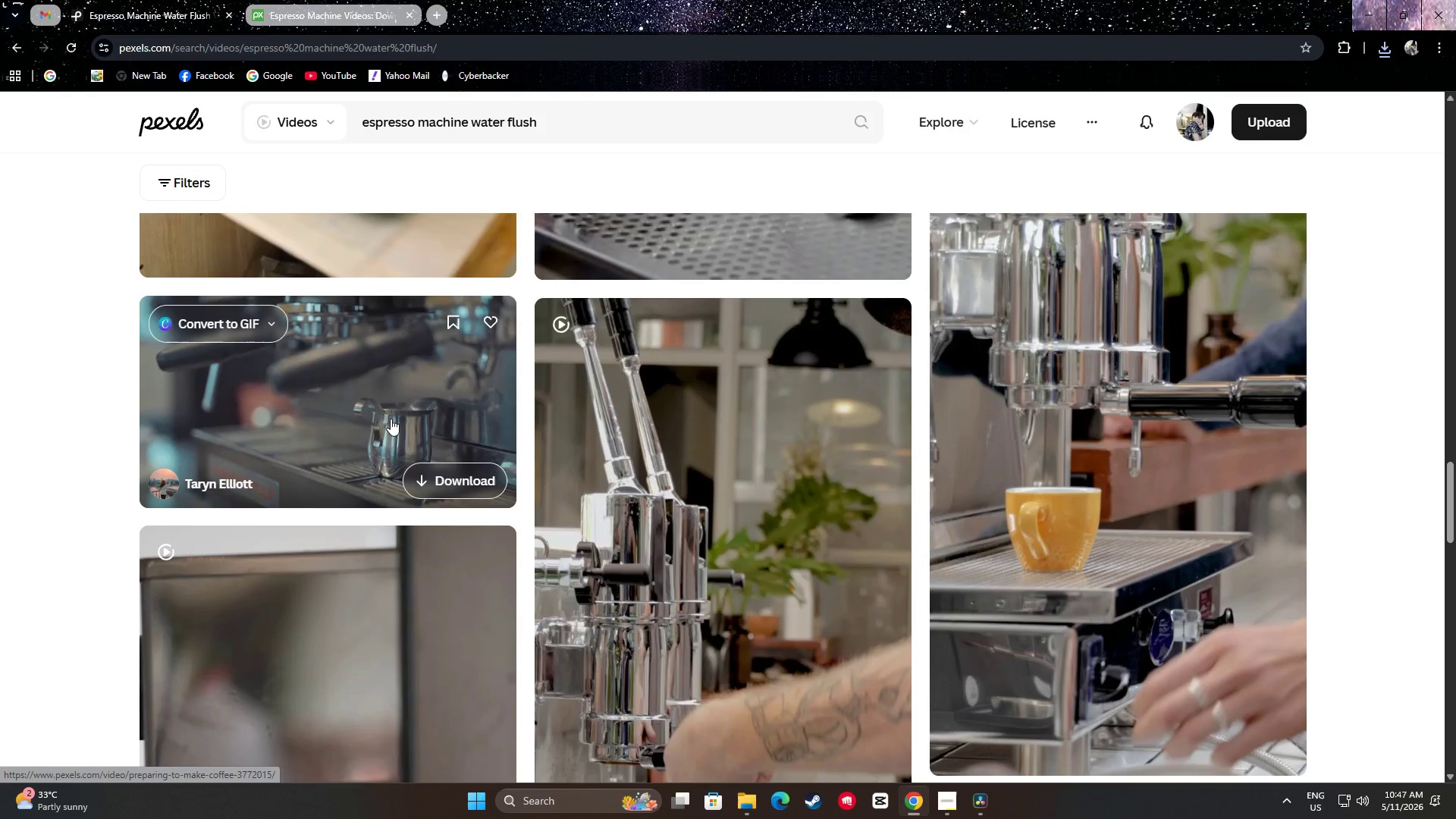 
scroll: coordinate [49, 385], scroll_direction: down, amount: 8.0
 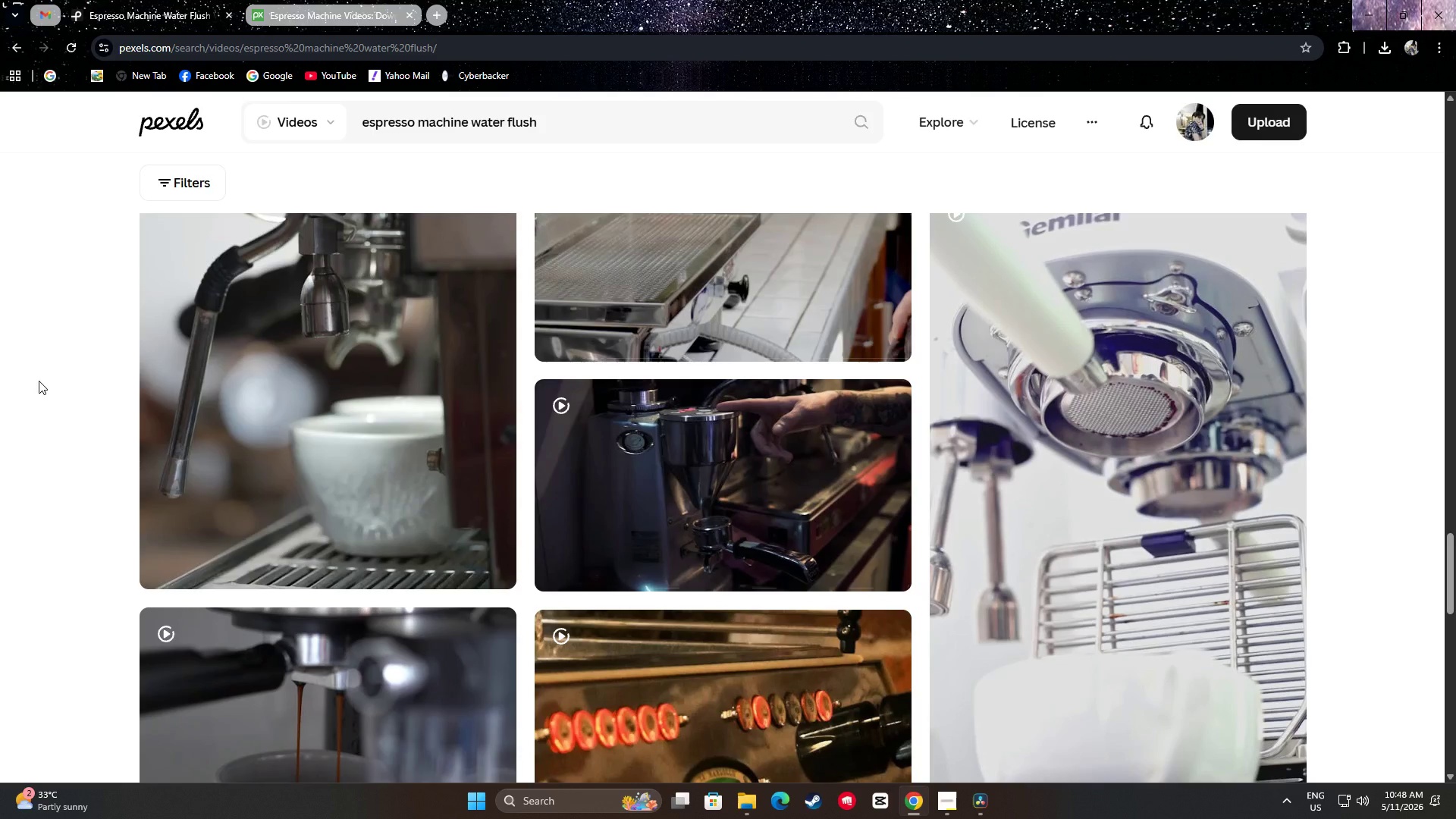 
wait(8.49)
 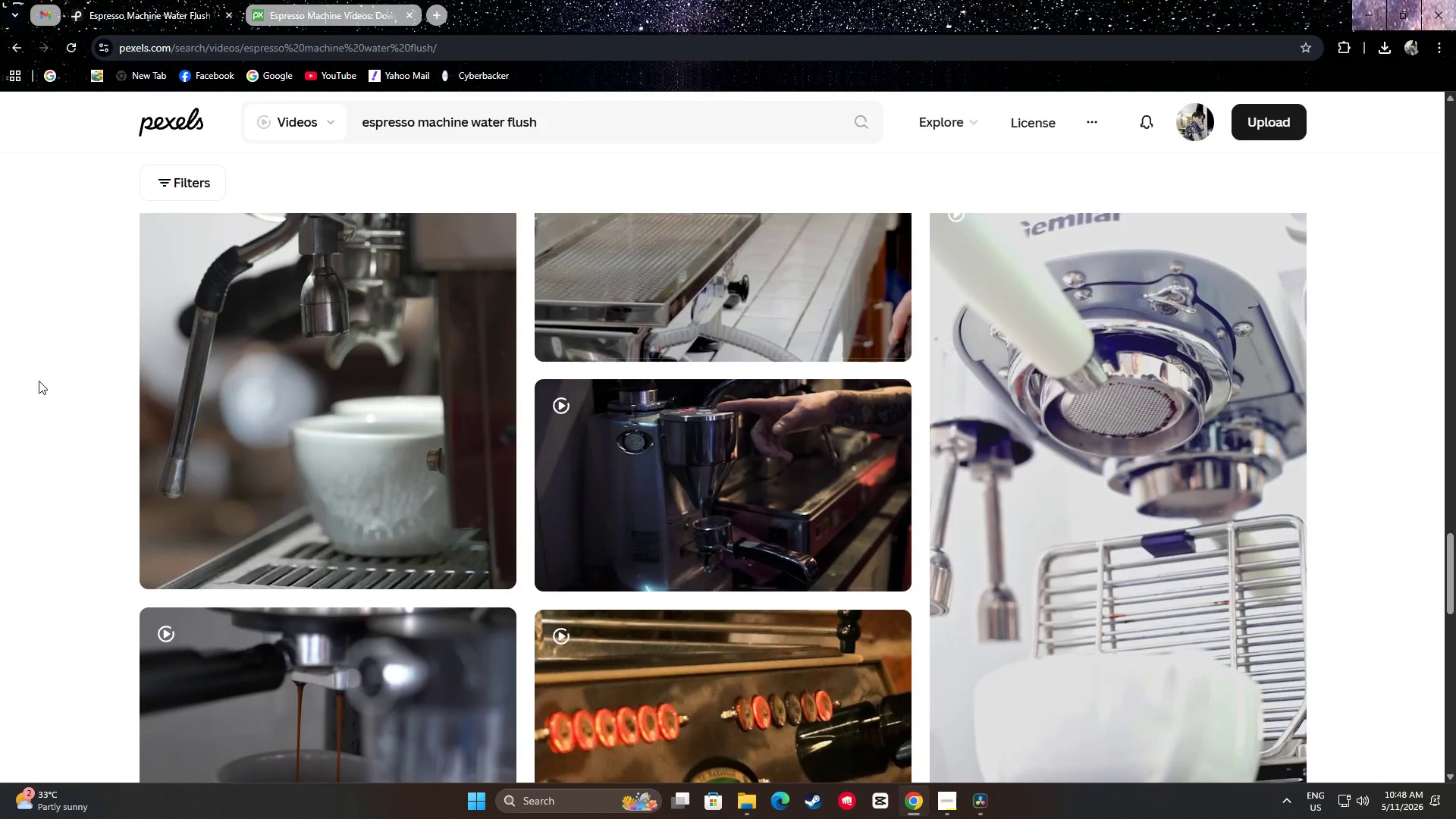 
scroll: coordinate [64, 367], scroll_direction: down, amount: 15.0
 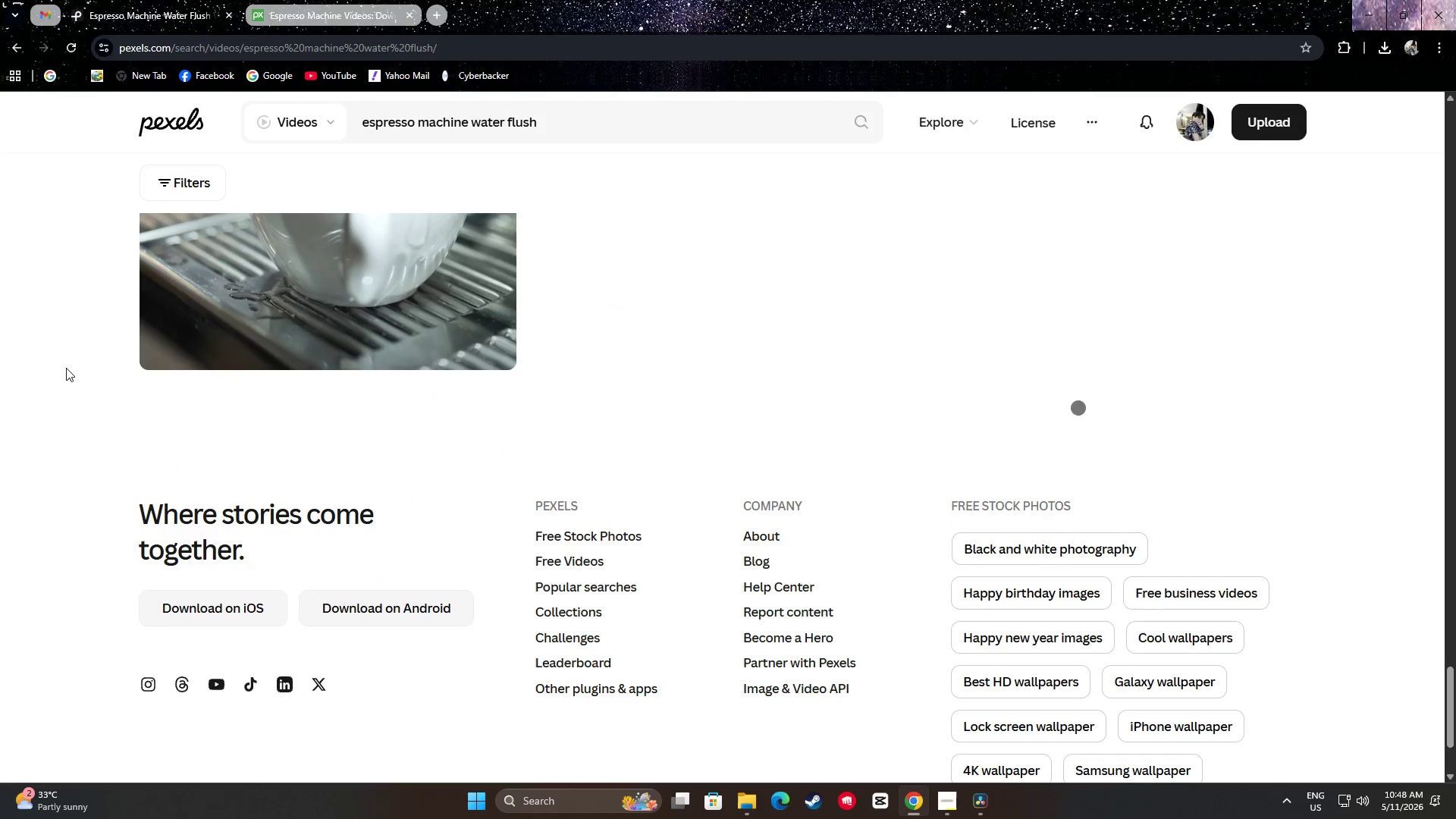 
scroll: coordinate [71, 363], scroll_direction: up, amount: 7.0
 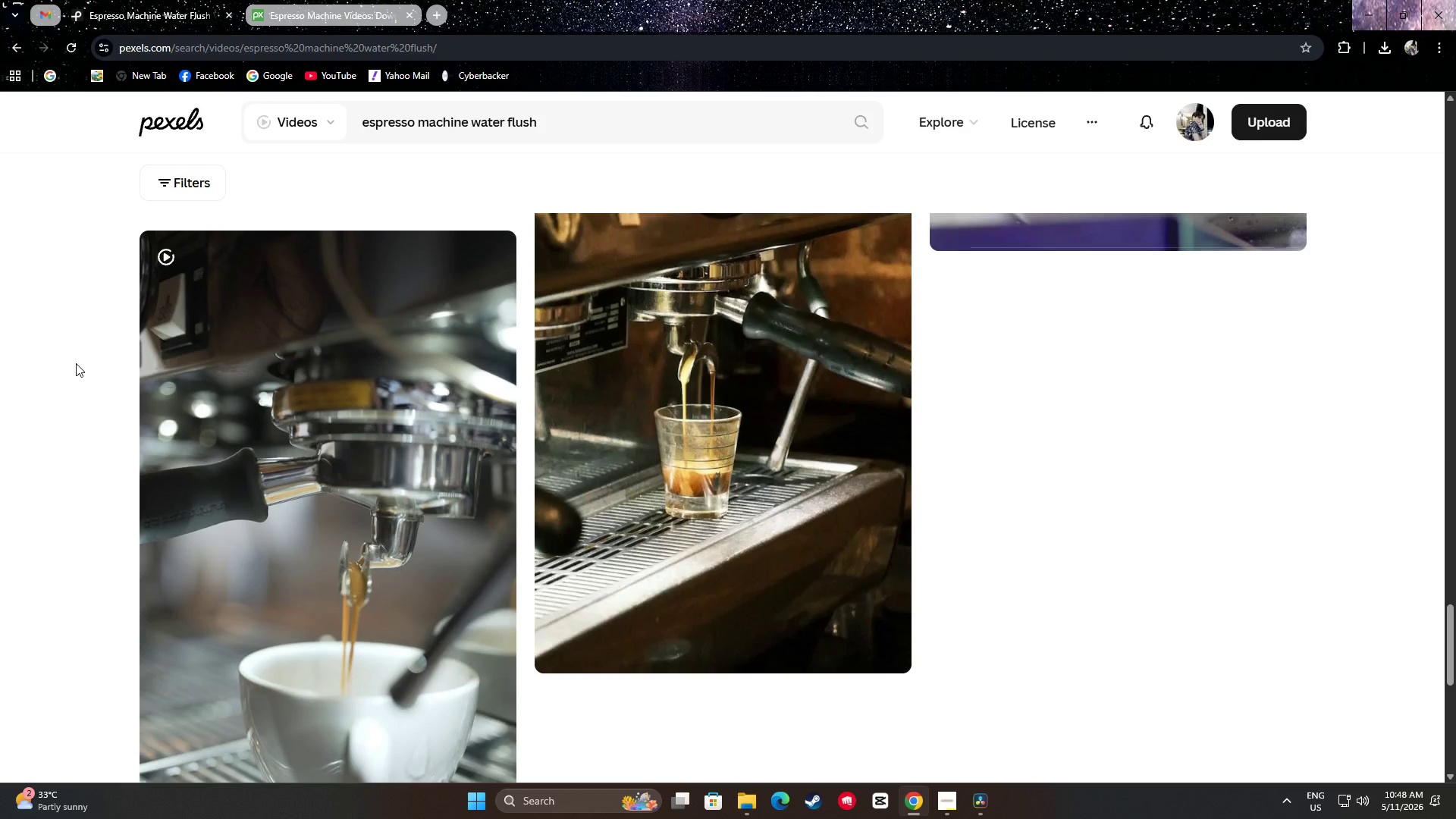 
scroll: coordinate [28, 418], scroll_direction: down, amount: 20.0
 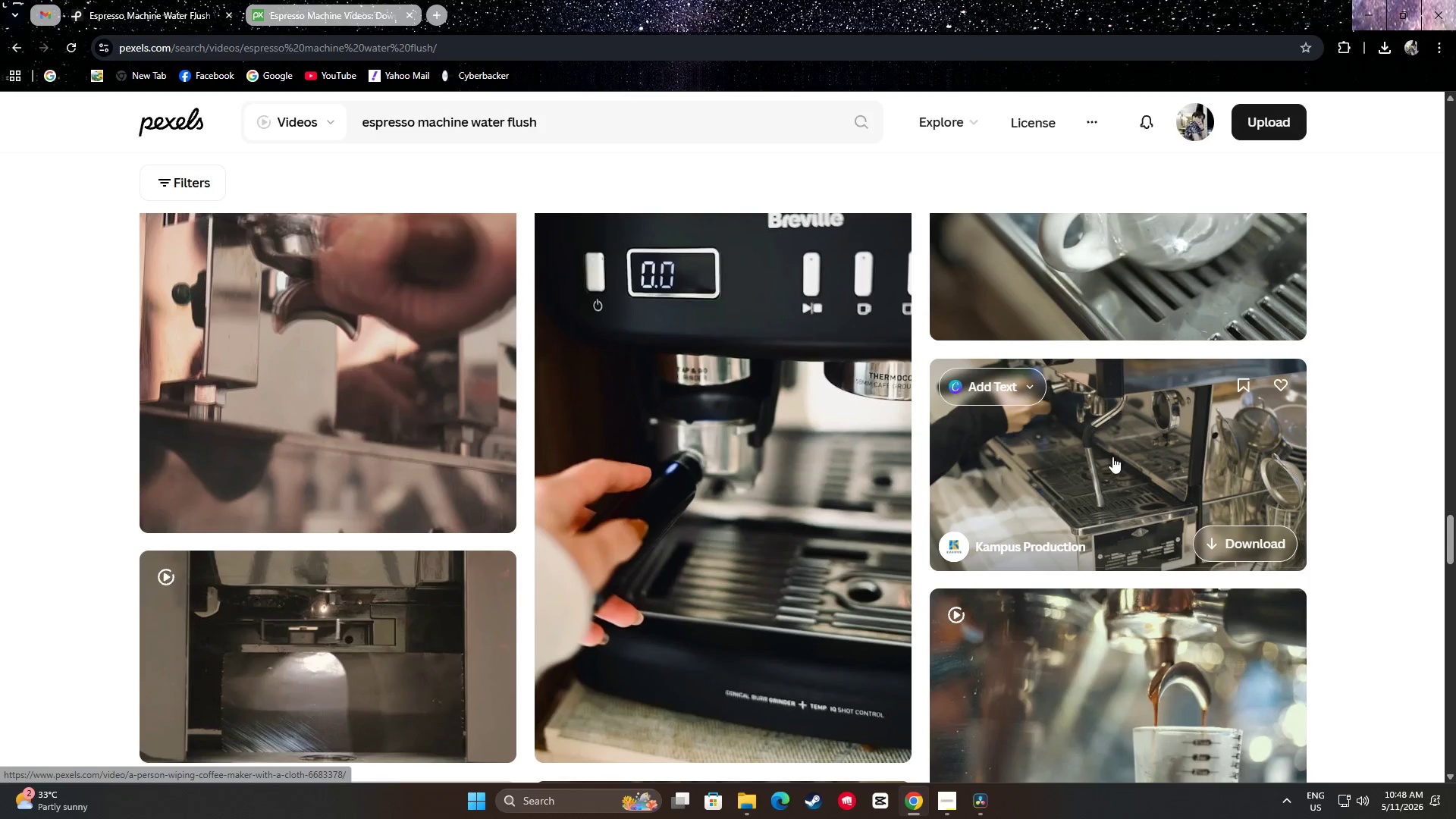 
scroll: coordinate [1144, 435], scroll_direction: down, amount: 1.0
 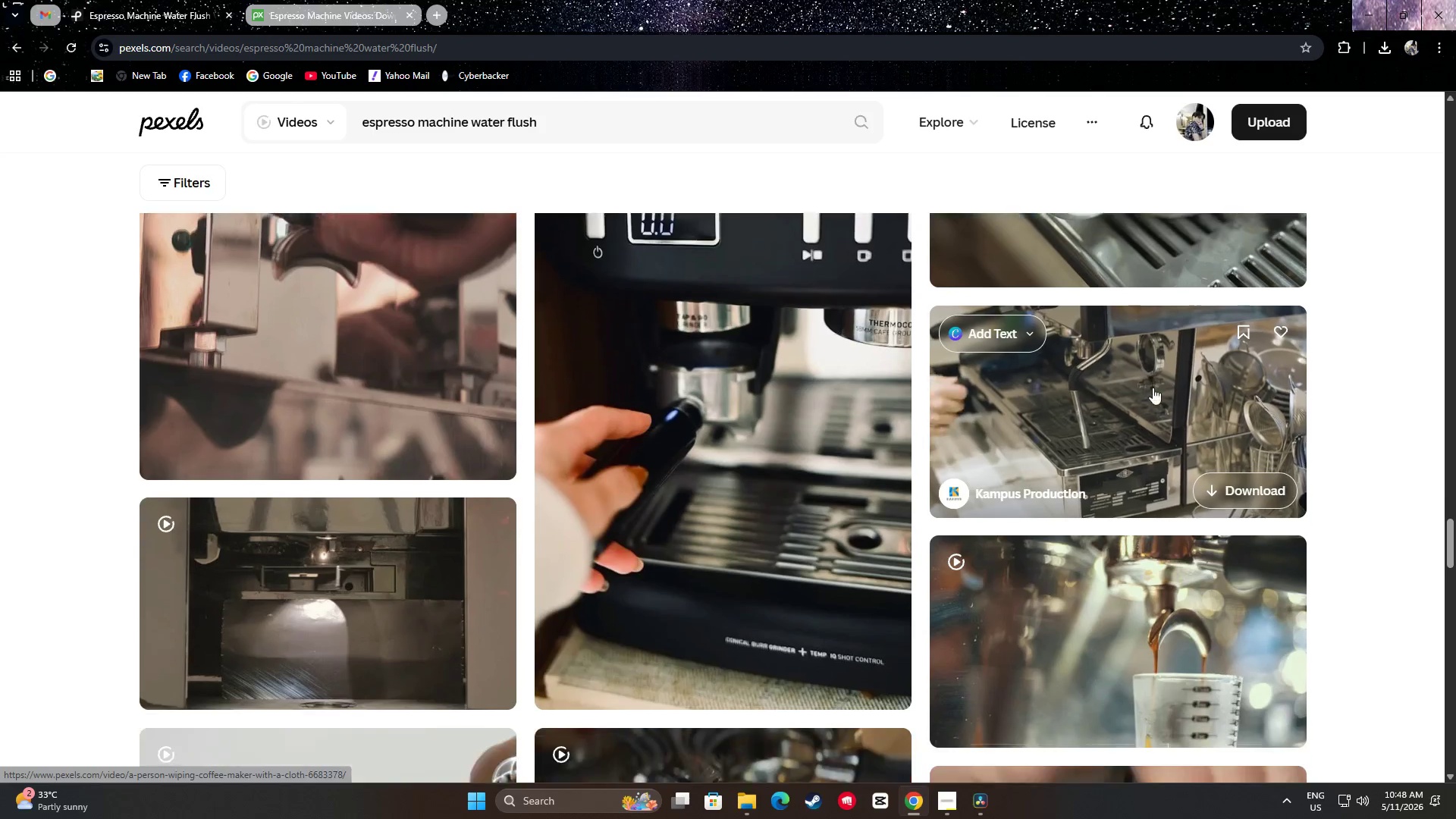 
mouse_move([1172, 373])
 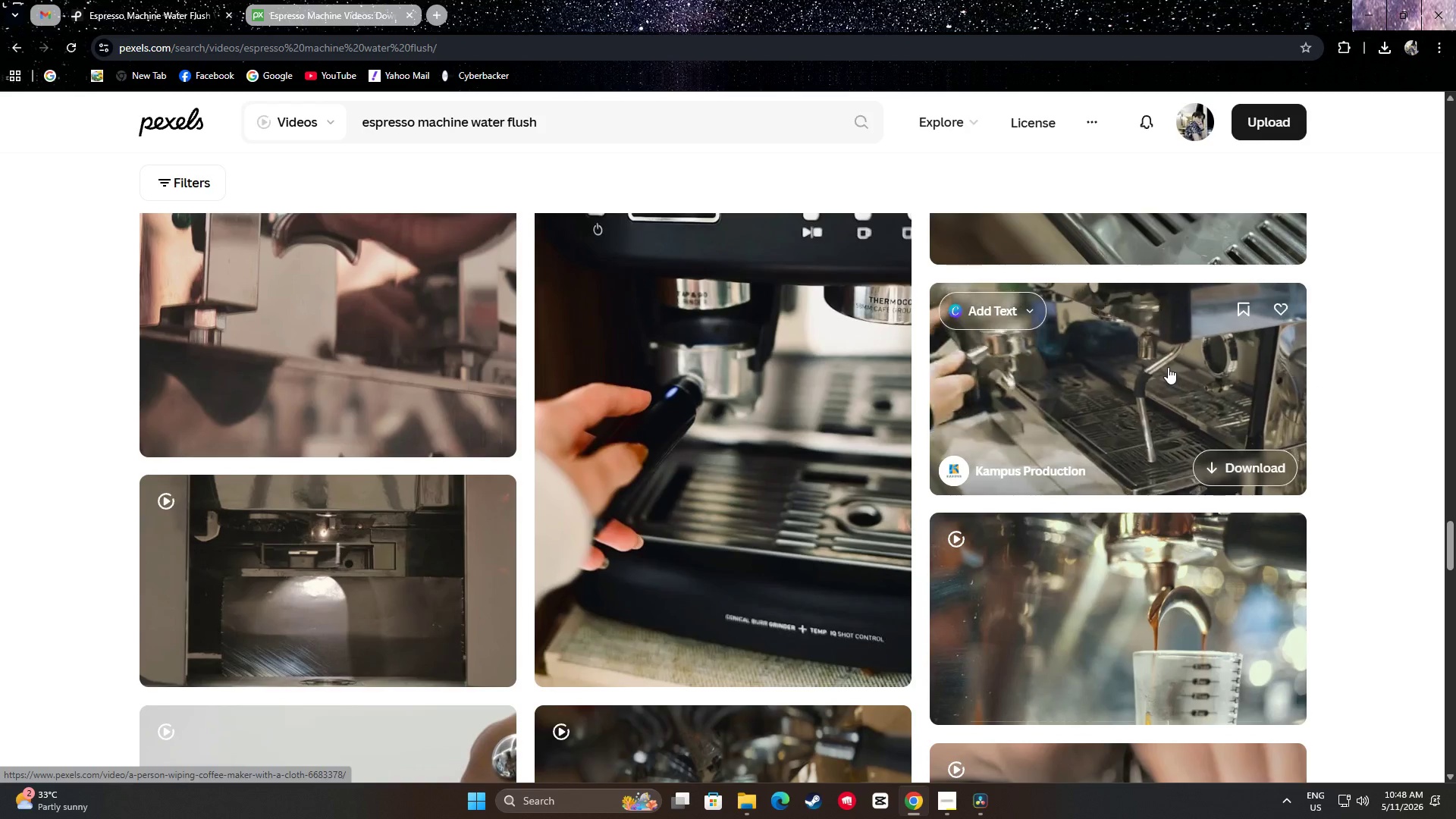 
scroll: coordinate [1394, 368], scroll_direction: down, amount: 14.0
 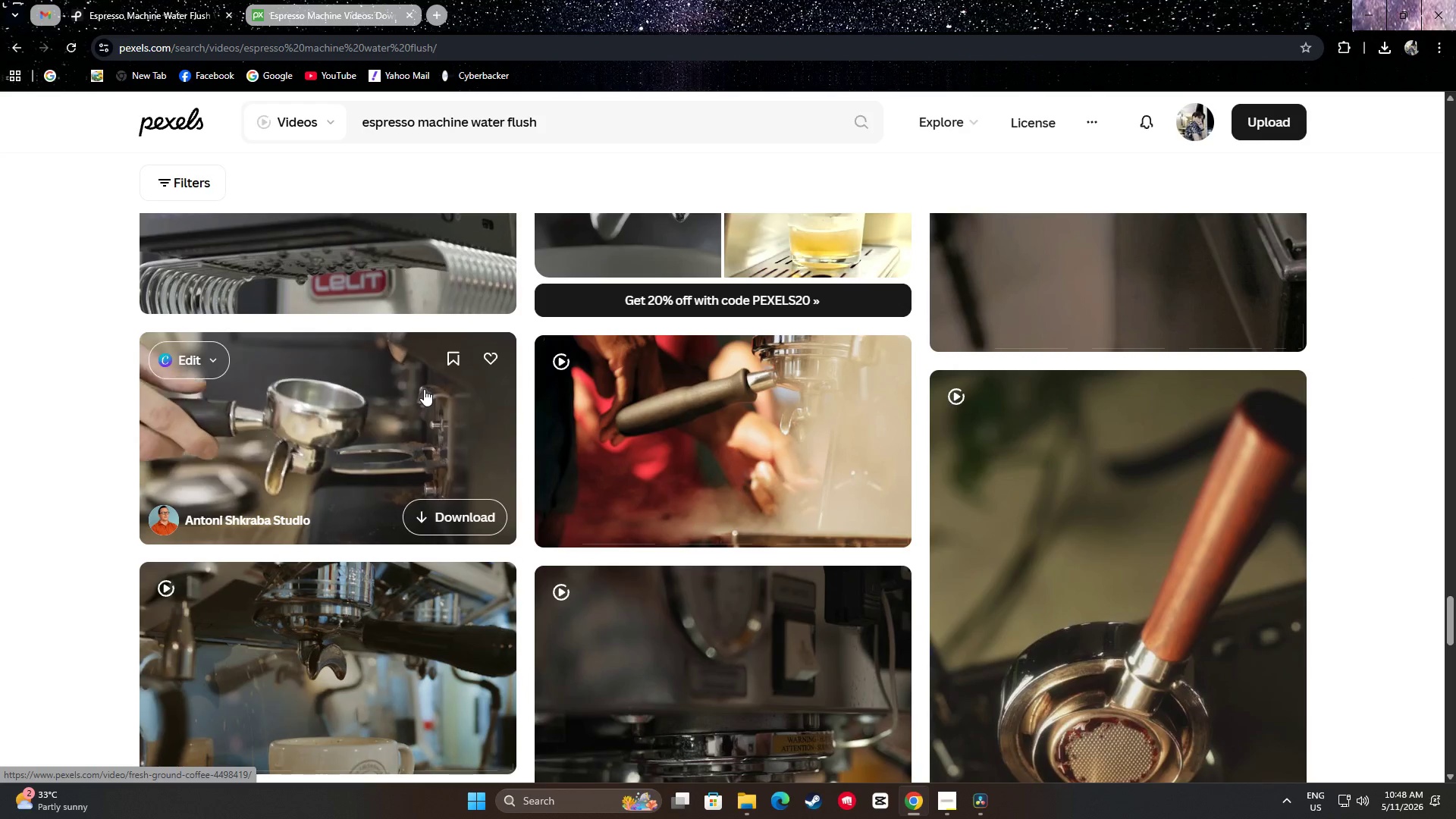 
mouse_move([827, 412])
 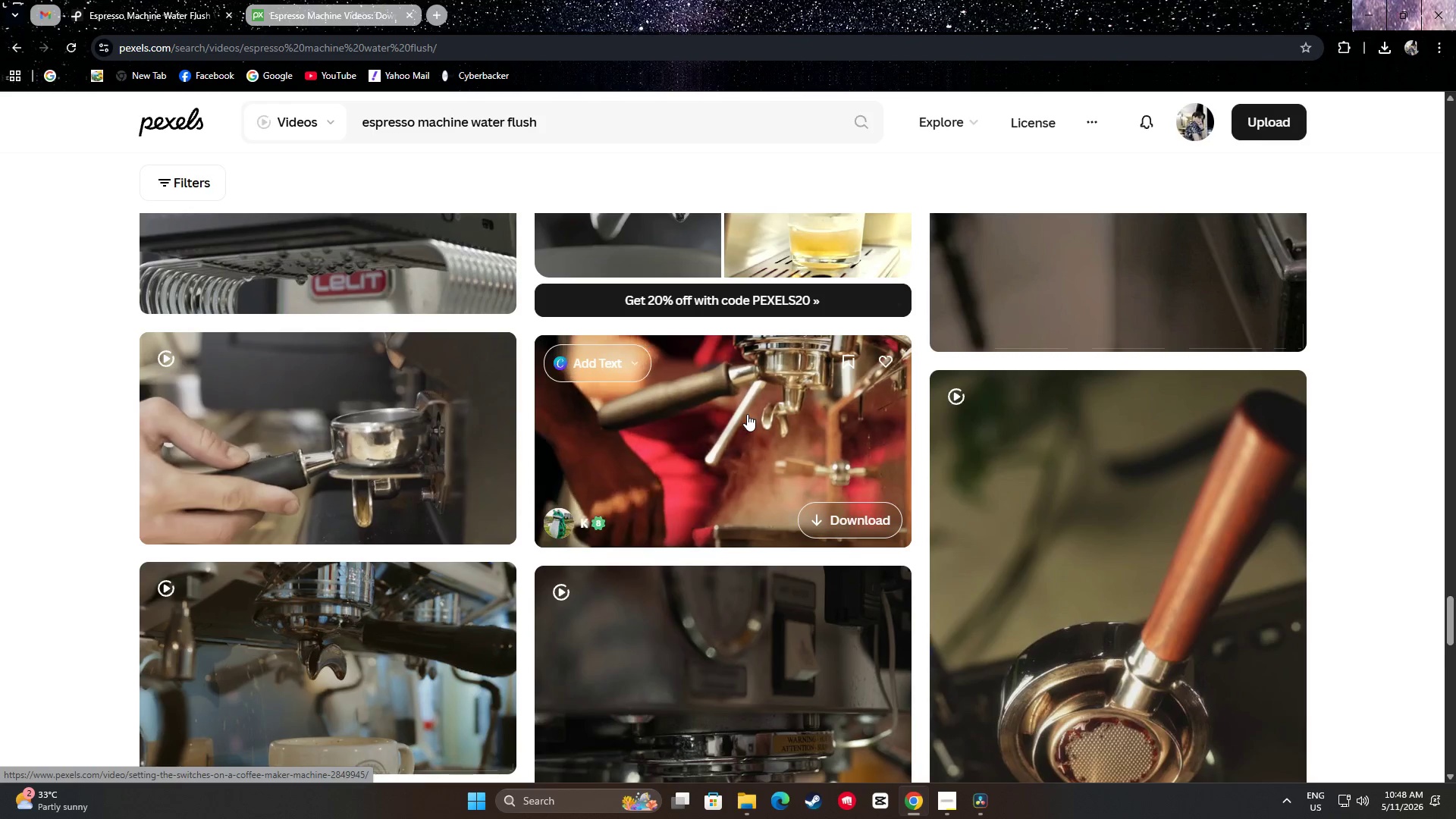 
wait(10.42)
 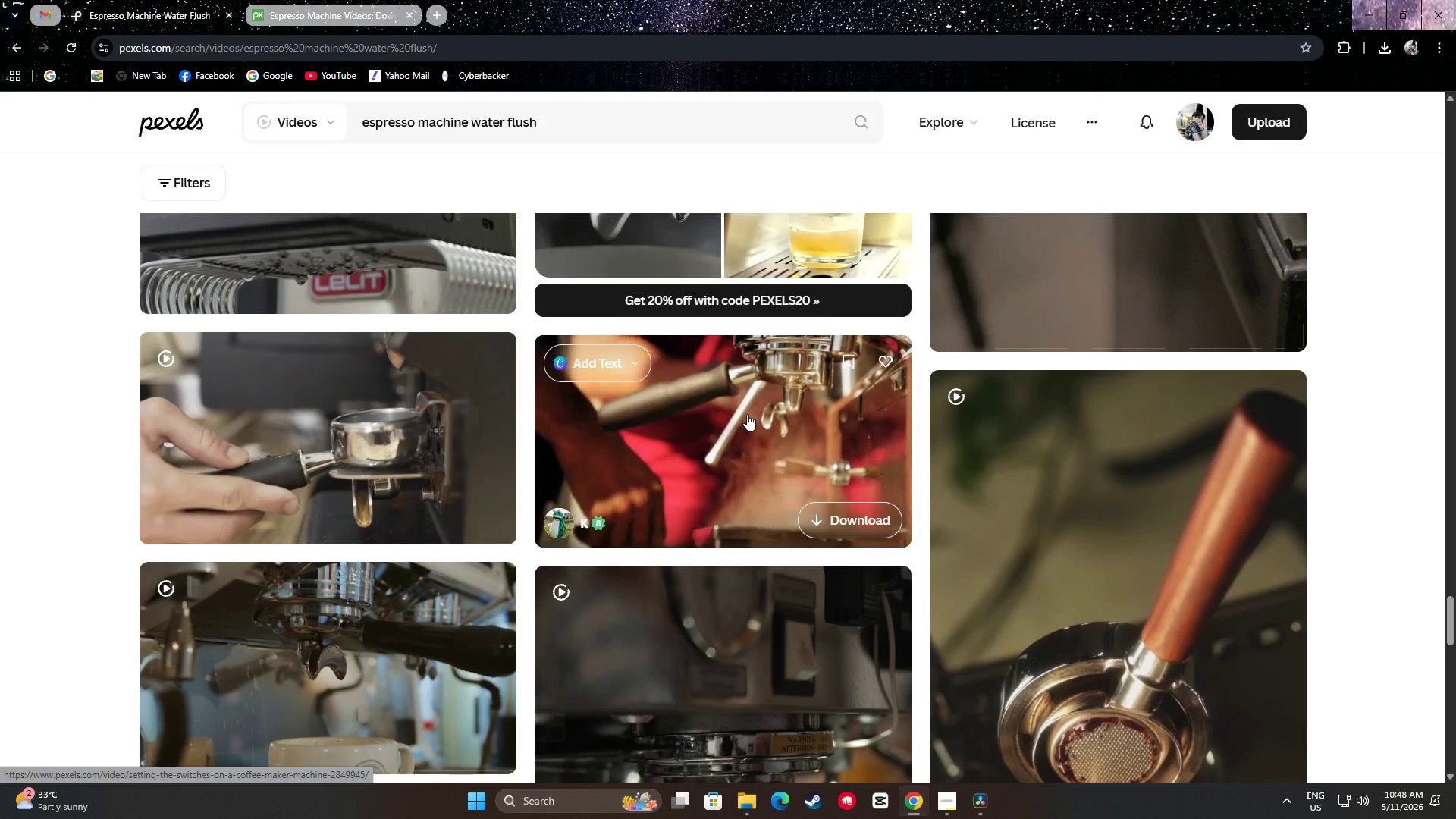 
scroll: coordinate [1380, 375], scroll_direction: down, amount: 22.0
 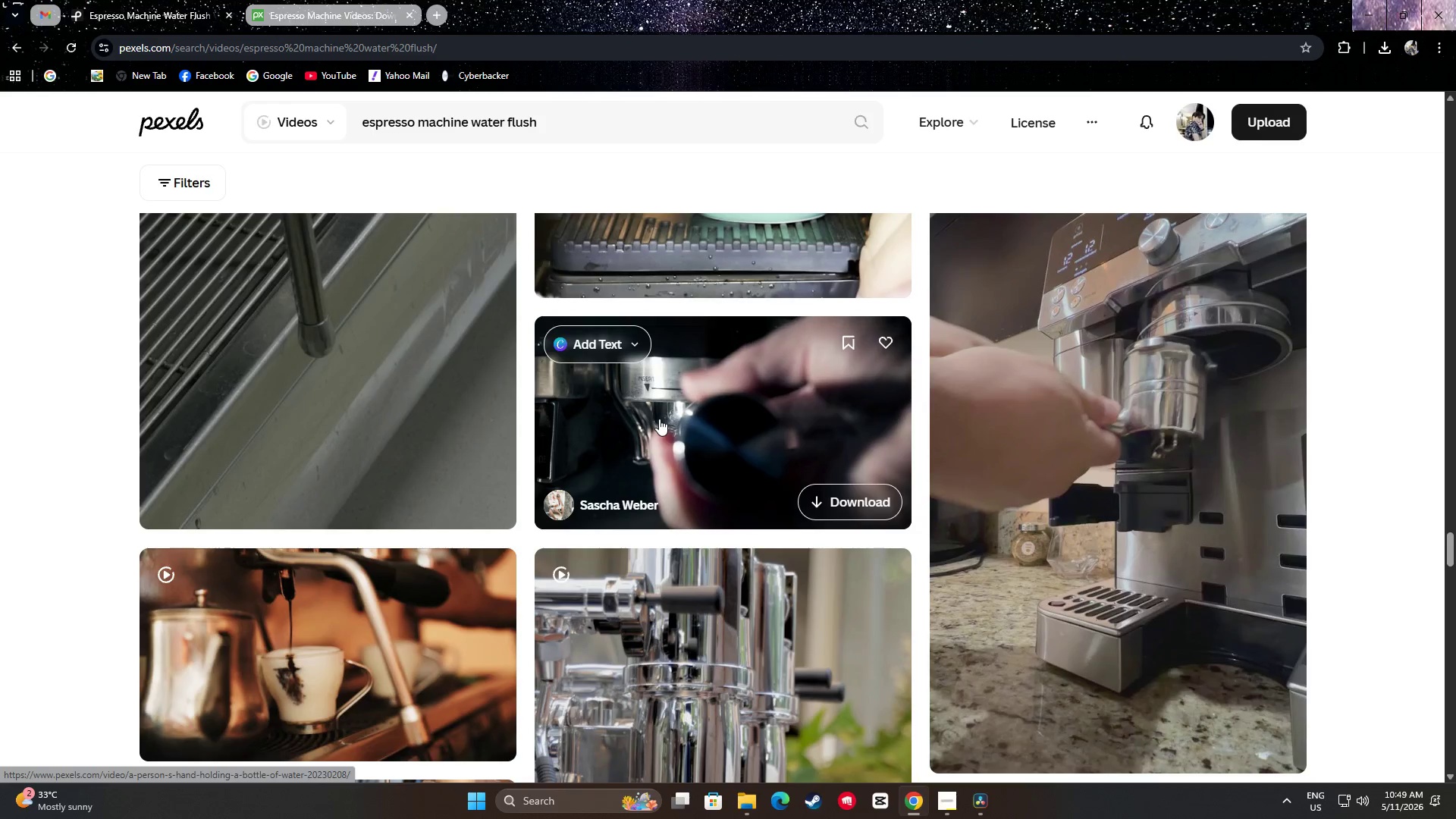 
wait(17.7)
 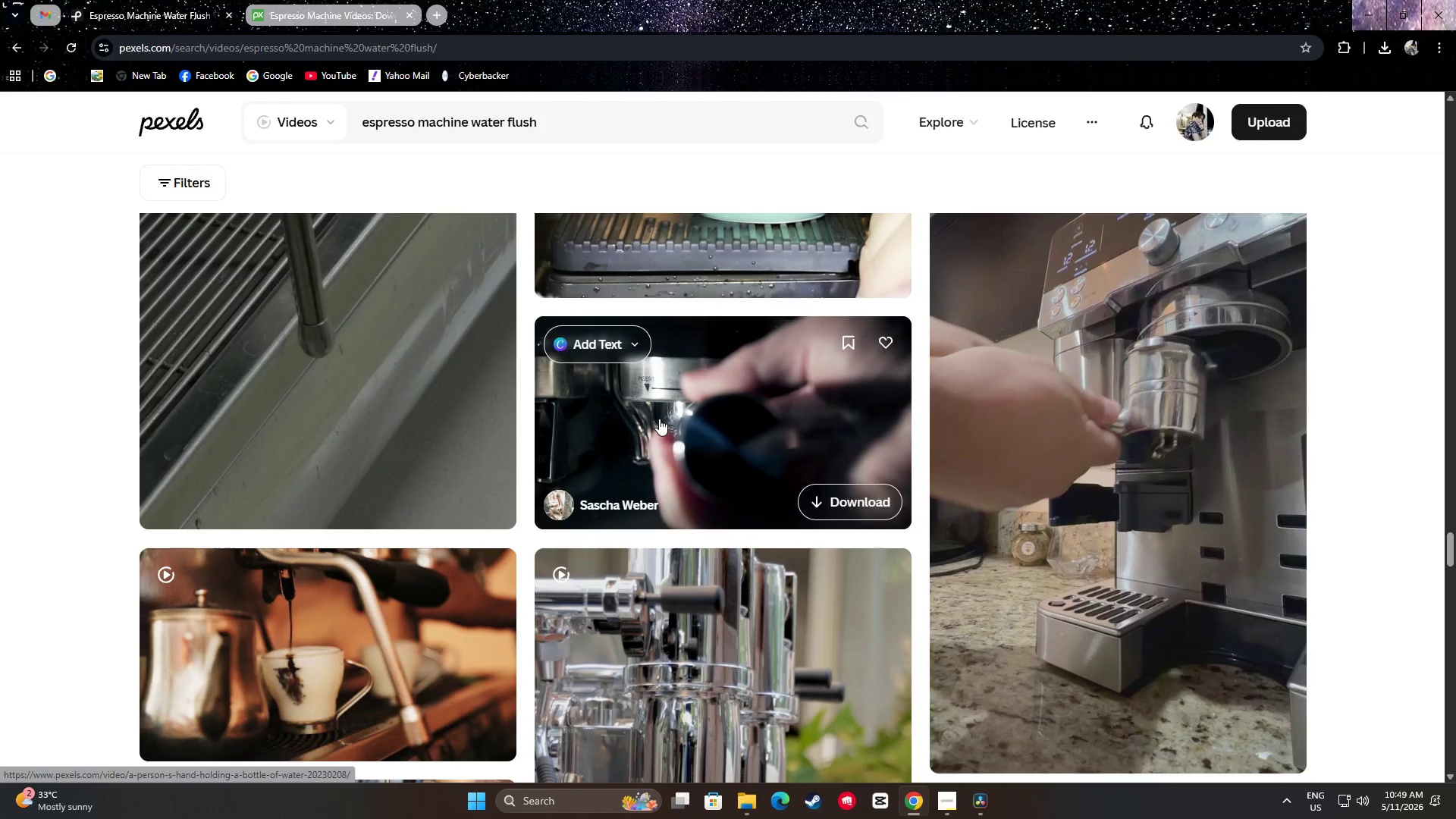 
scroll: coordinate [746, 425], scroll_direction: down, amount: 12.0
 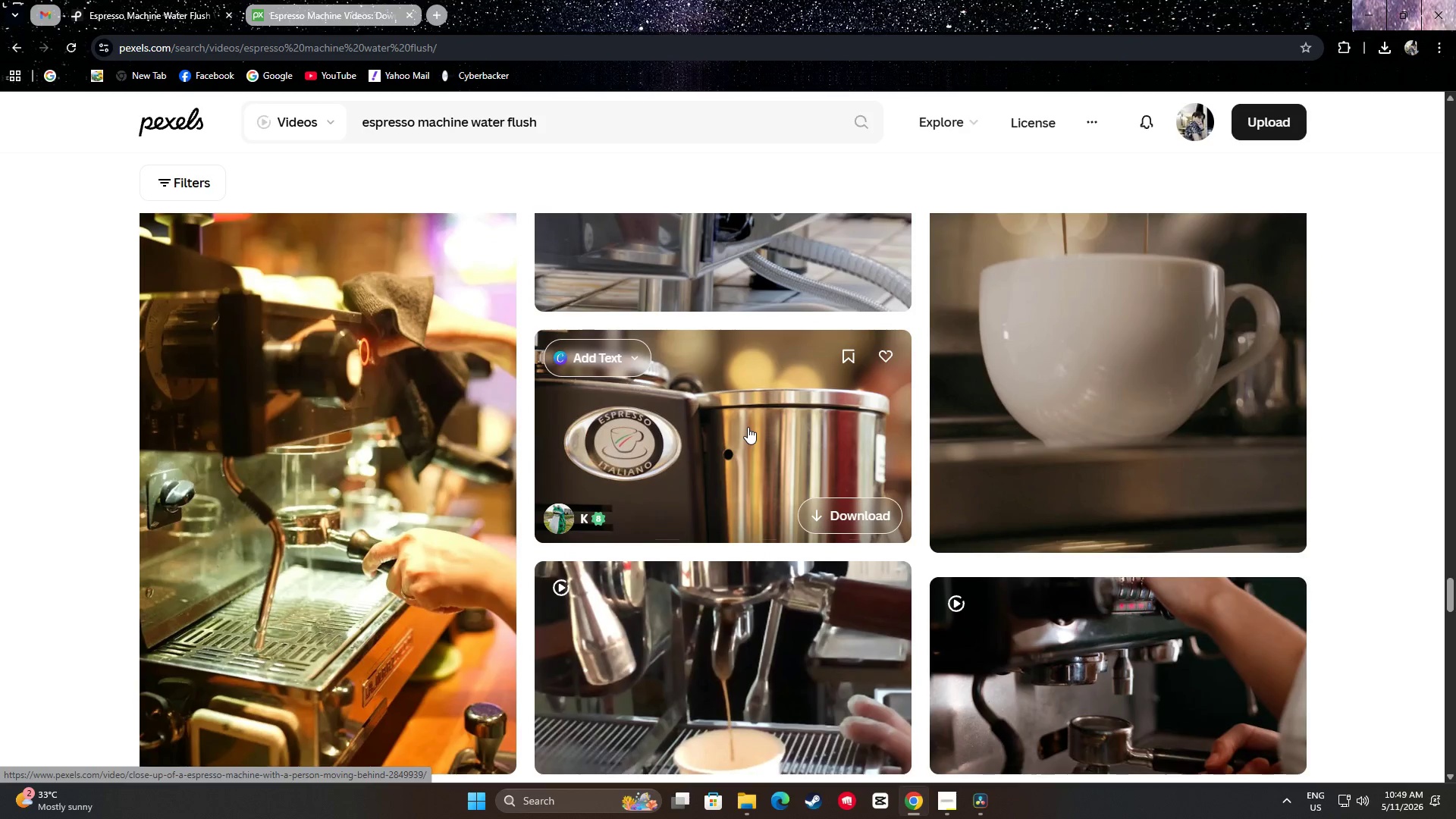 
scroll: coordinate [761, 429], scroll_direction: down, amount: 15.0
 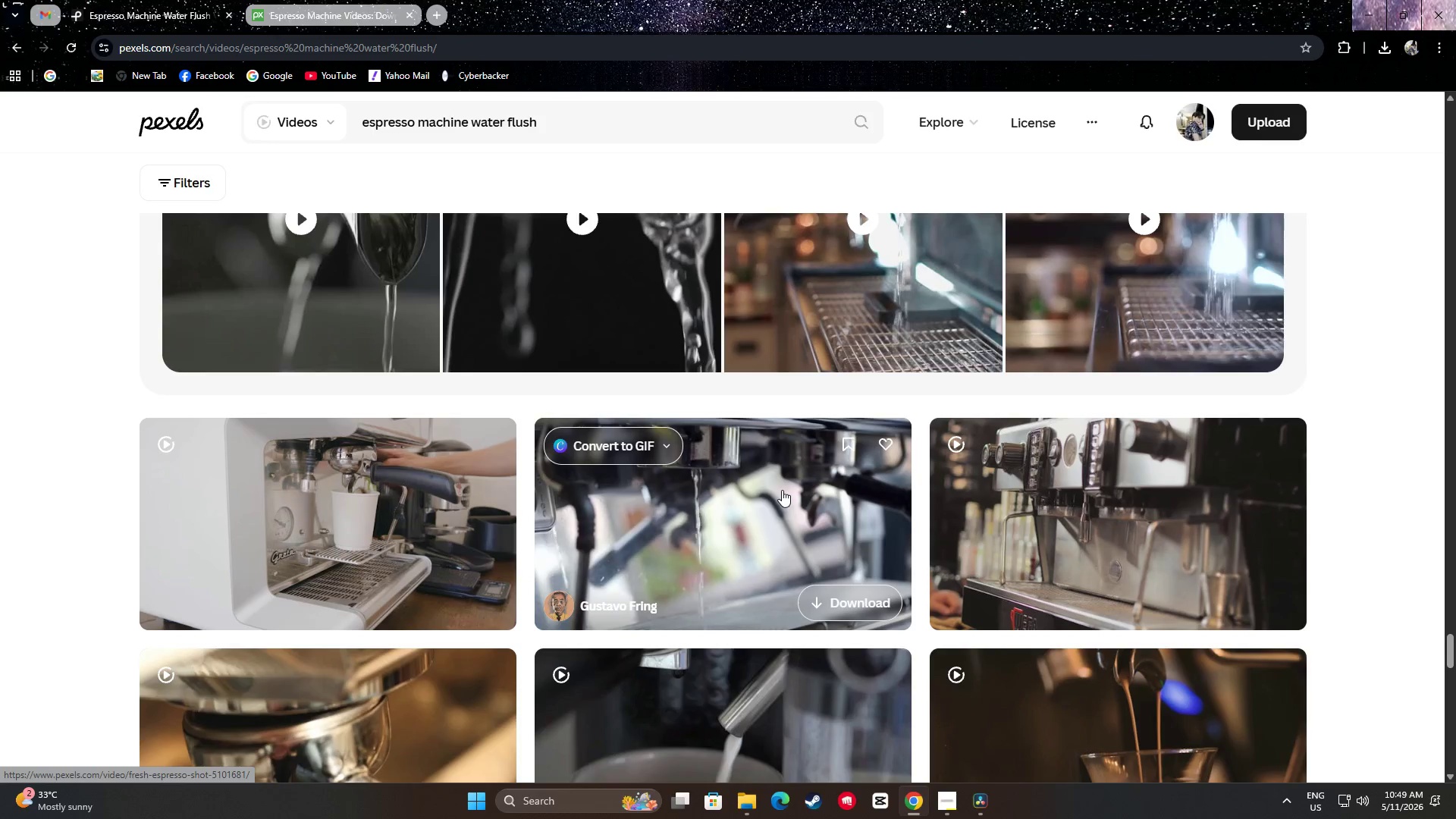 
wait(8.46)
 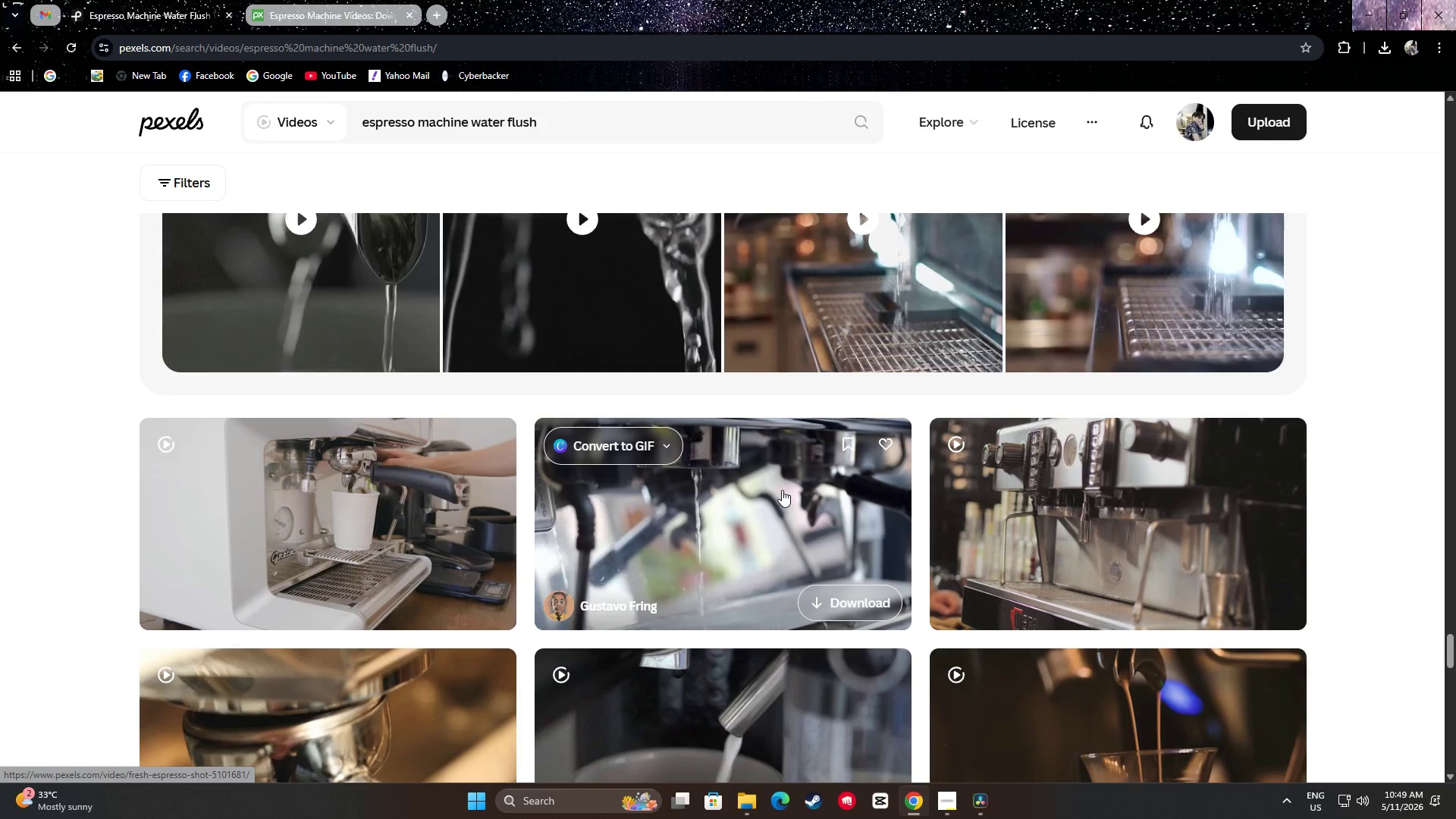 
mouse_move([796, 468])
 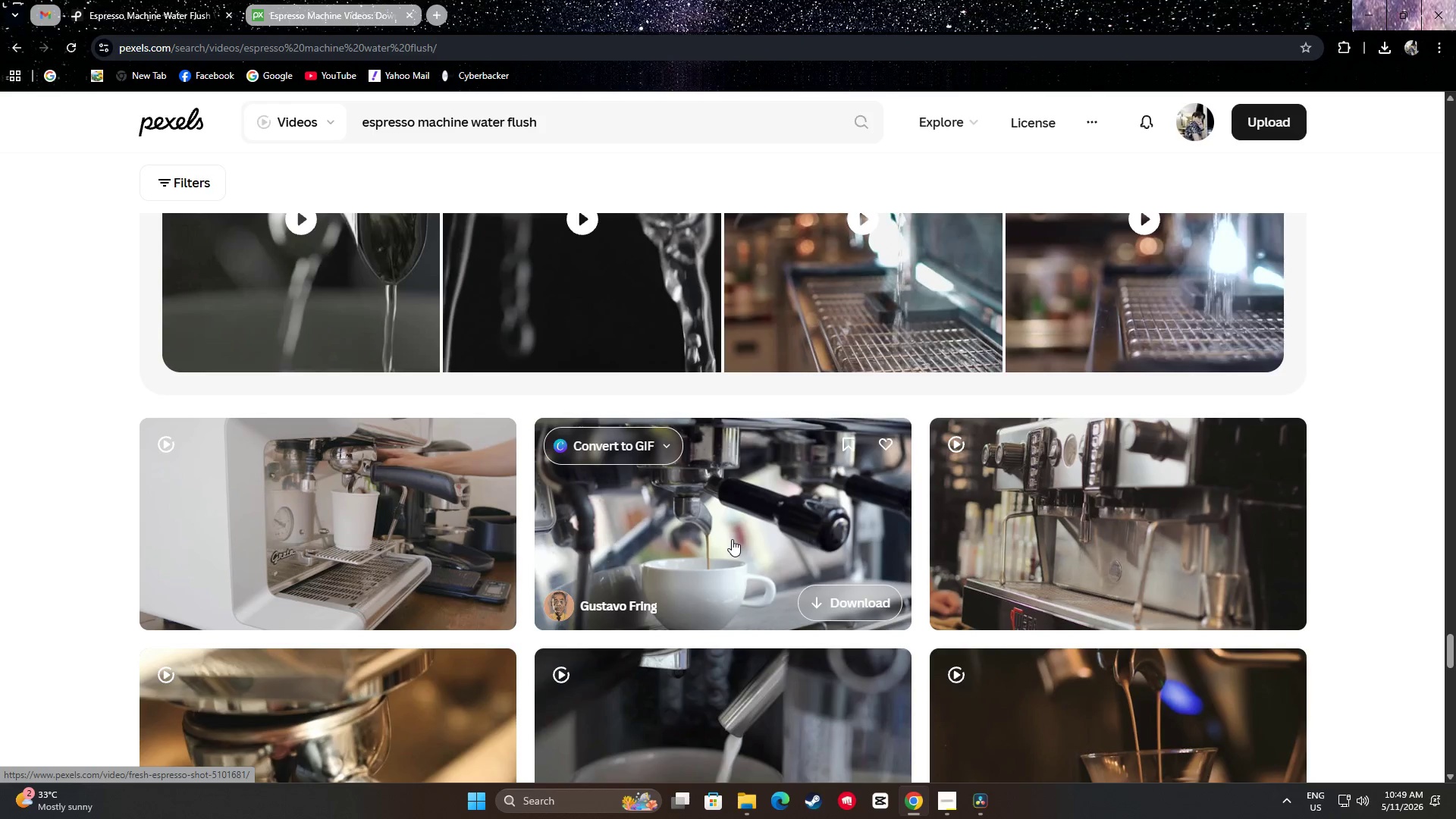 
scroll: coordinate [752, 490], scroll_direction: down, amount: 1.0
 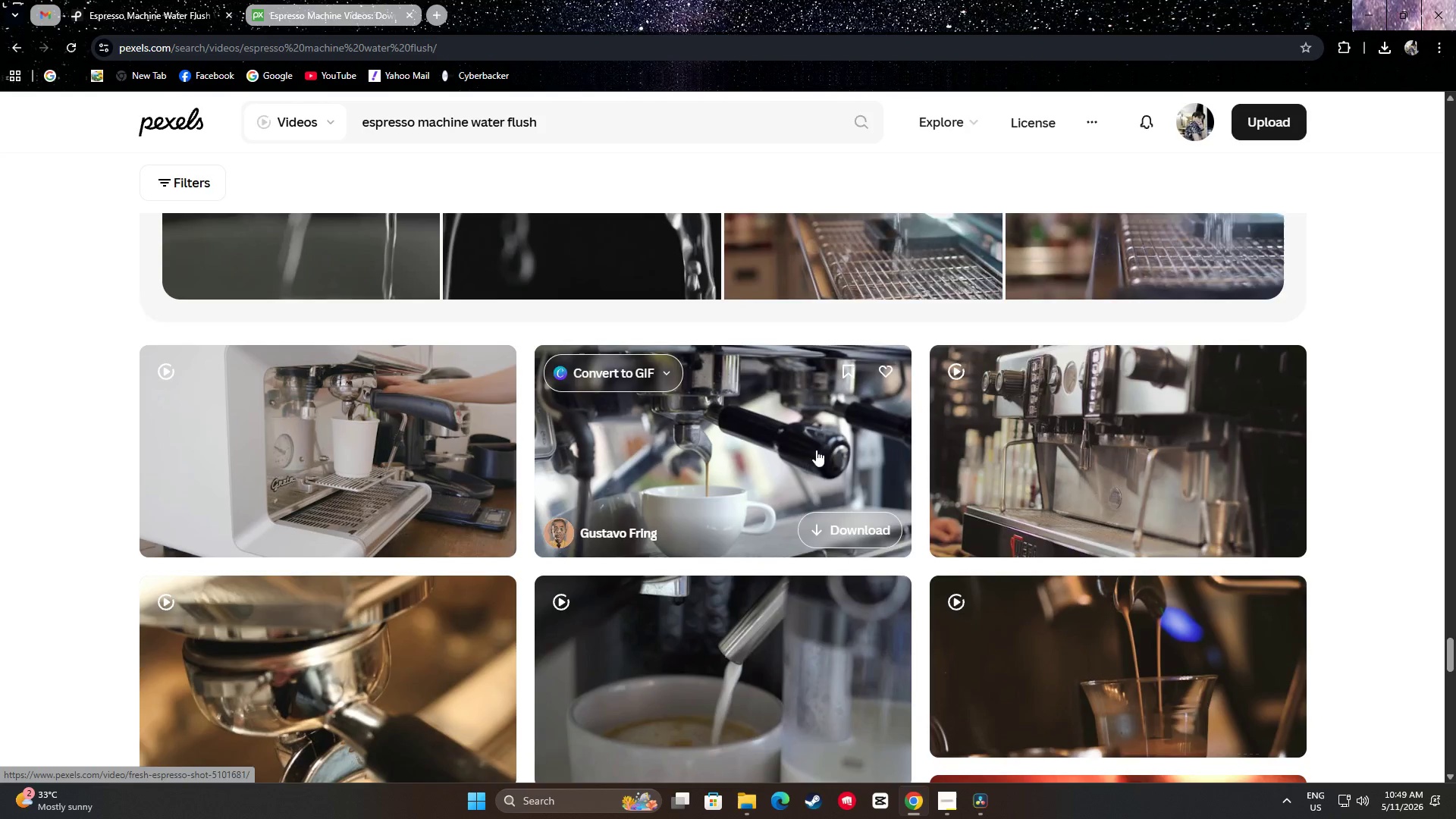 
mouse_move([1126, 469])
 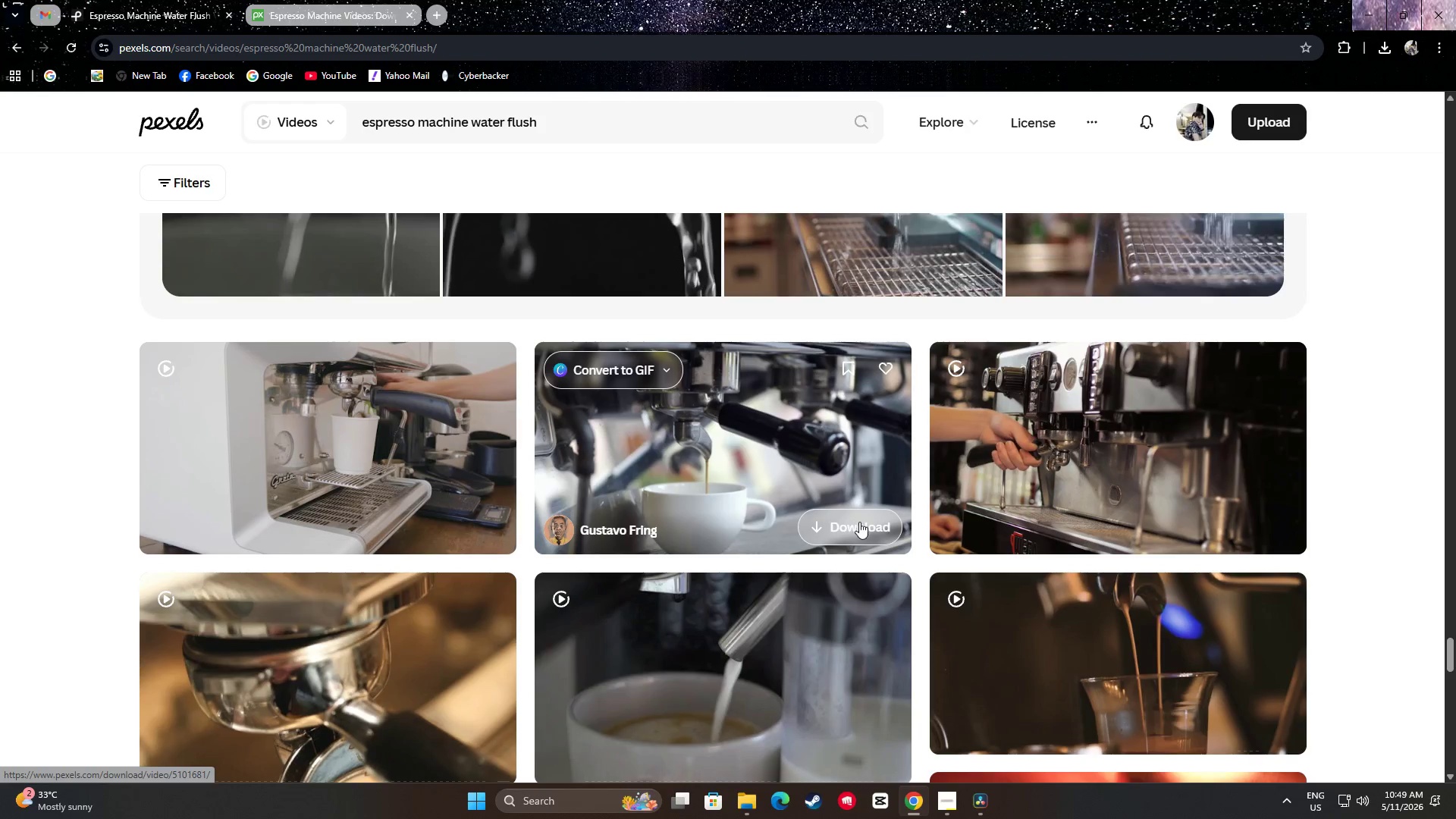 
left_click([870, 526])
 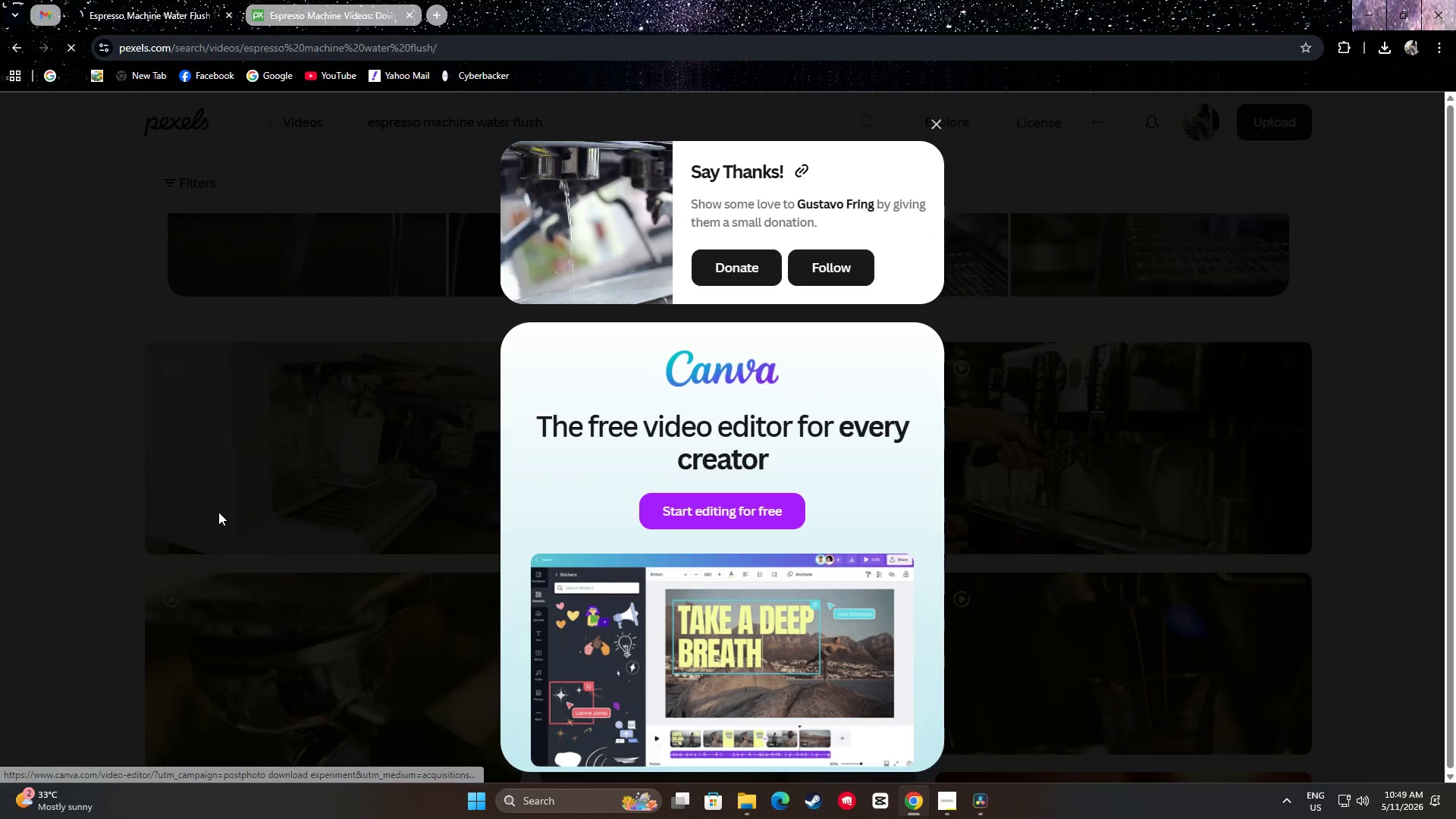 
left_click([20, 491])
 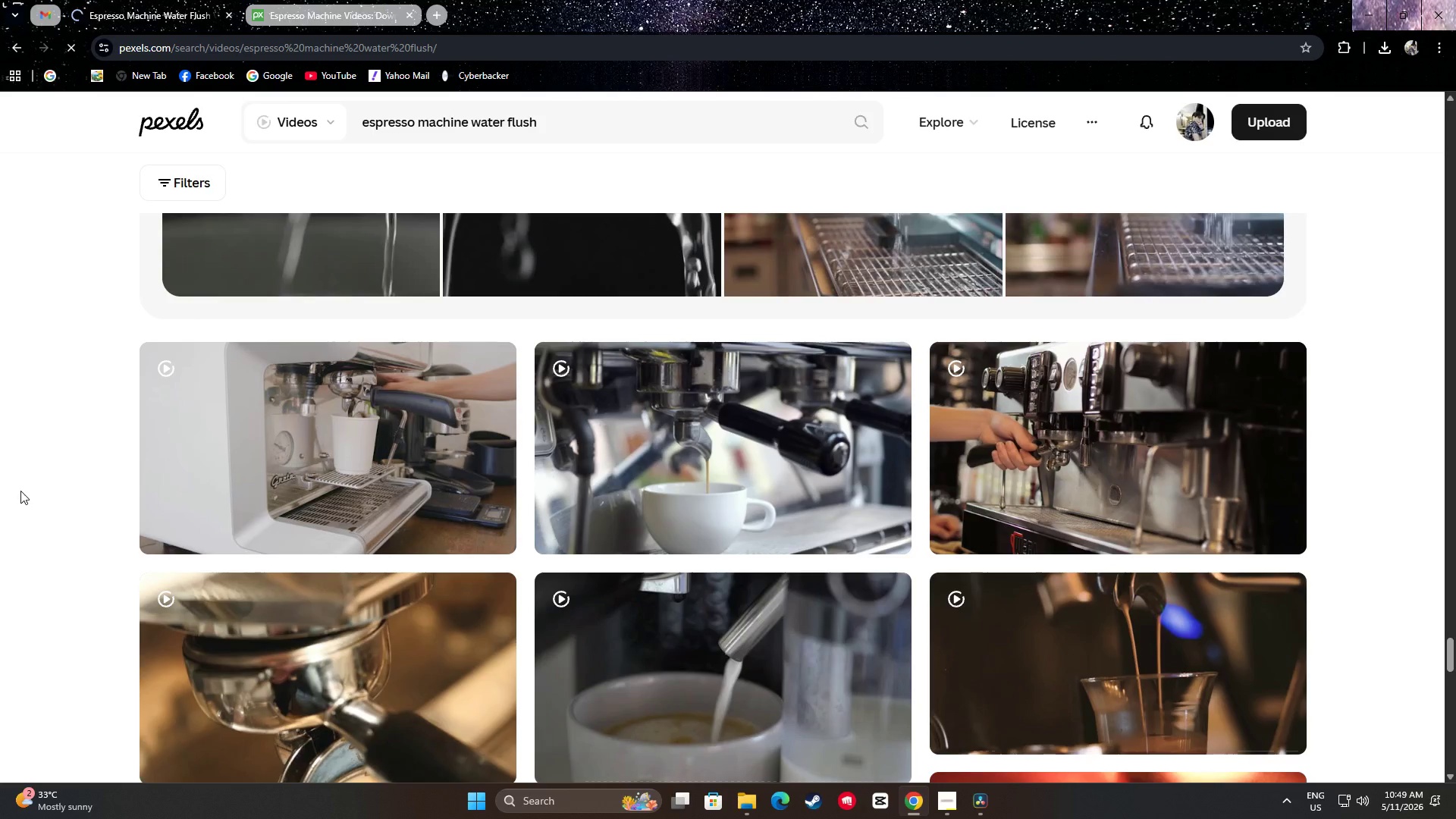 
scroll: coordinate [42, 482], scroll_direction: down, amount: 6.0
 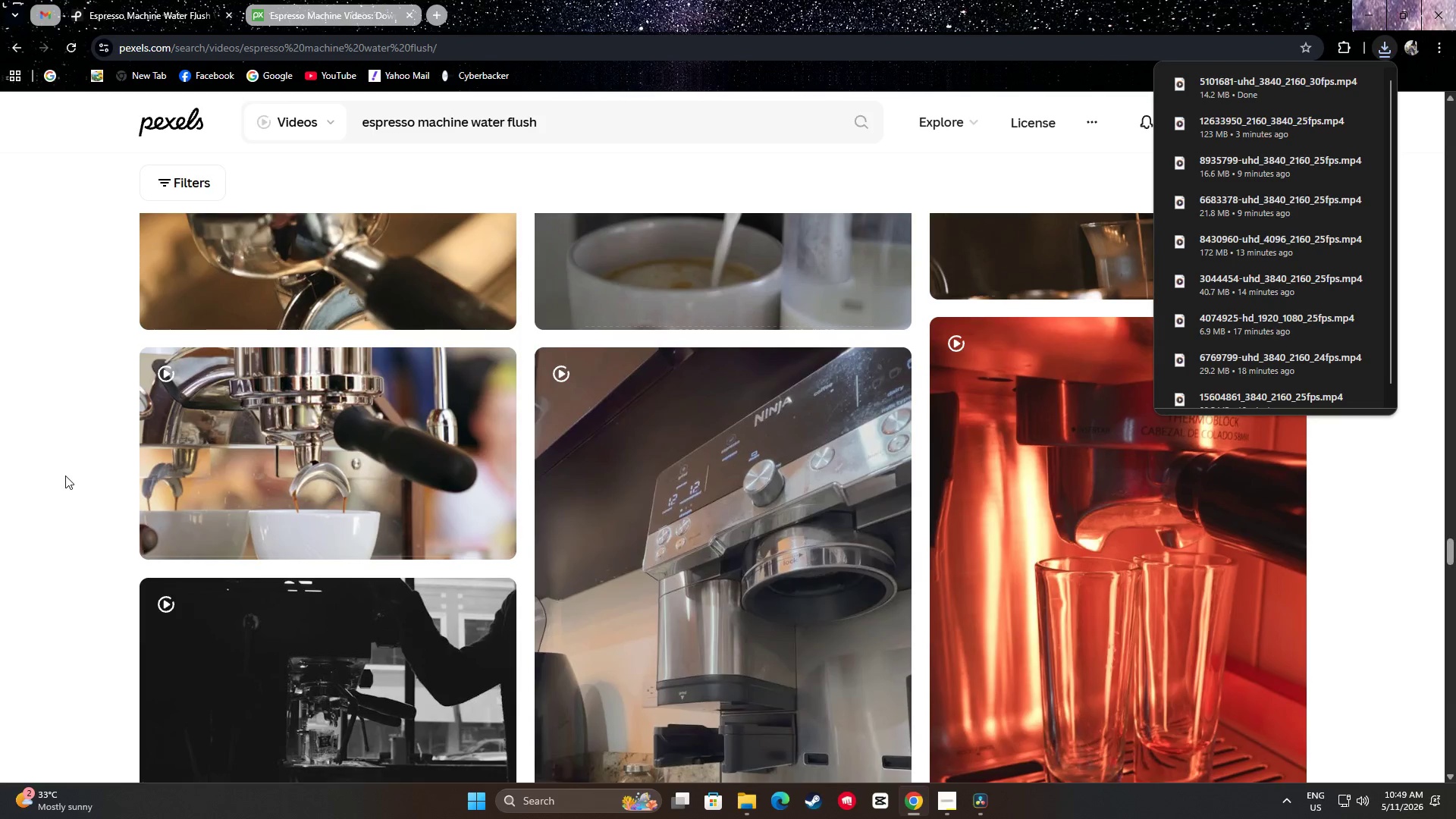 
left_click([67, 476])
 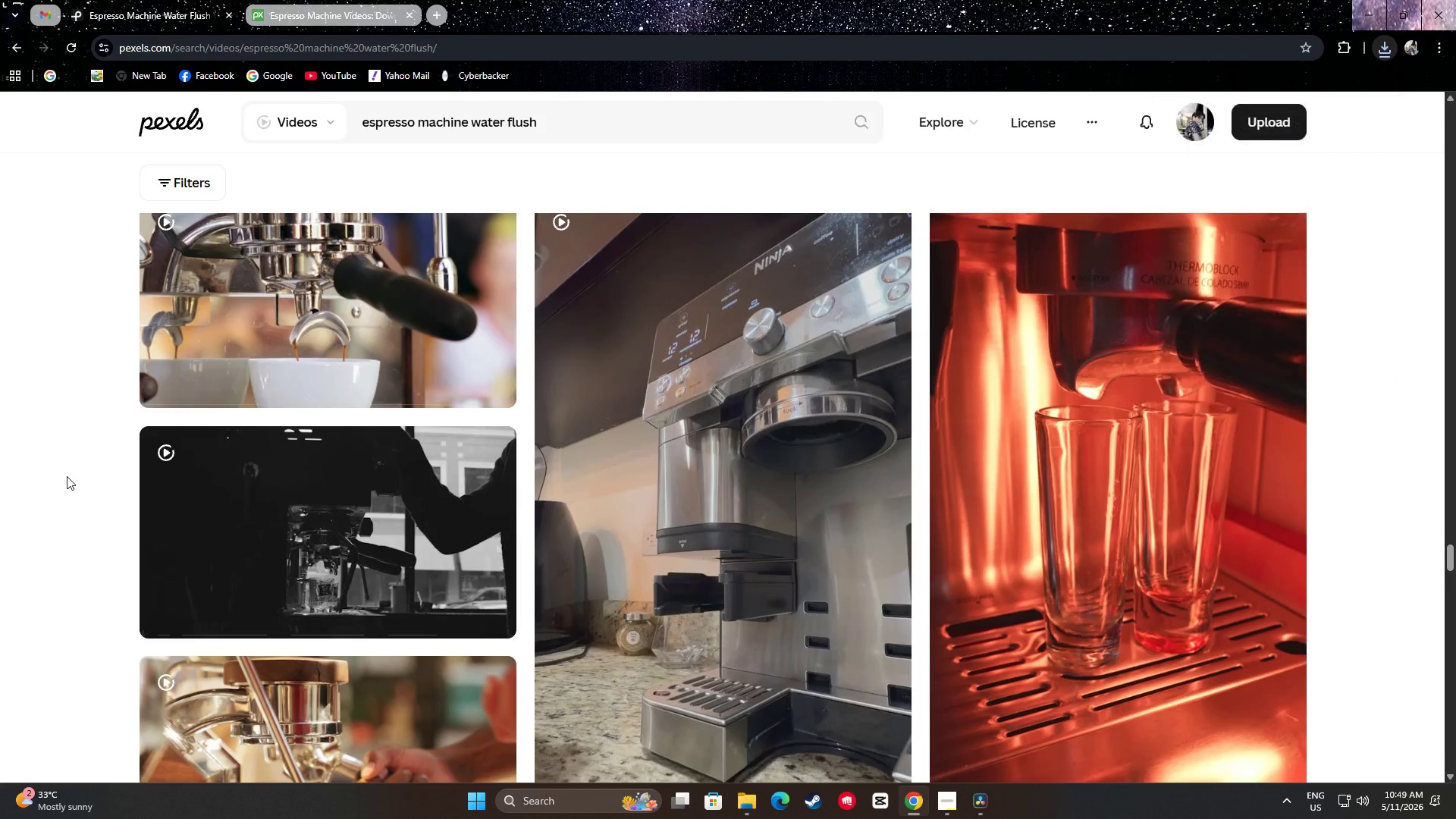 
scroll: coordinate [66, 477], scroll_direction: down, amount: 6.0
 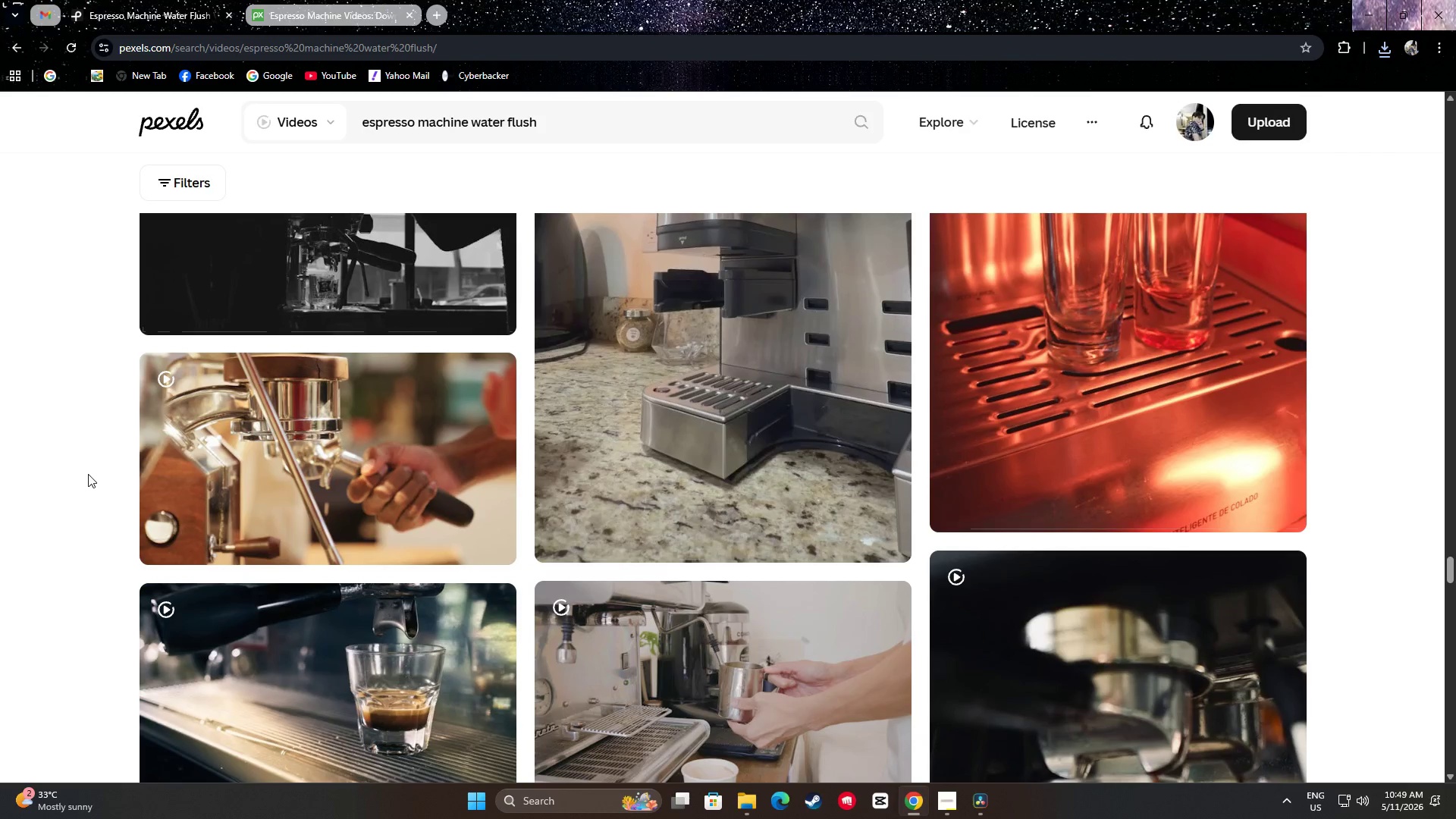 
scroll: coordinate [92, 477], scroll_direction: up, amount: 12.0
 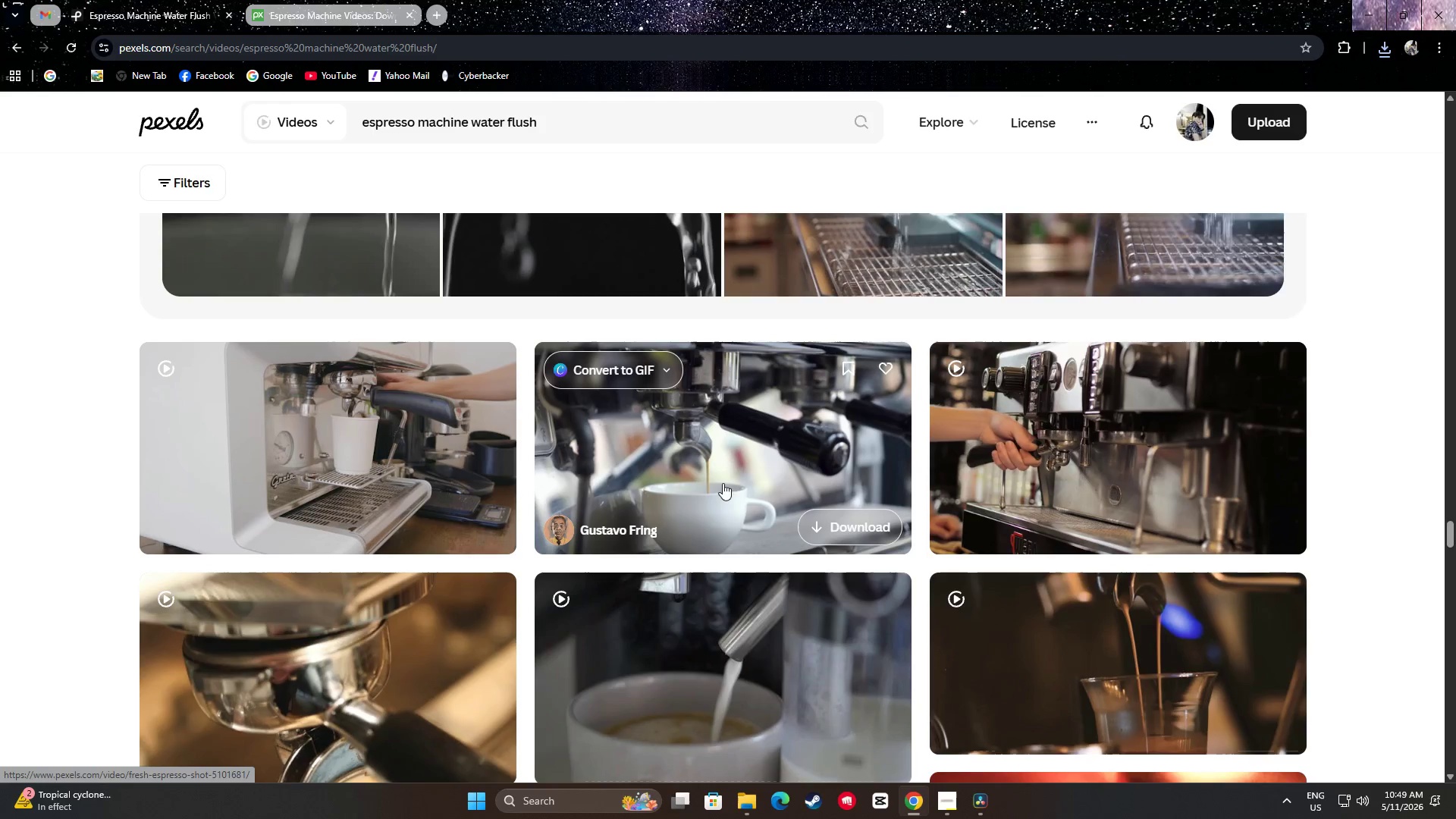 
left_click([797, 499])
 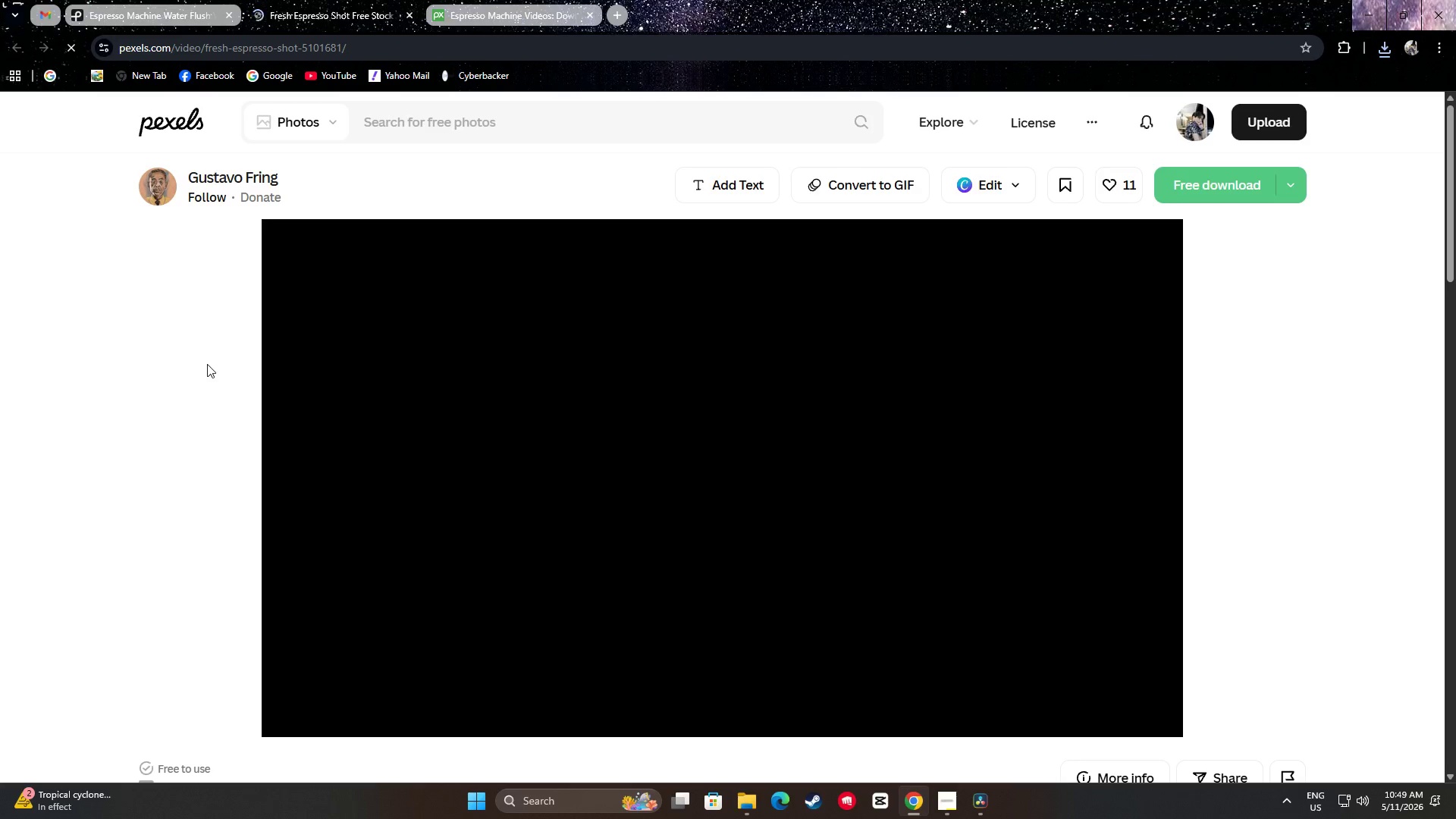 
scroll: coordinate [171, 367], scroll_direction: down, amount: 1.0
 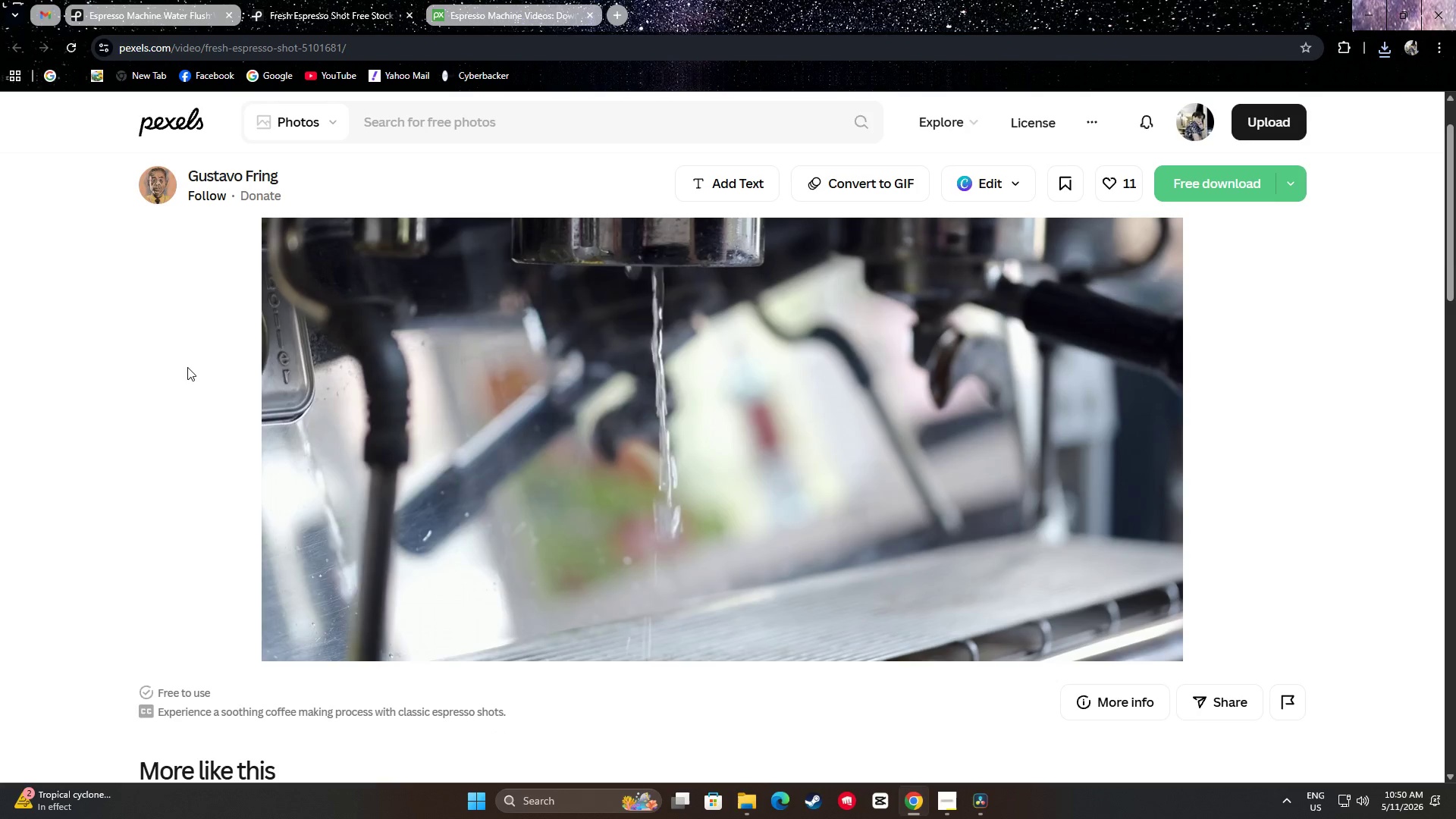 
scroll: coordinate [187, 367], scroll_direction: up, amount: 1.0
 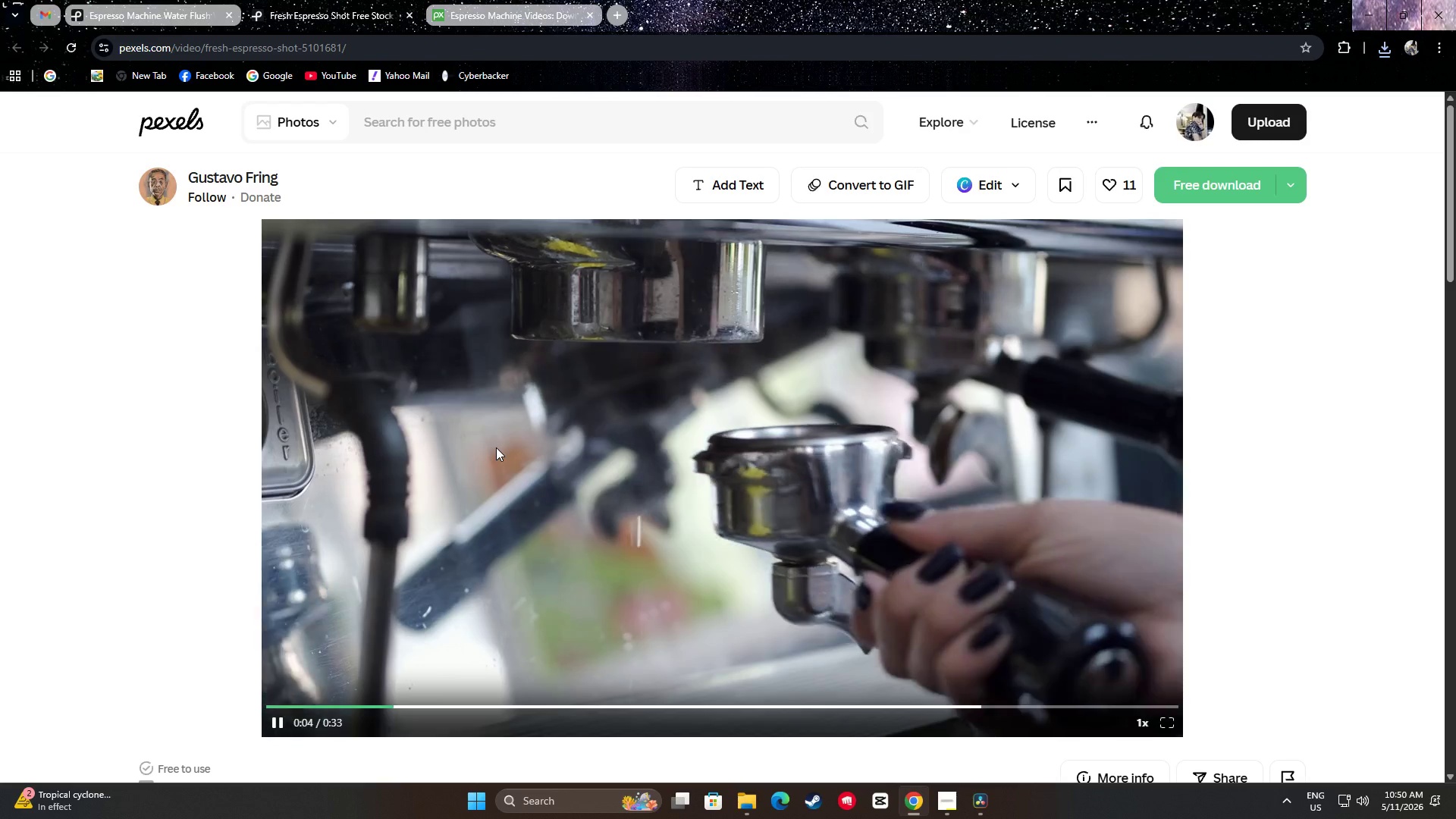 
left_click([271, 718])
 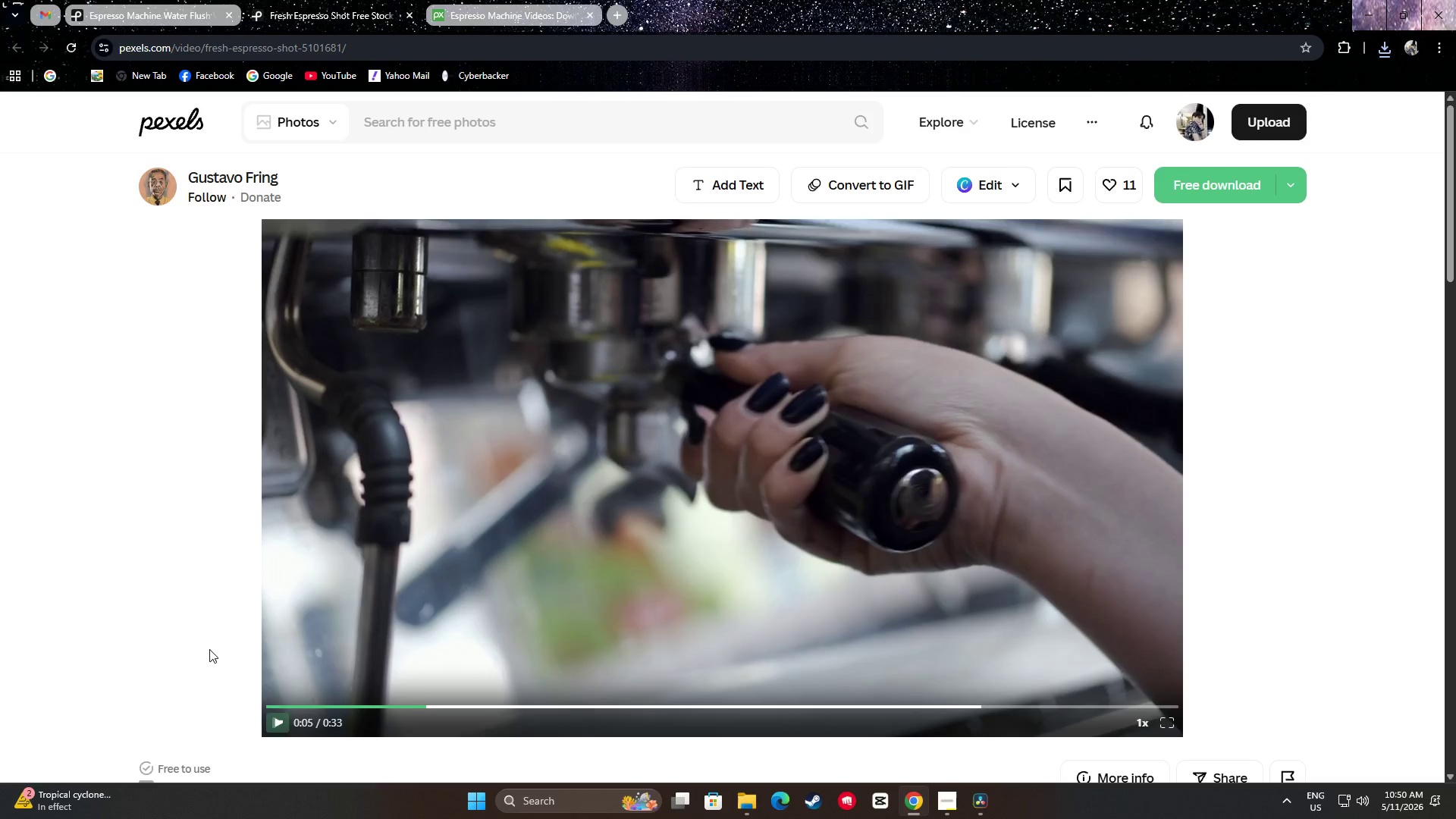 
scroll: coordinate [24, 578], scroll_direction: down, amount: 7.0
 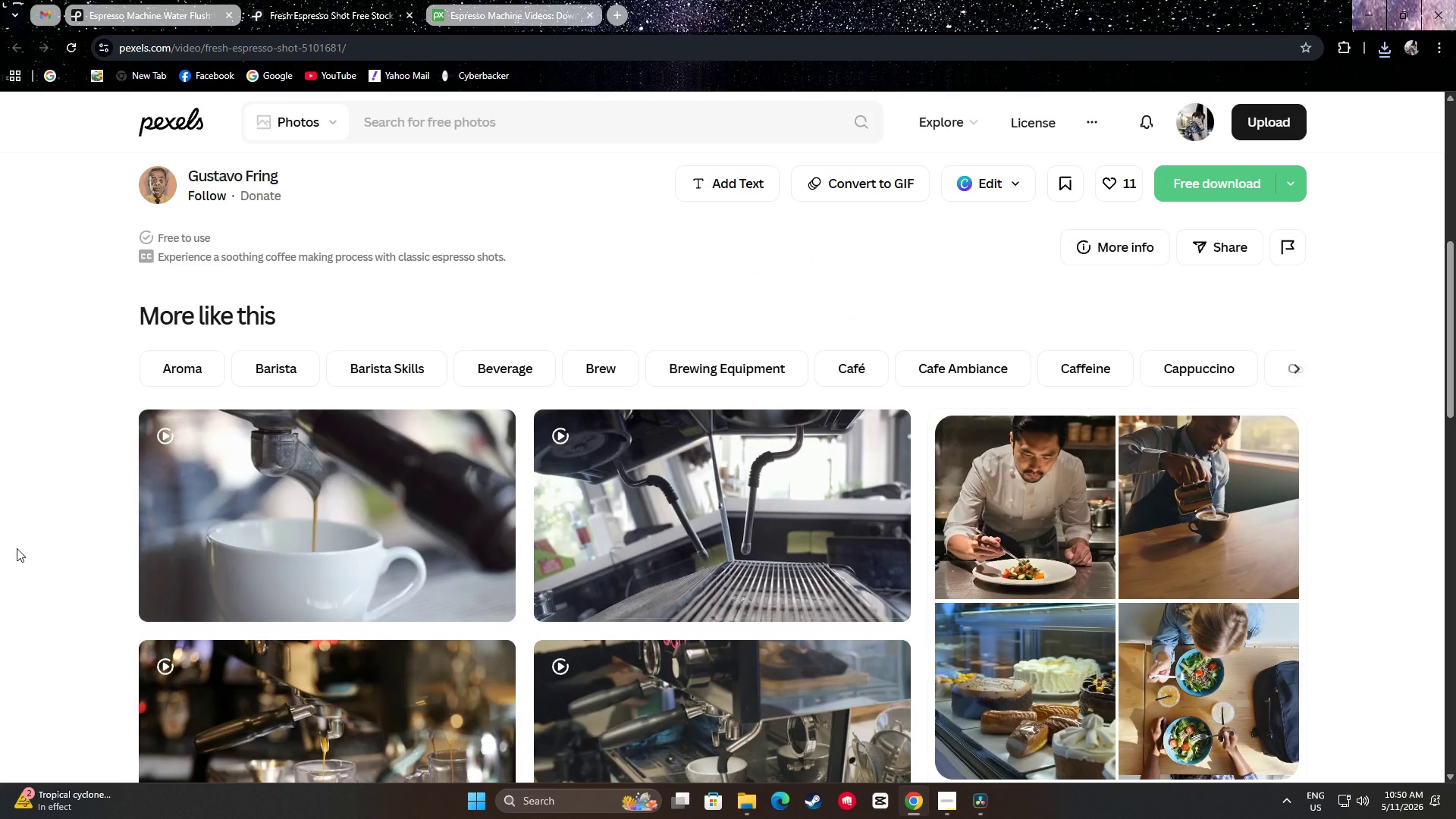 
mouse_move([774, 529])
 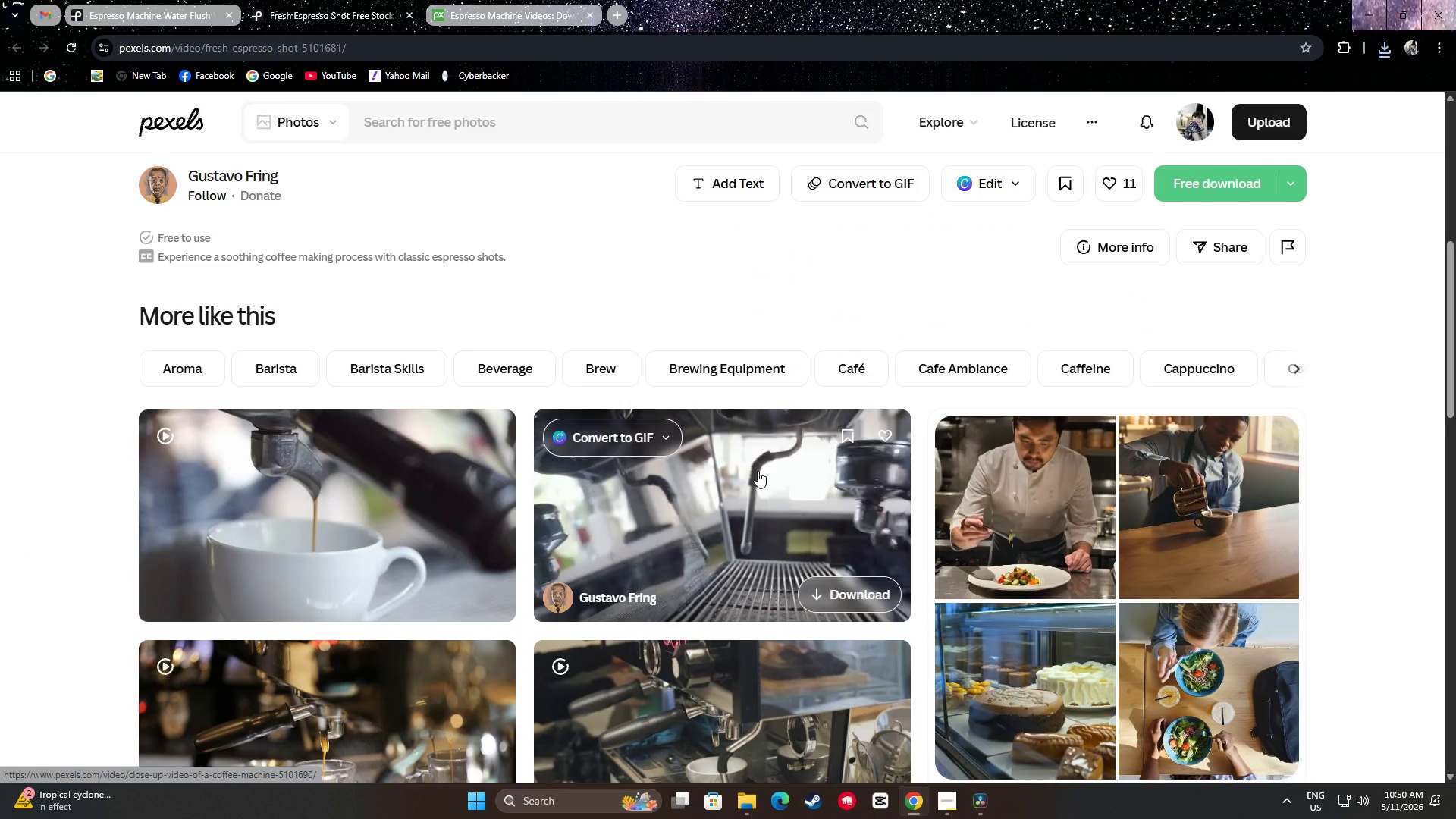 
scroll: coordinate [738, 372], scroll_direction: down, amount: 5.0
 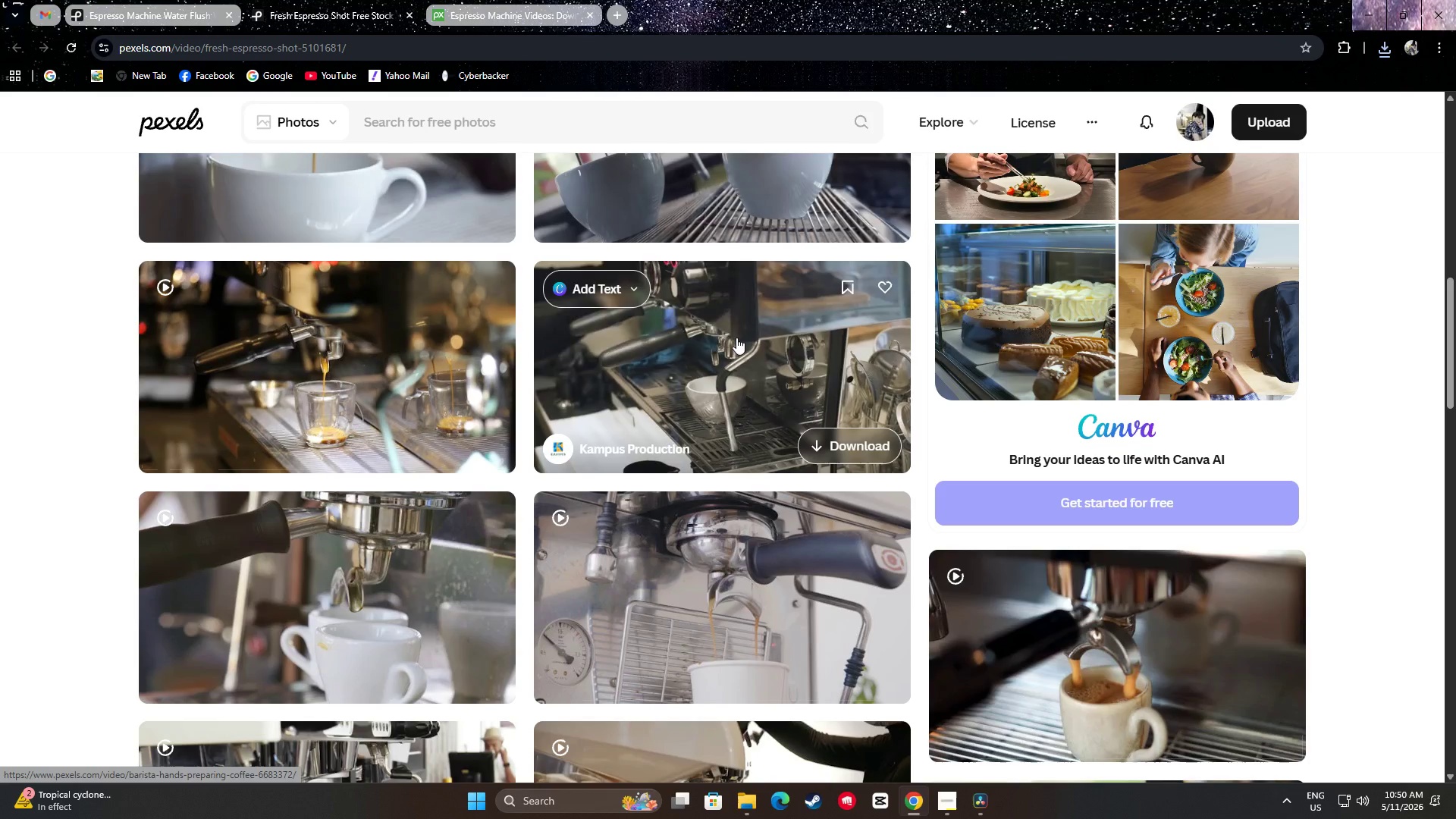 
scroll: coordinate [736, 307], scroll_direction: none, amount: 0.0
 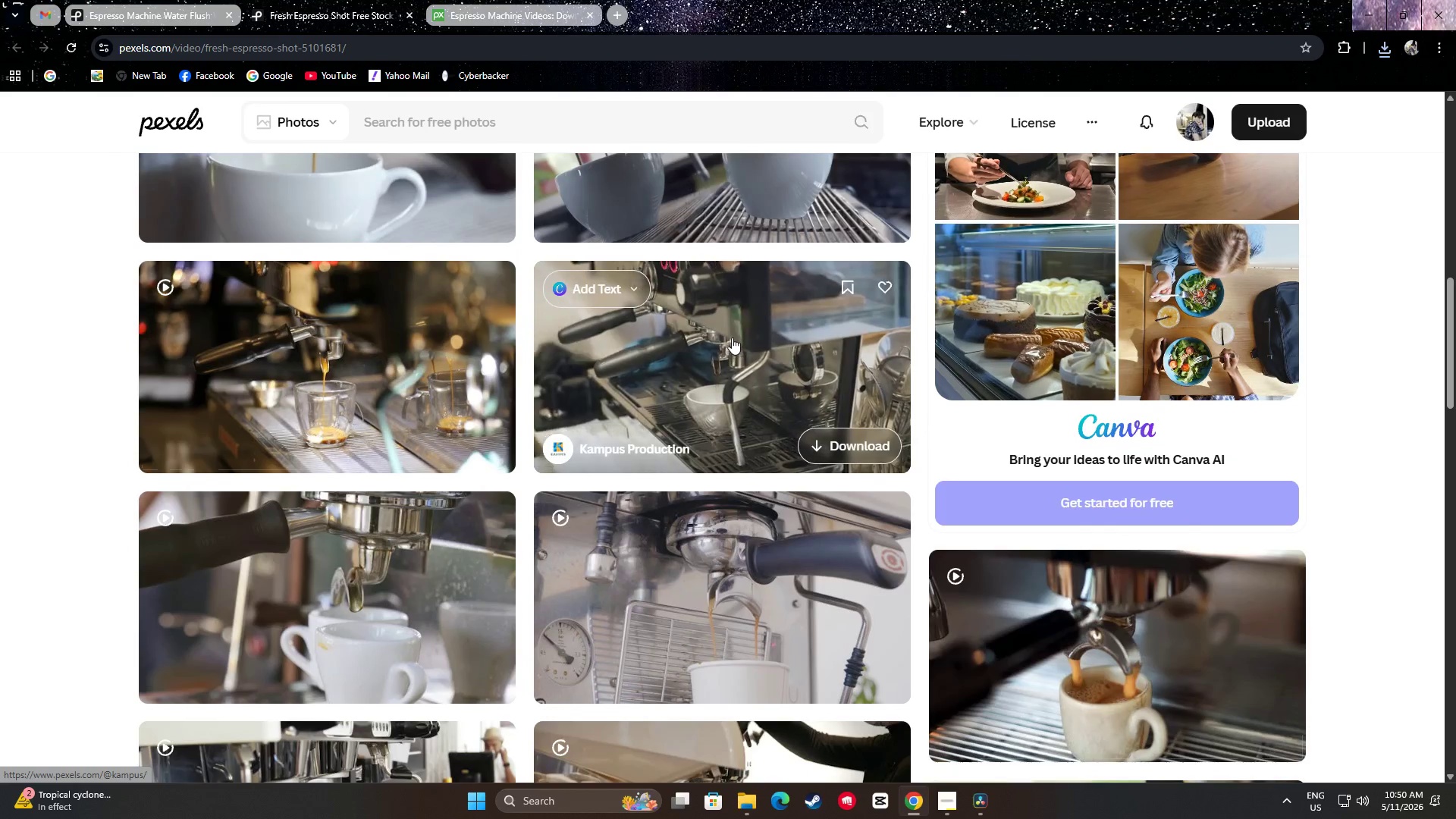 
scroll: coordinate [725, 344], scroll_direction: down, amount: 5.0
 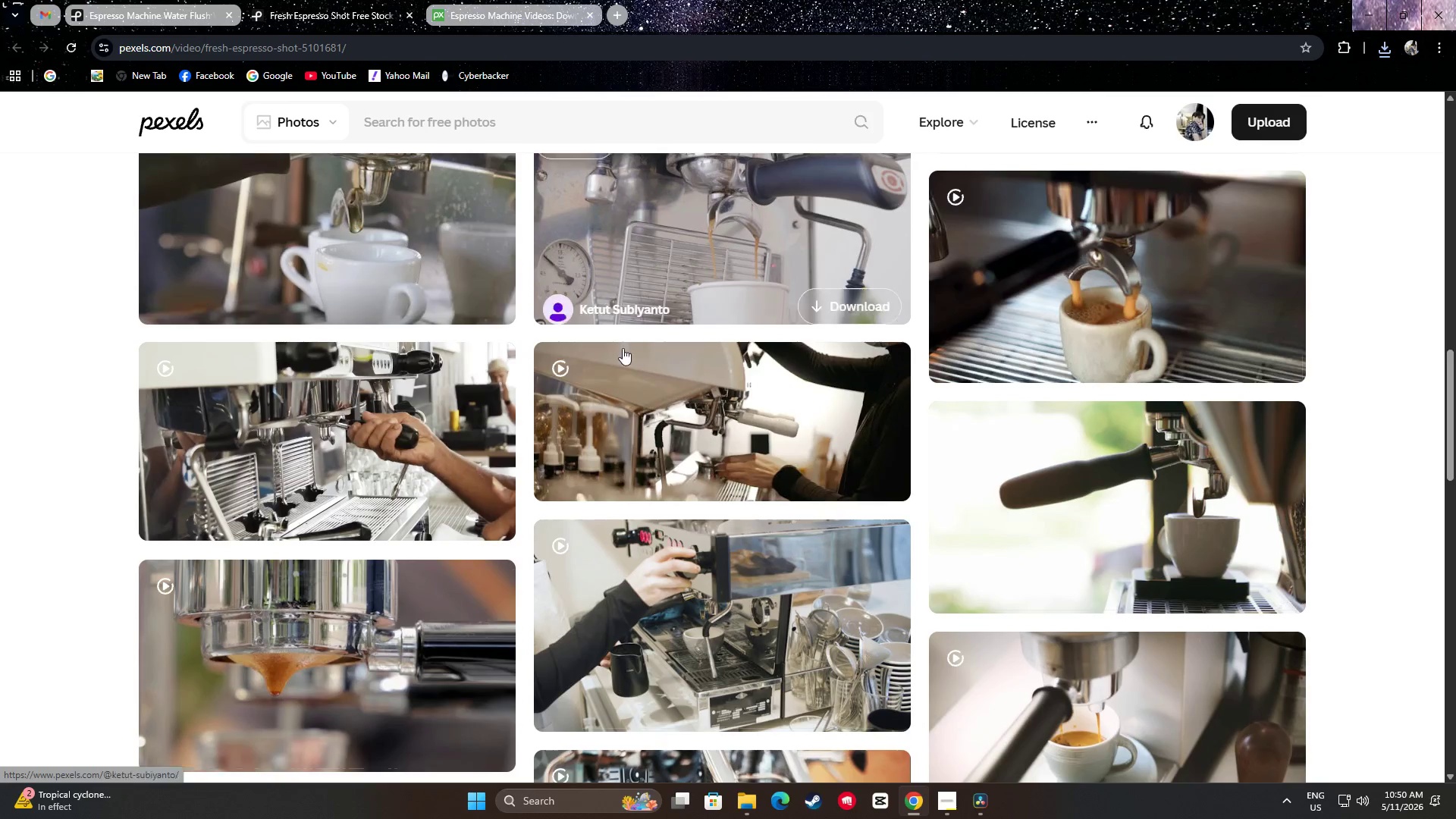 
wait(7.08)
 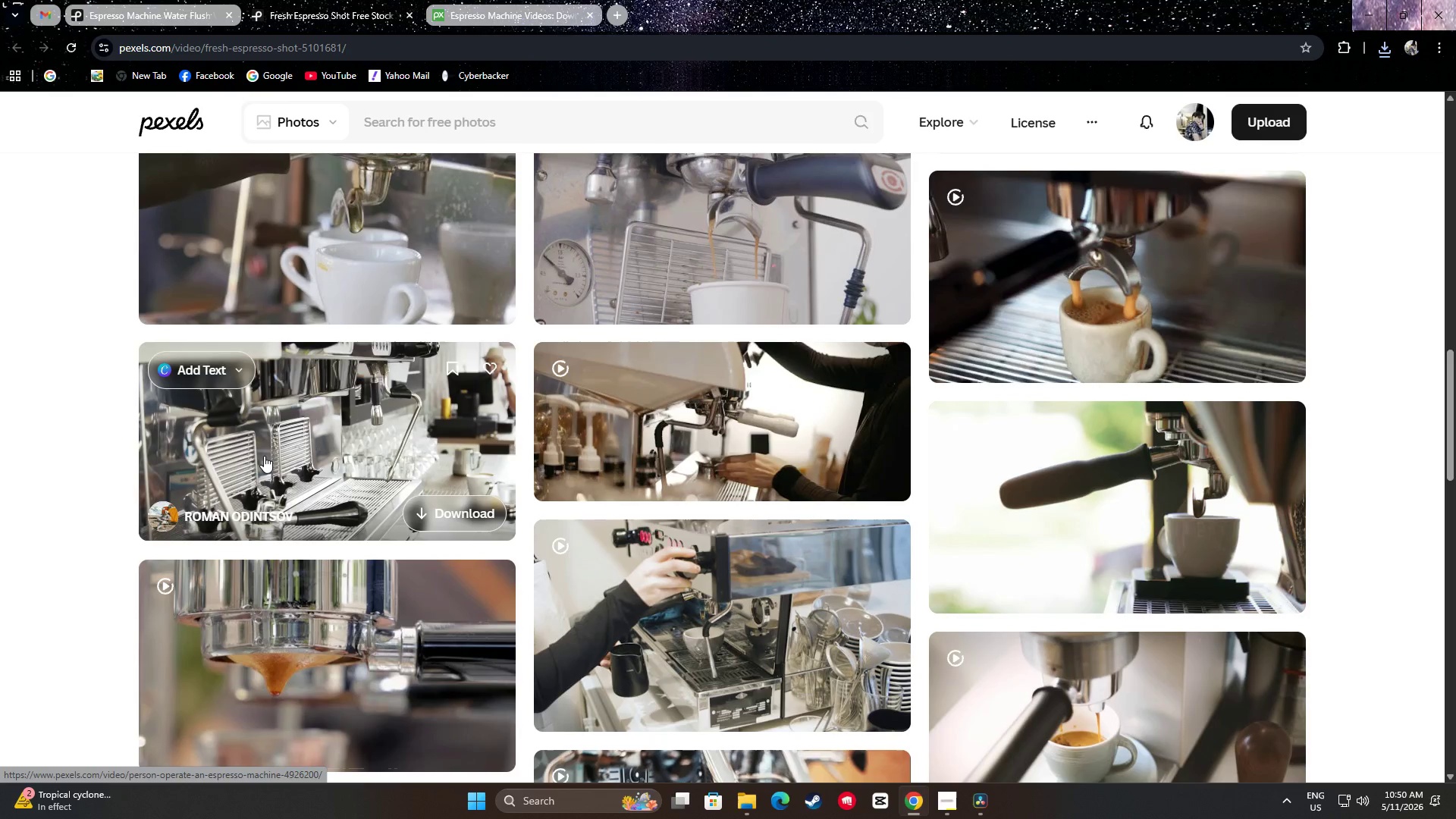 
scroll: coordinate [680, 443], scroll_direction: down, amount: 15.0
 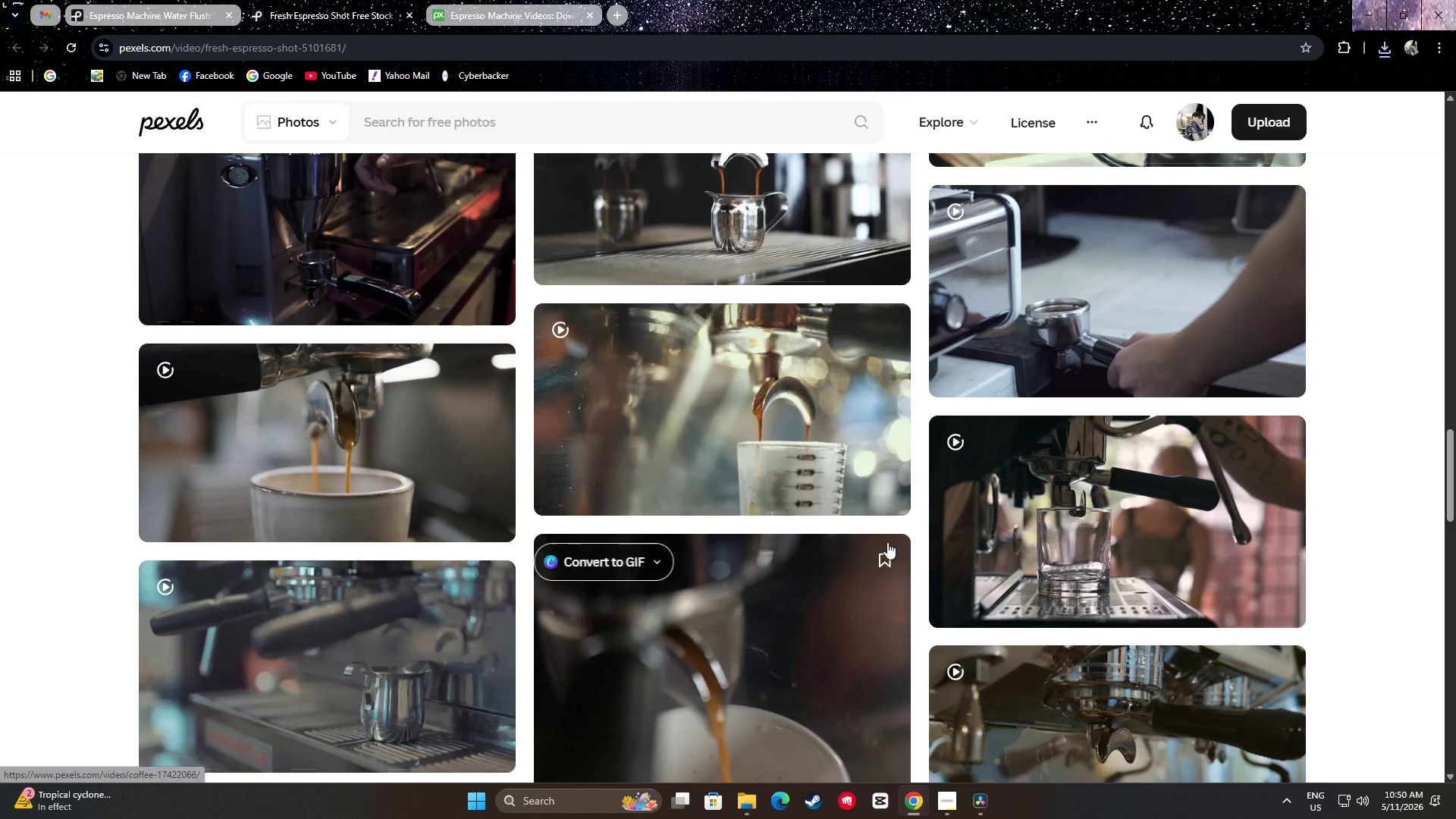 
scroll: coordinate [1416, 423], scroll_direction: down, amount: 13.0
 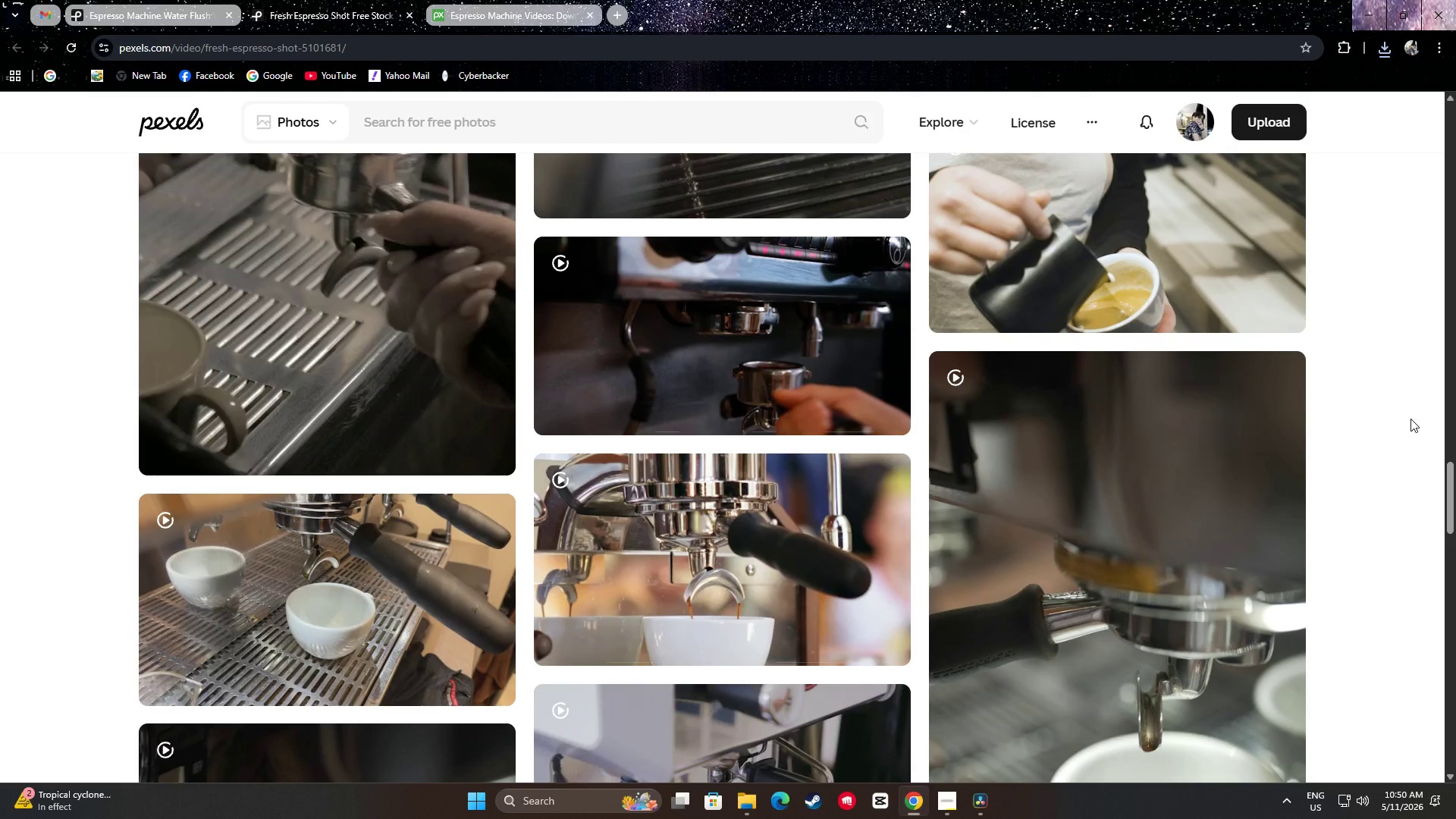 
scroll: coordinate [1404, 416], scroll_direction: none, amount: 0.0
 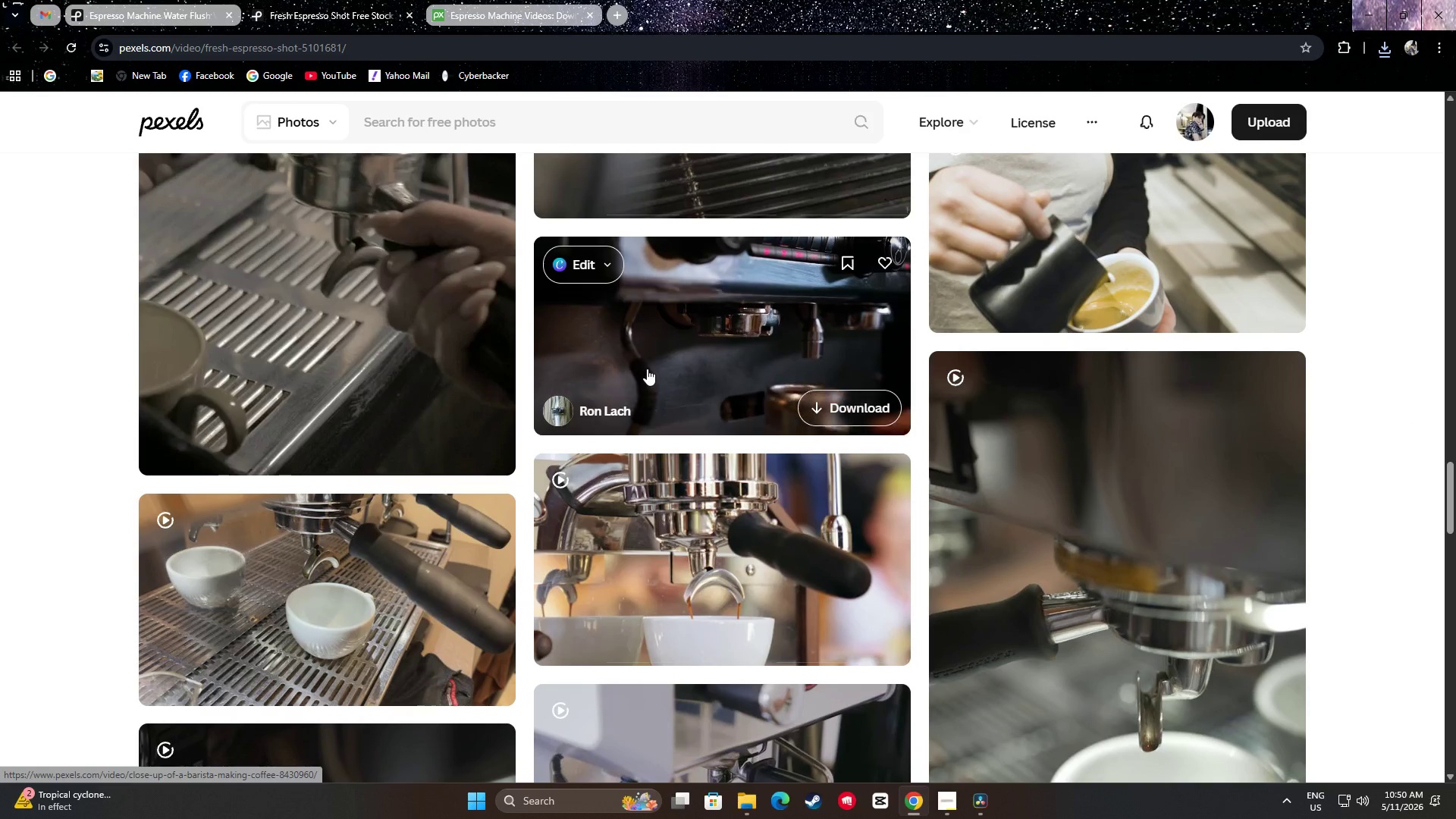 
scroll: coordinate [44, 470], scroll_direction: down, amount: 14.0
 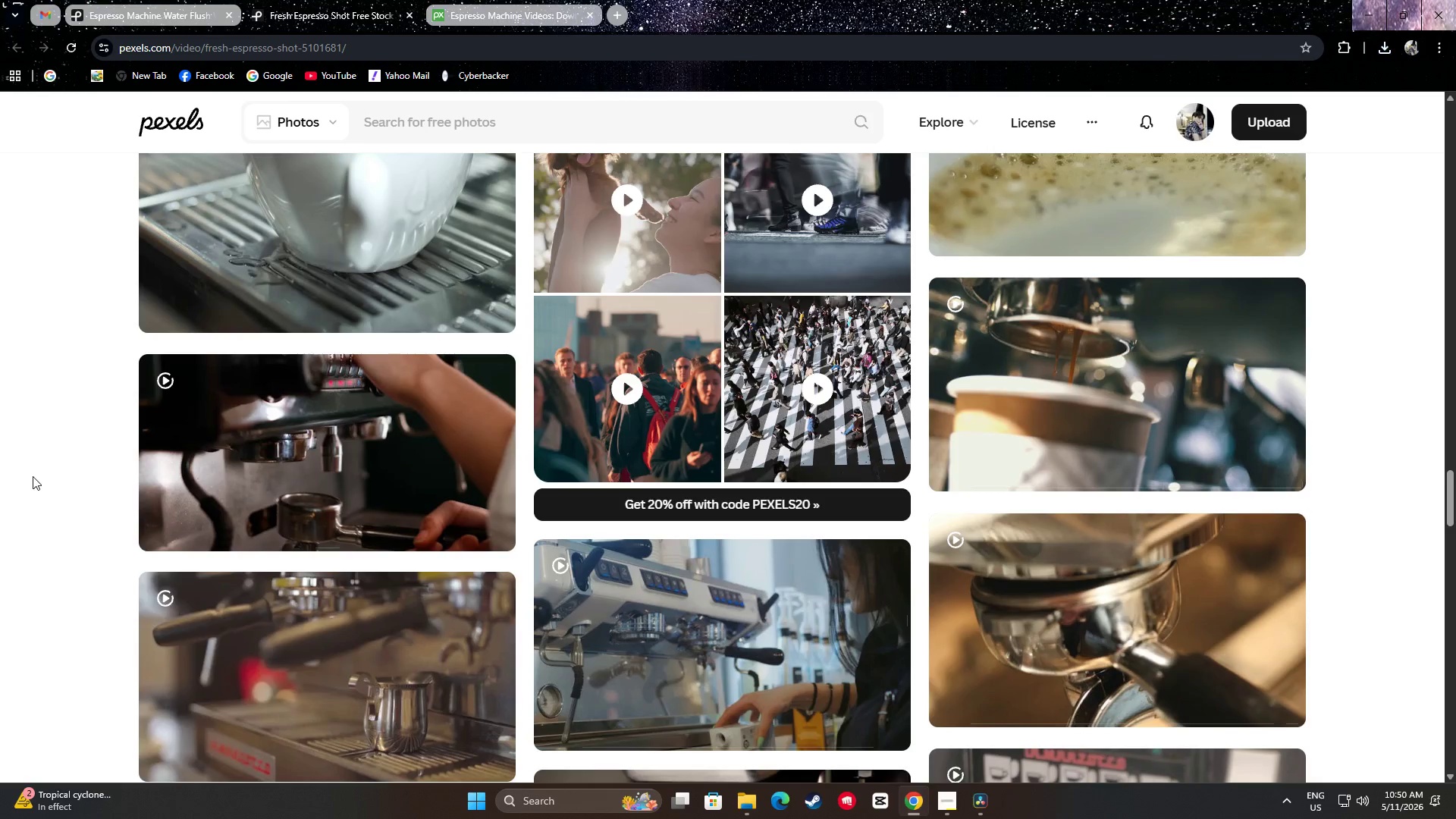 
left_click([33, 476])
 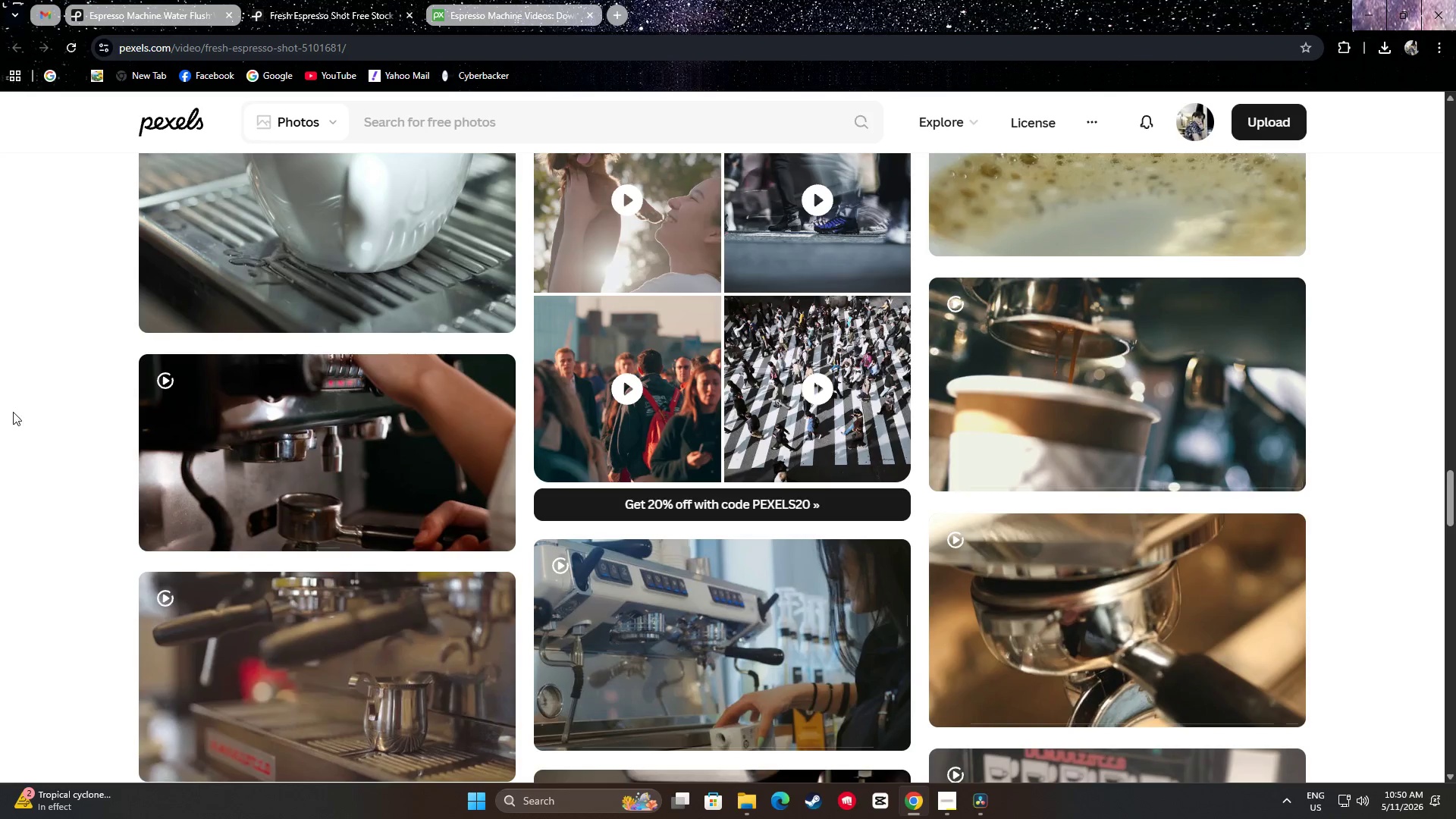 
scroll: coordinate [29, 413], scroll_direction: down, amount: 1.0
 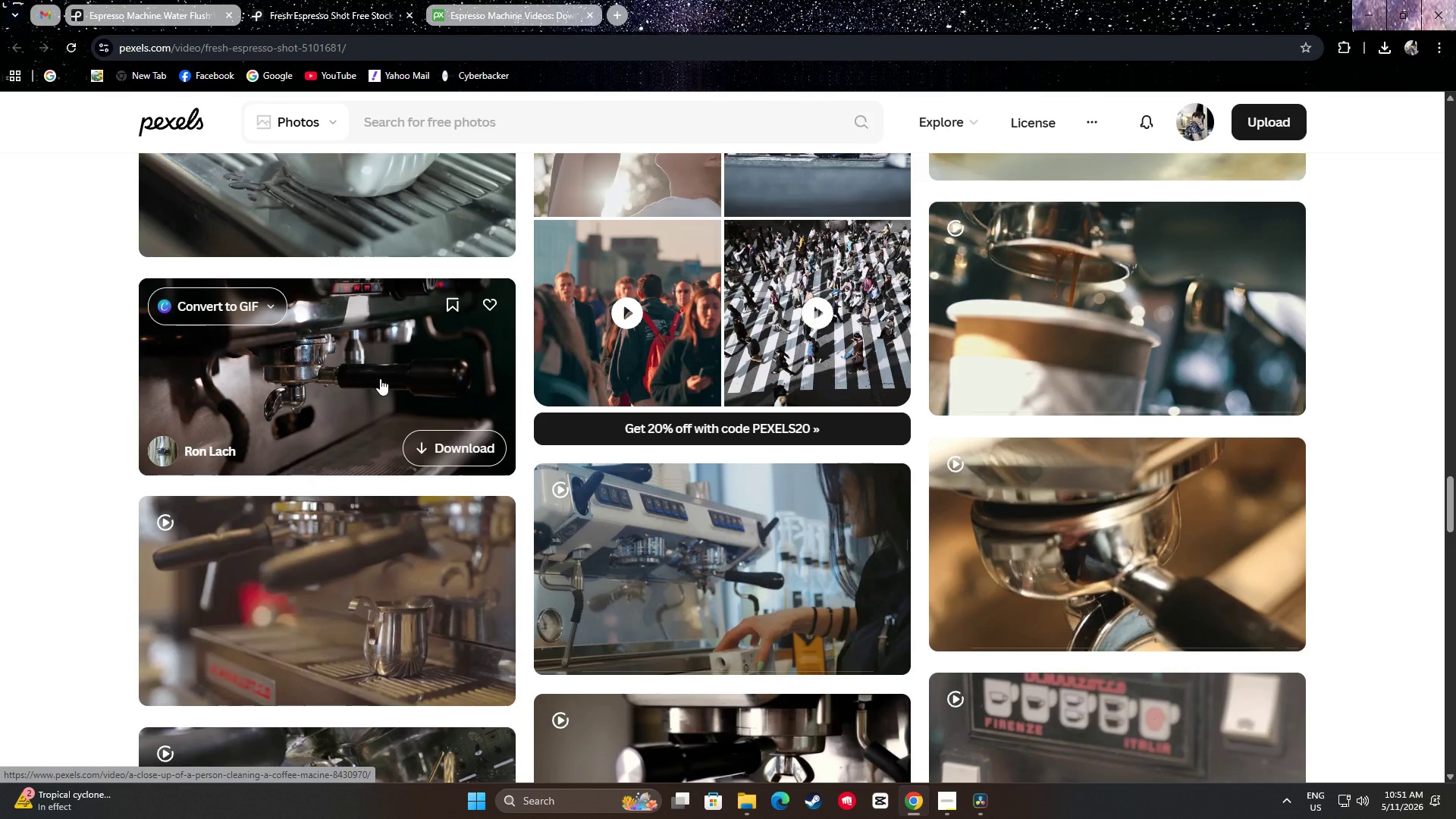 
wait(35.27)
 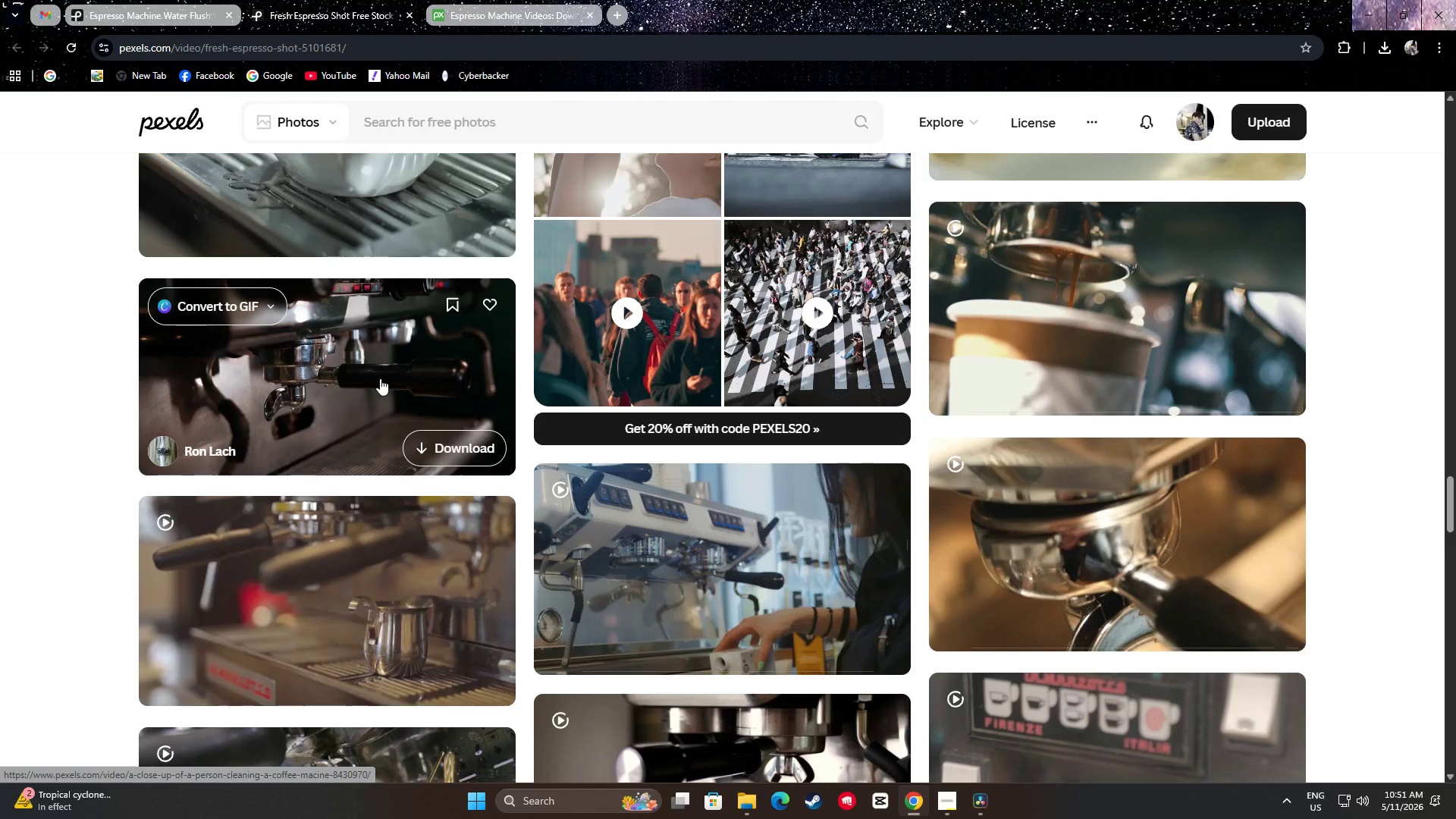 
scroll: coordinate [419, 362], scroll_direction: down, amount: 3.0
 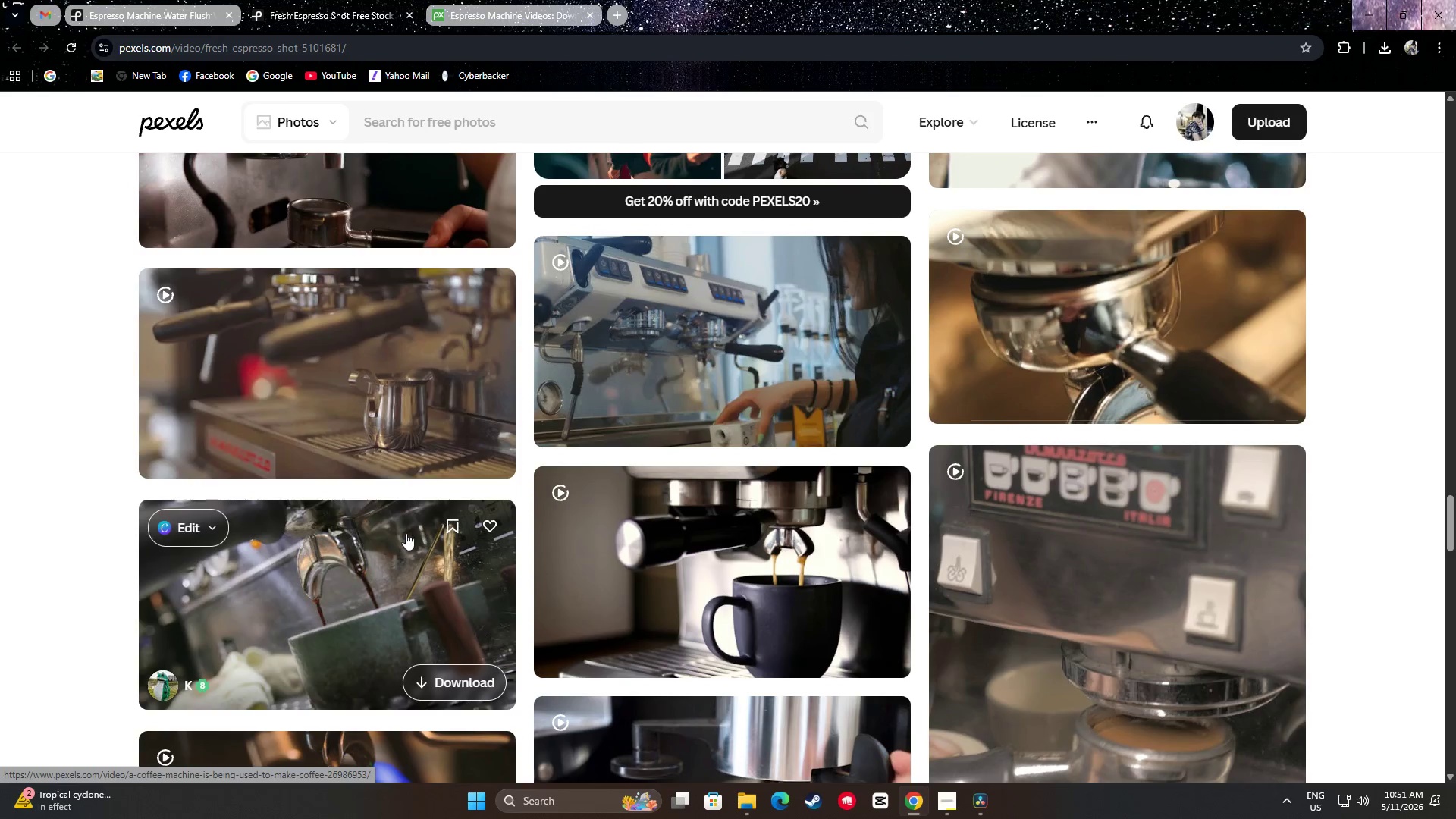 
scroll: coordinate [385, 526], scroll_direction: up, amount: 3.0
 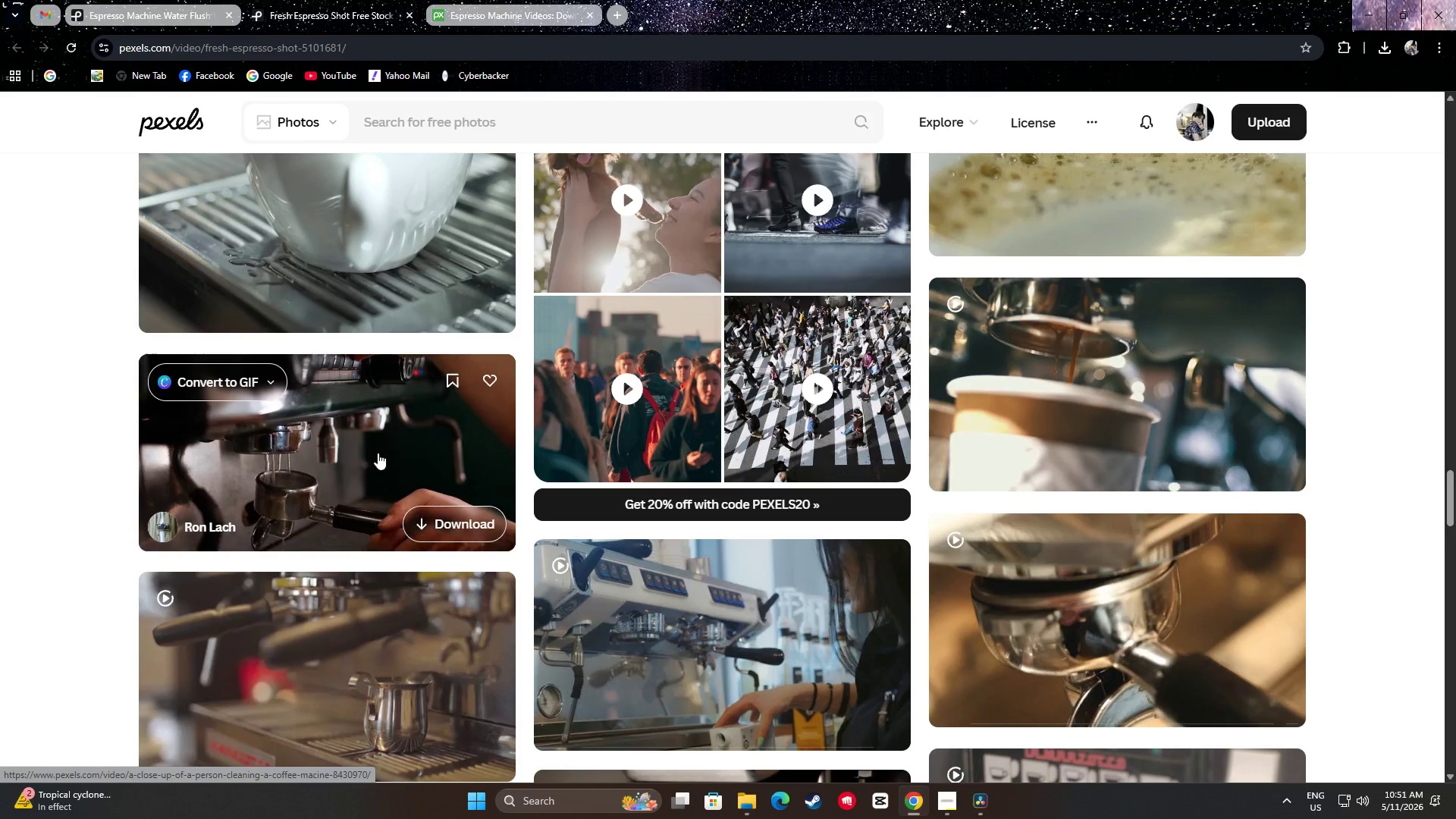 
double_click([0, 513])
 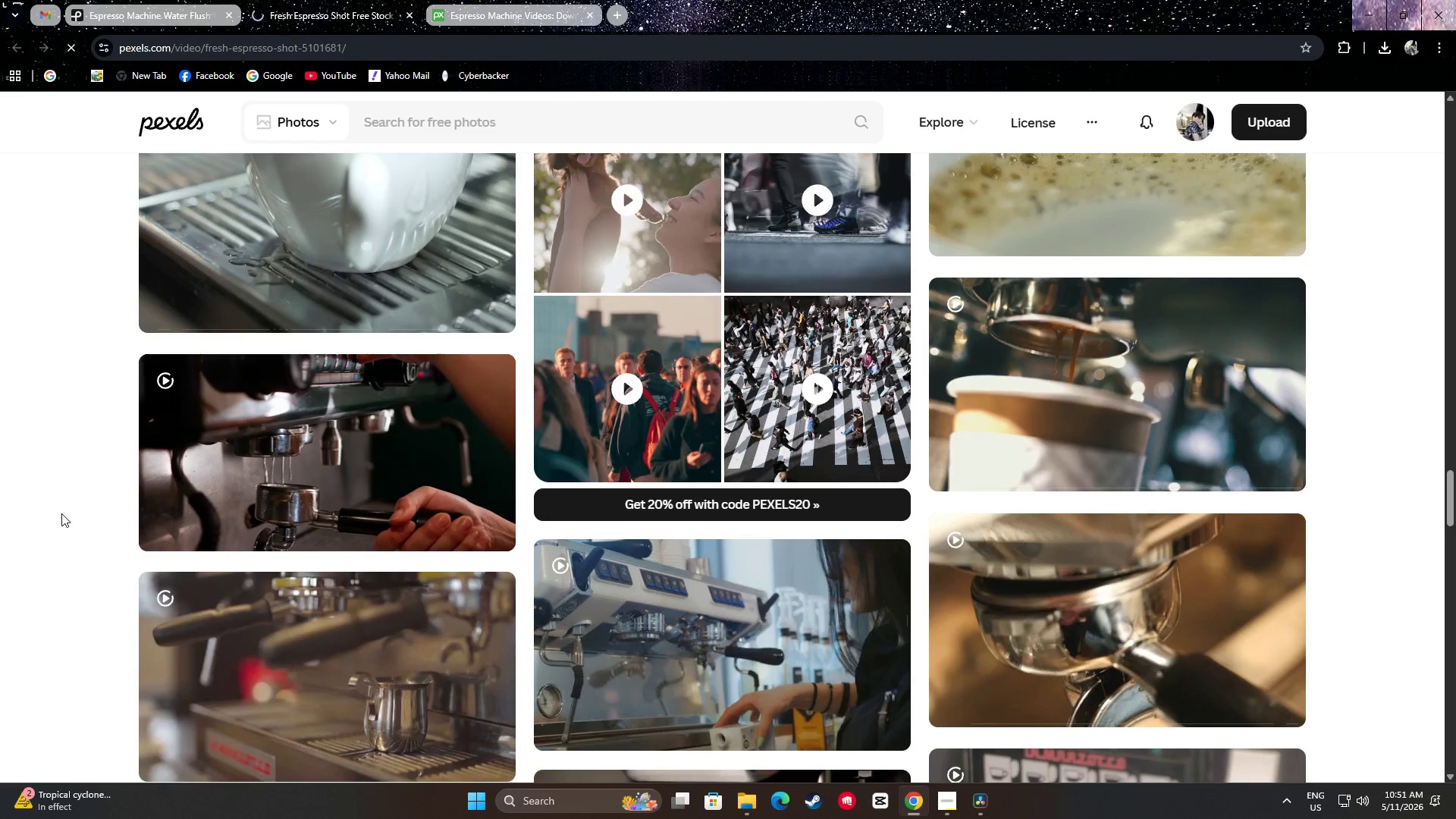 
scroll: coordinate [57, 504], scroll_direction: down, amount: 13.0
 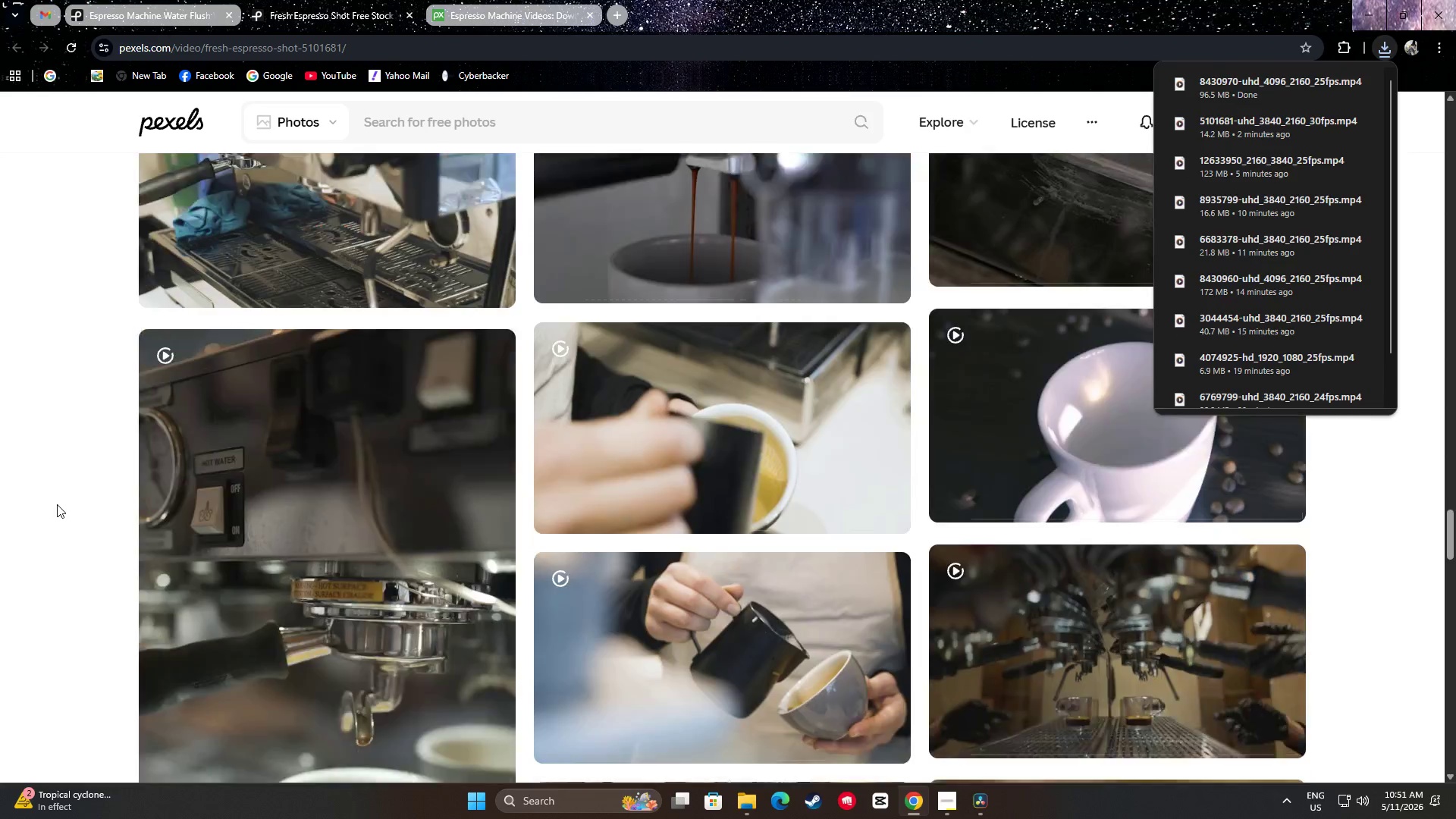 
left_click([20, 500])
 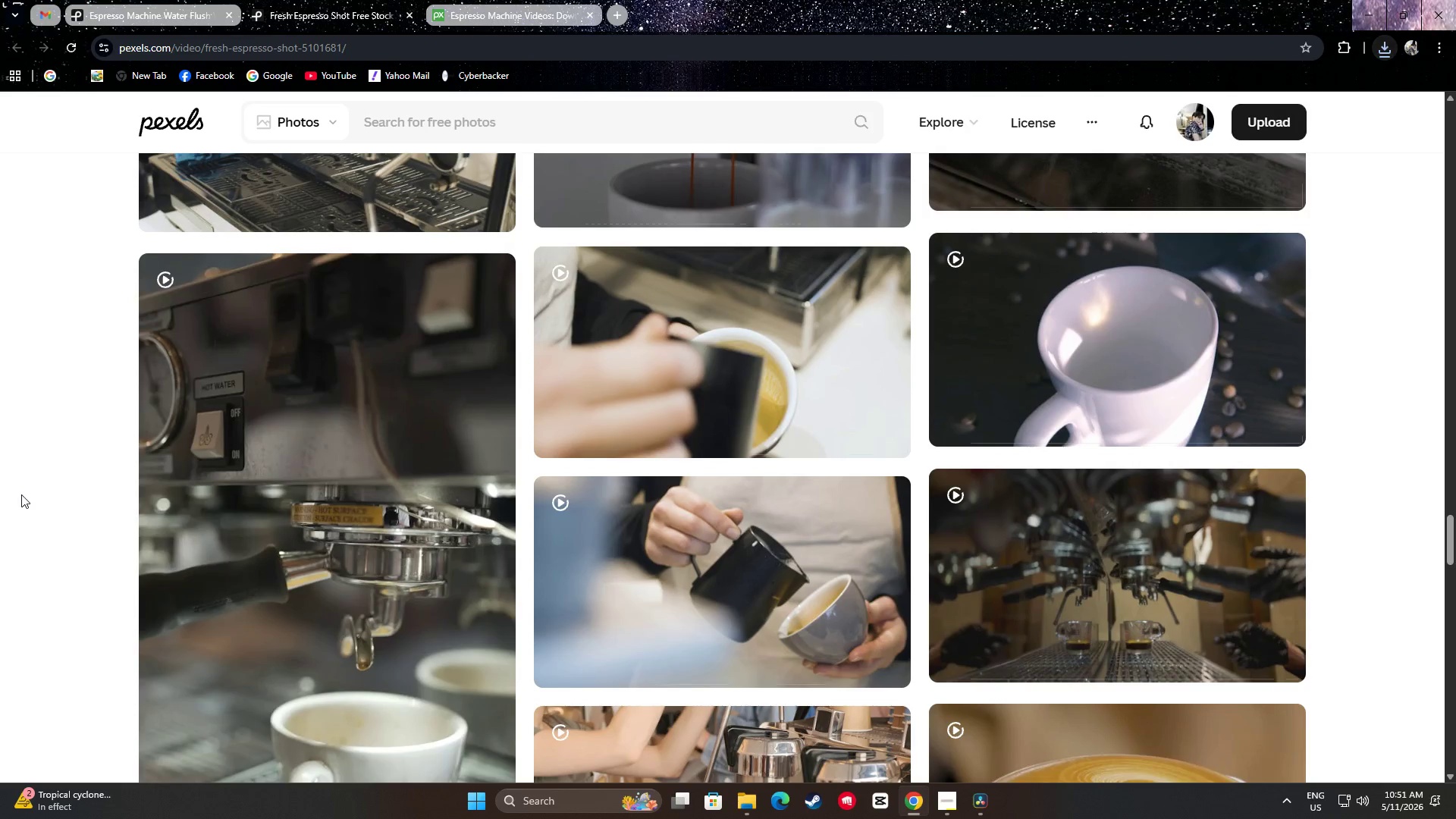 
scroll: coordinate [16, 516], scroll_direction: down, amount: 25.0
 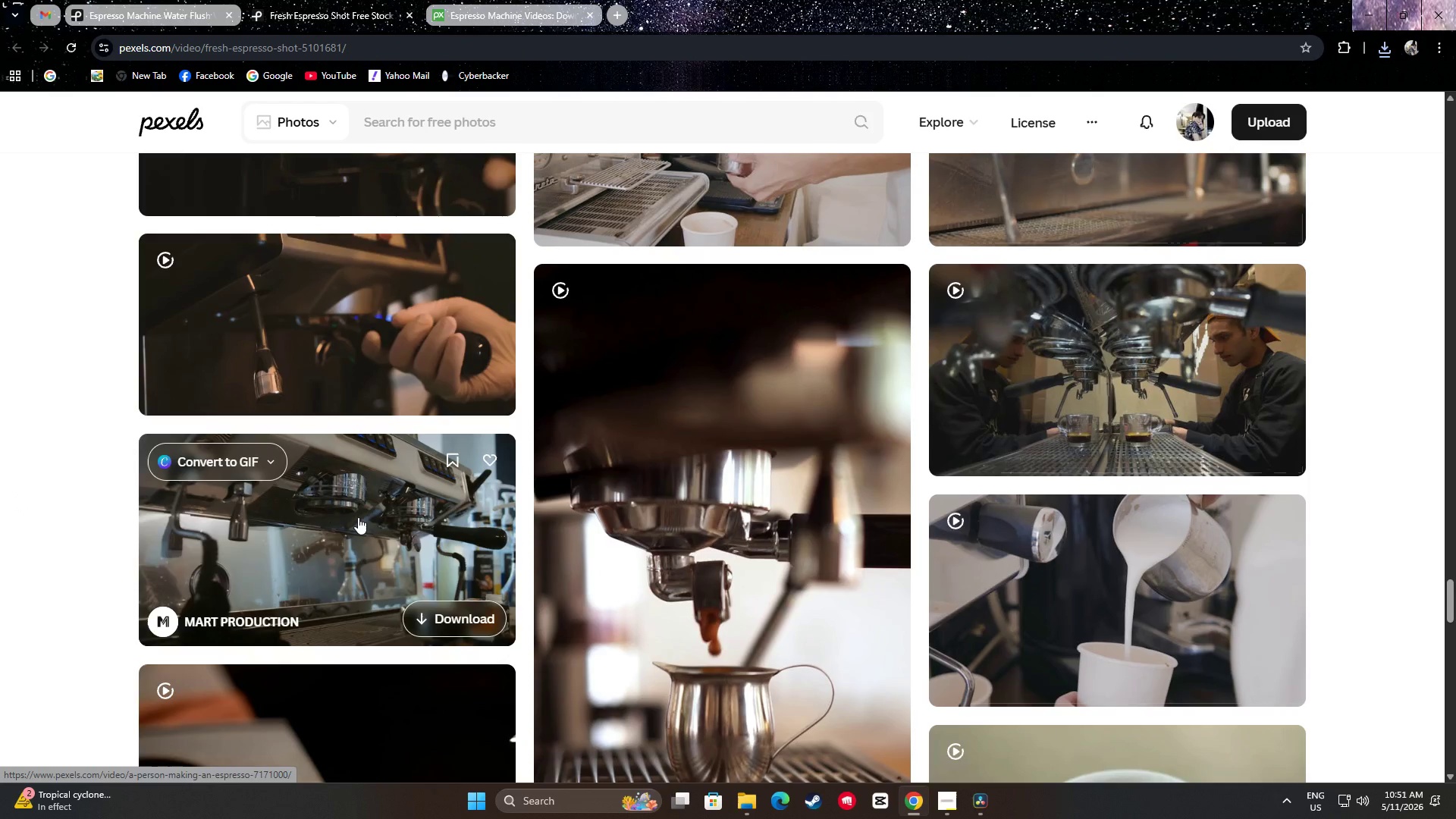 
wait(9.6)
 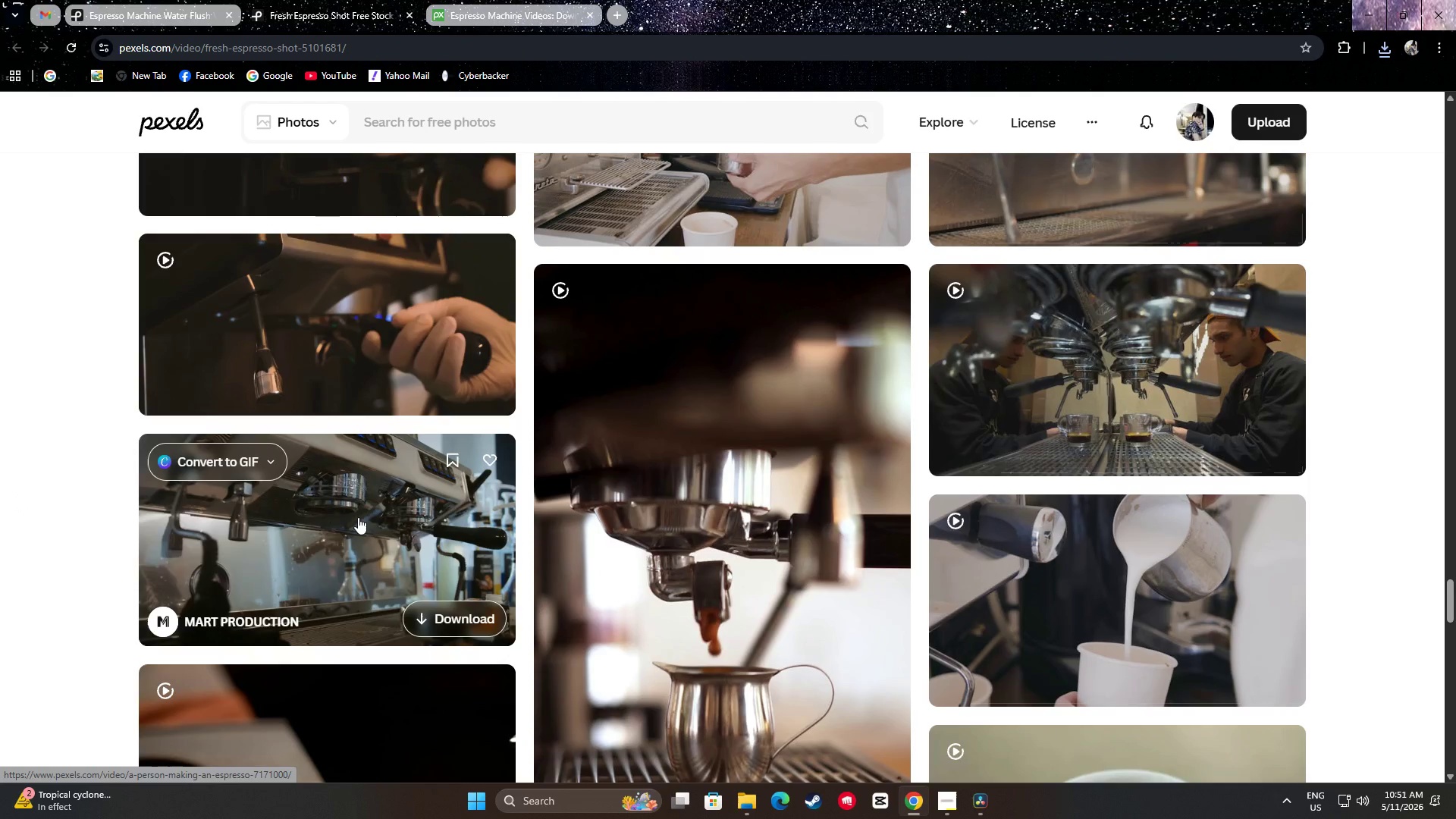 
left_click([103, 0])
 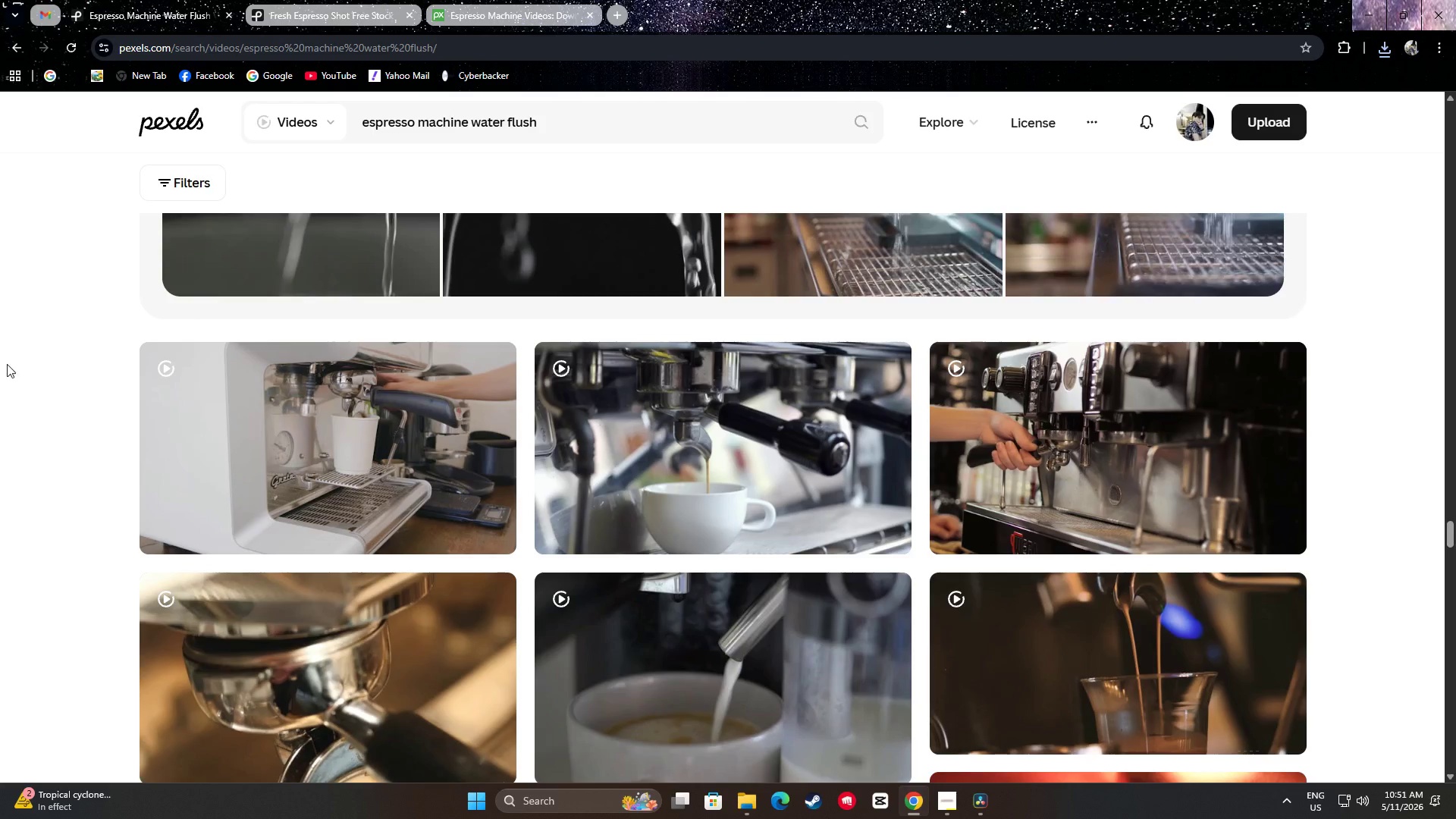 
mouse_move([1197, 431])
 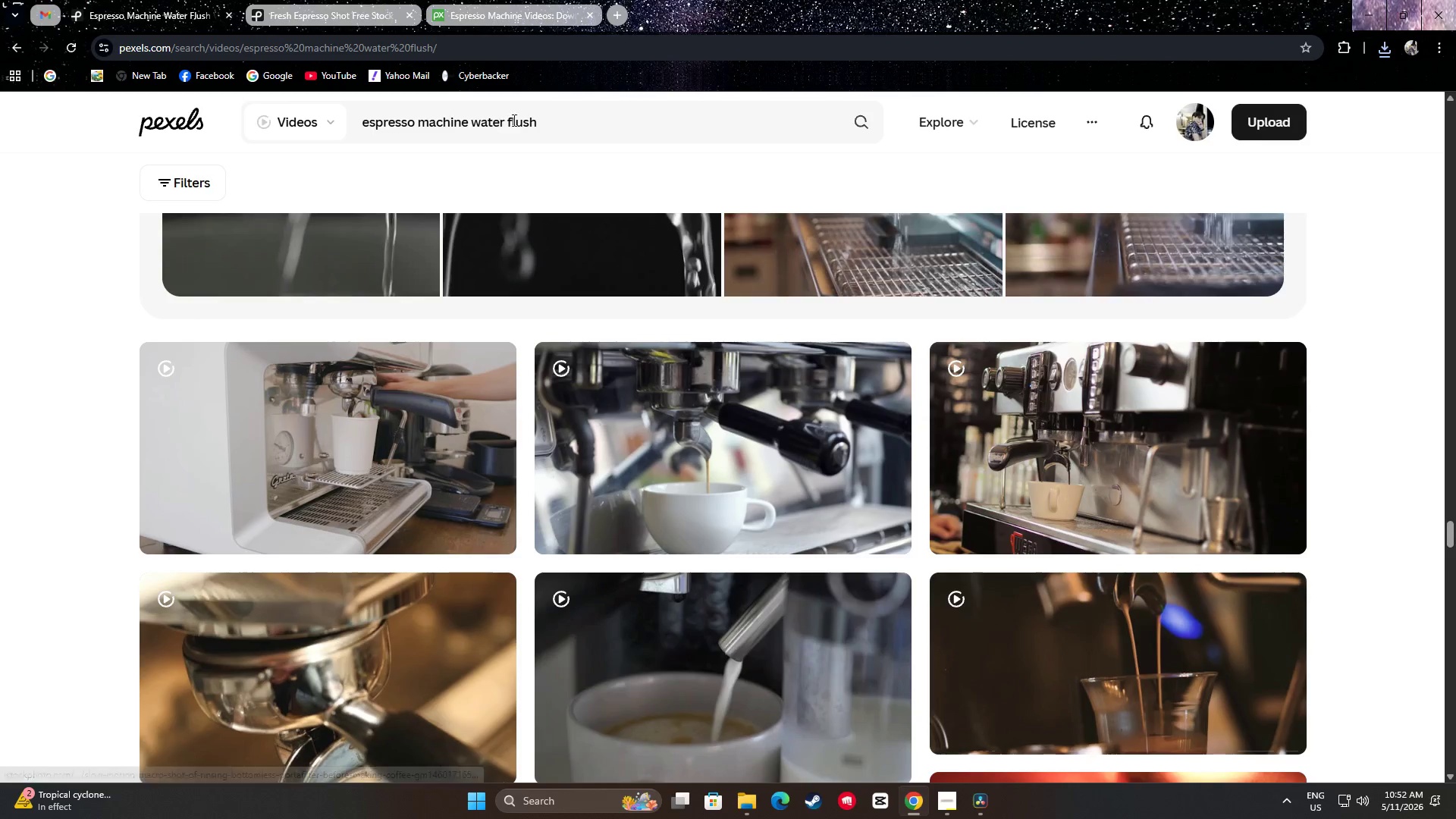 
left_click_drag(start_coordinate=[561, 125], to_coordinate=[417, 132])
 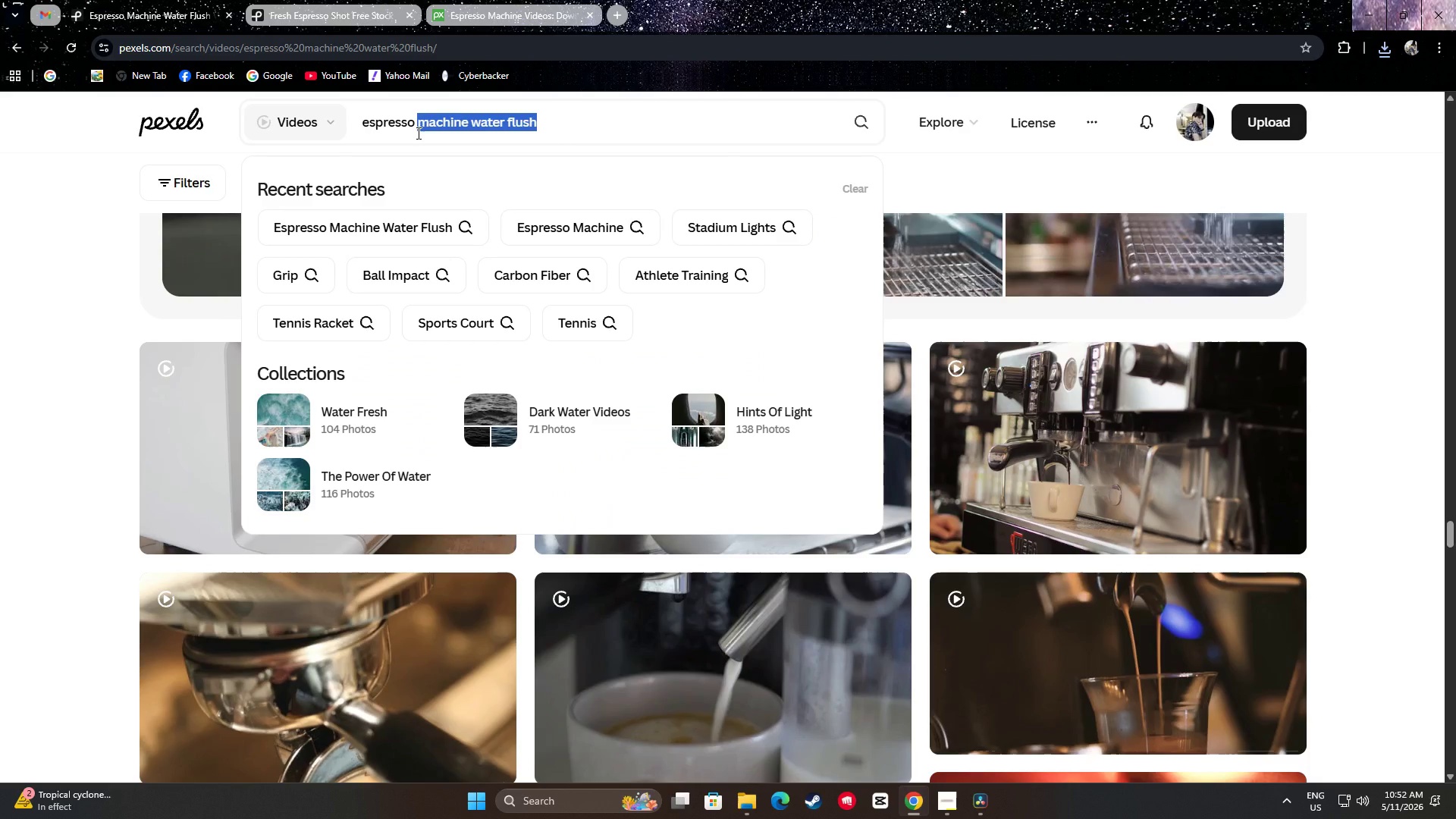 
wait(5.83)
 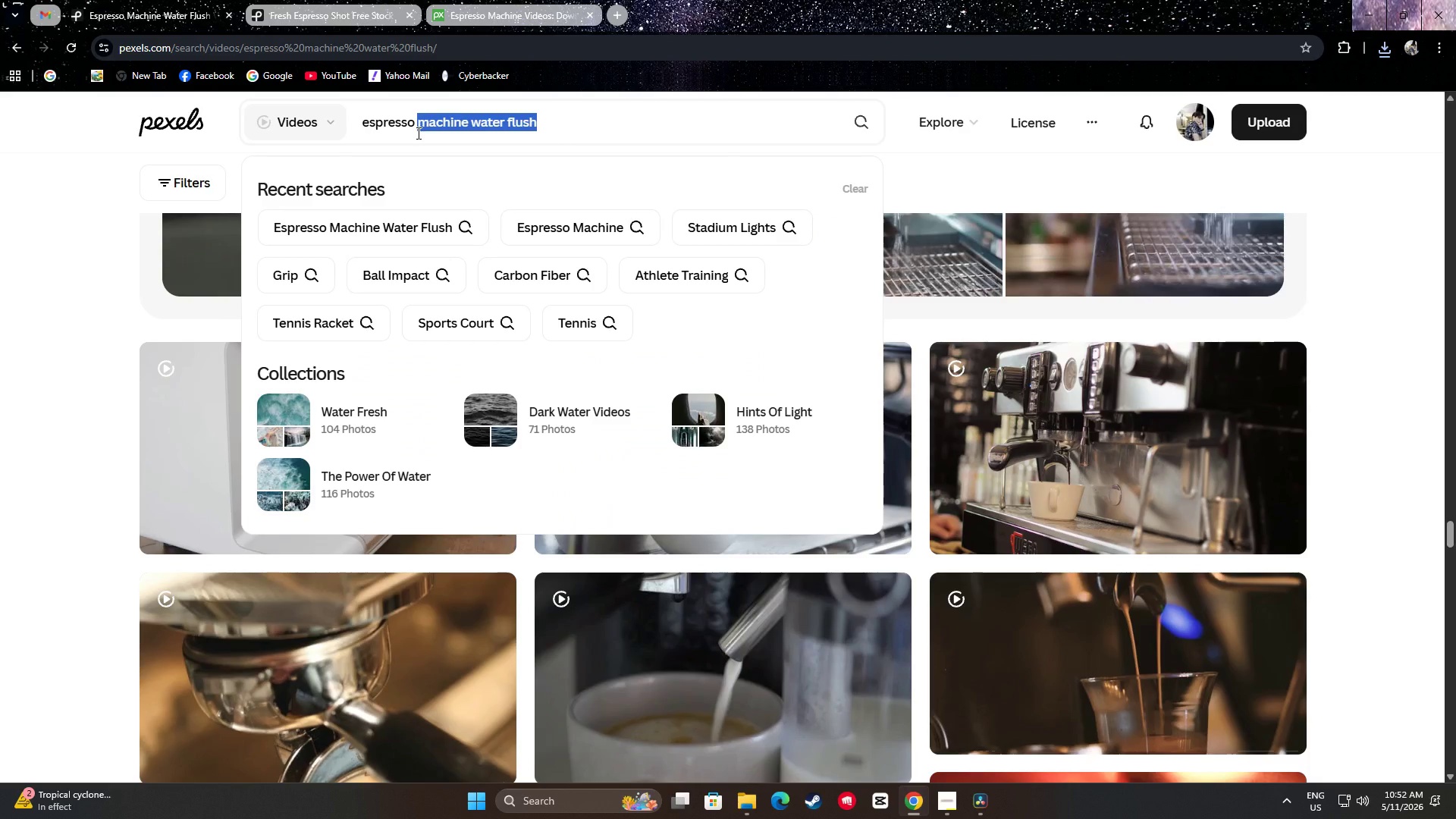 
type(dup)
 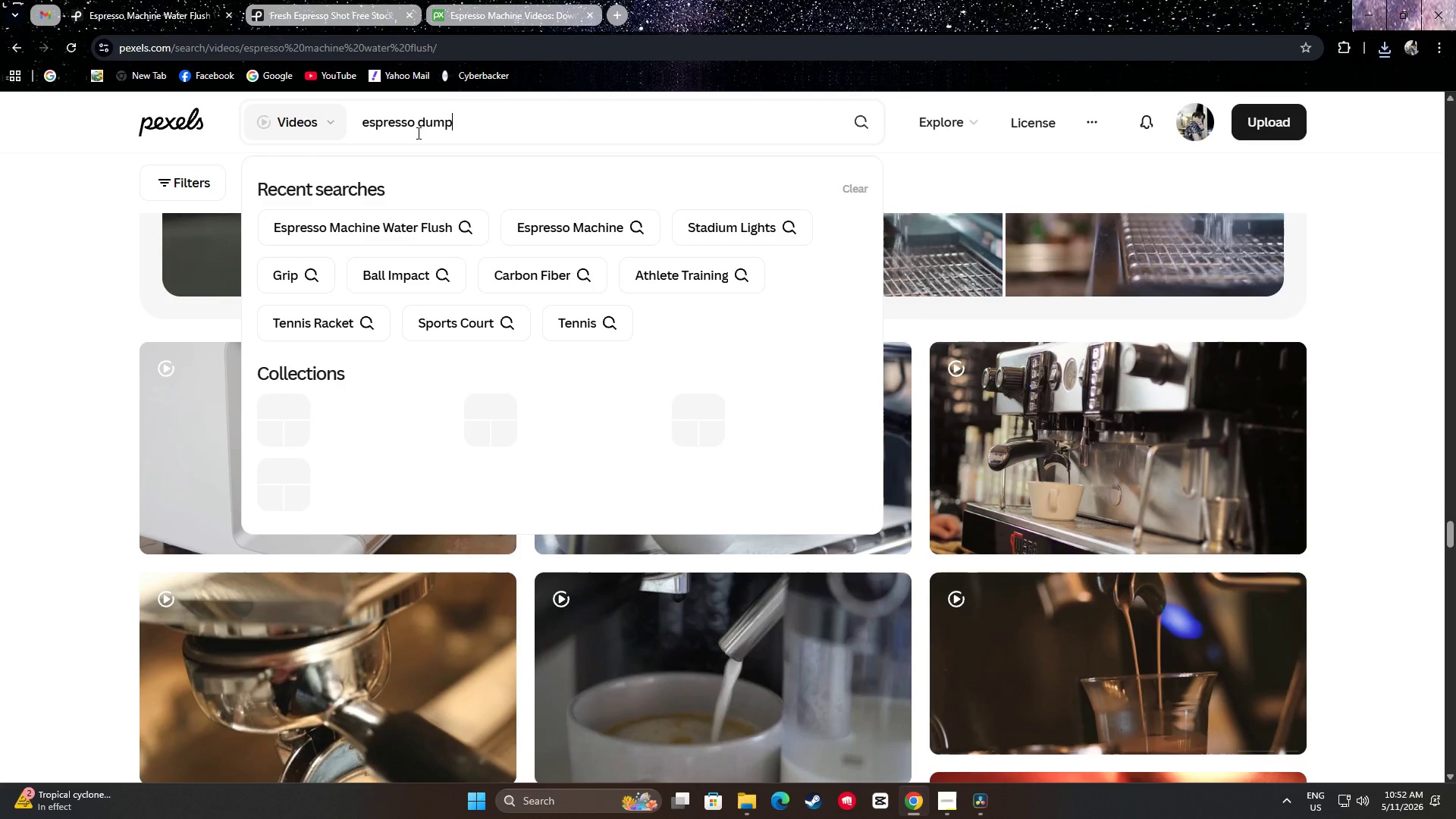 
hold_key(key=M, duration=0.33)
 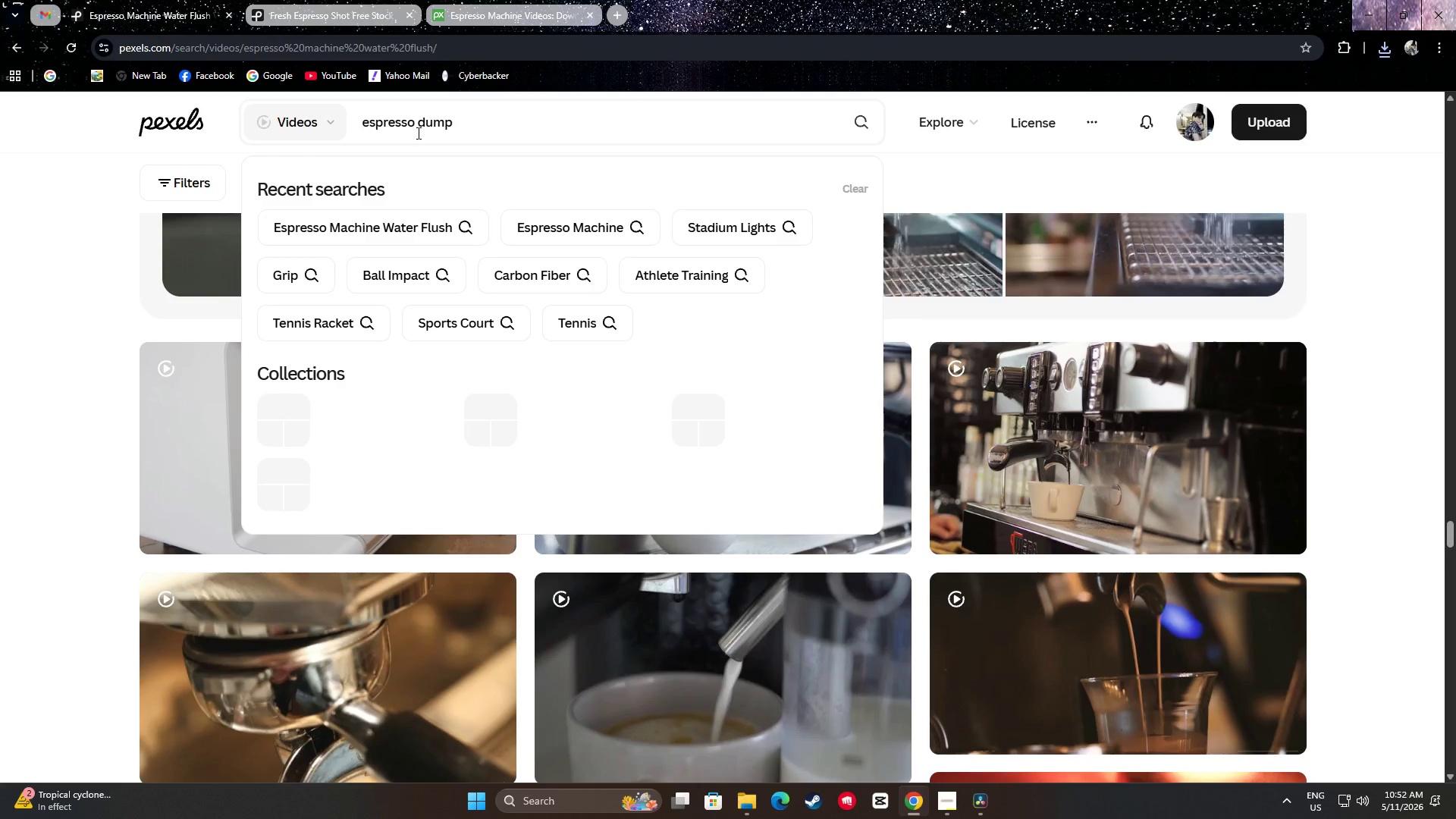 
key(Enter)
 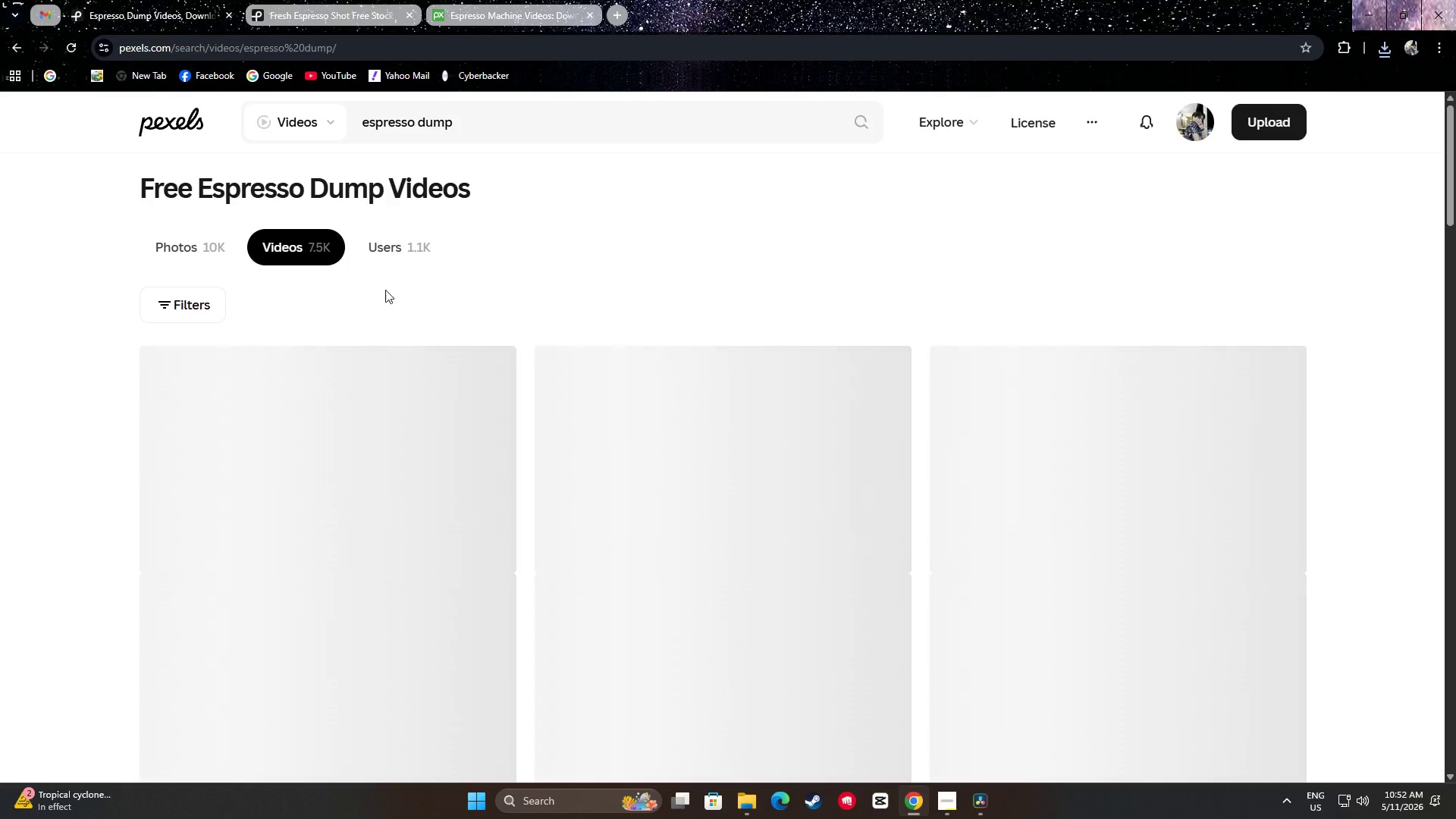 
scroll: coordinate [0, 399], scroll_direction: down, amount: 14.0
 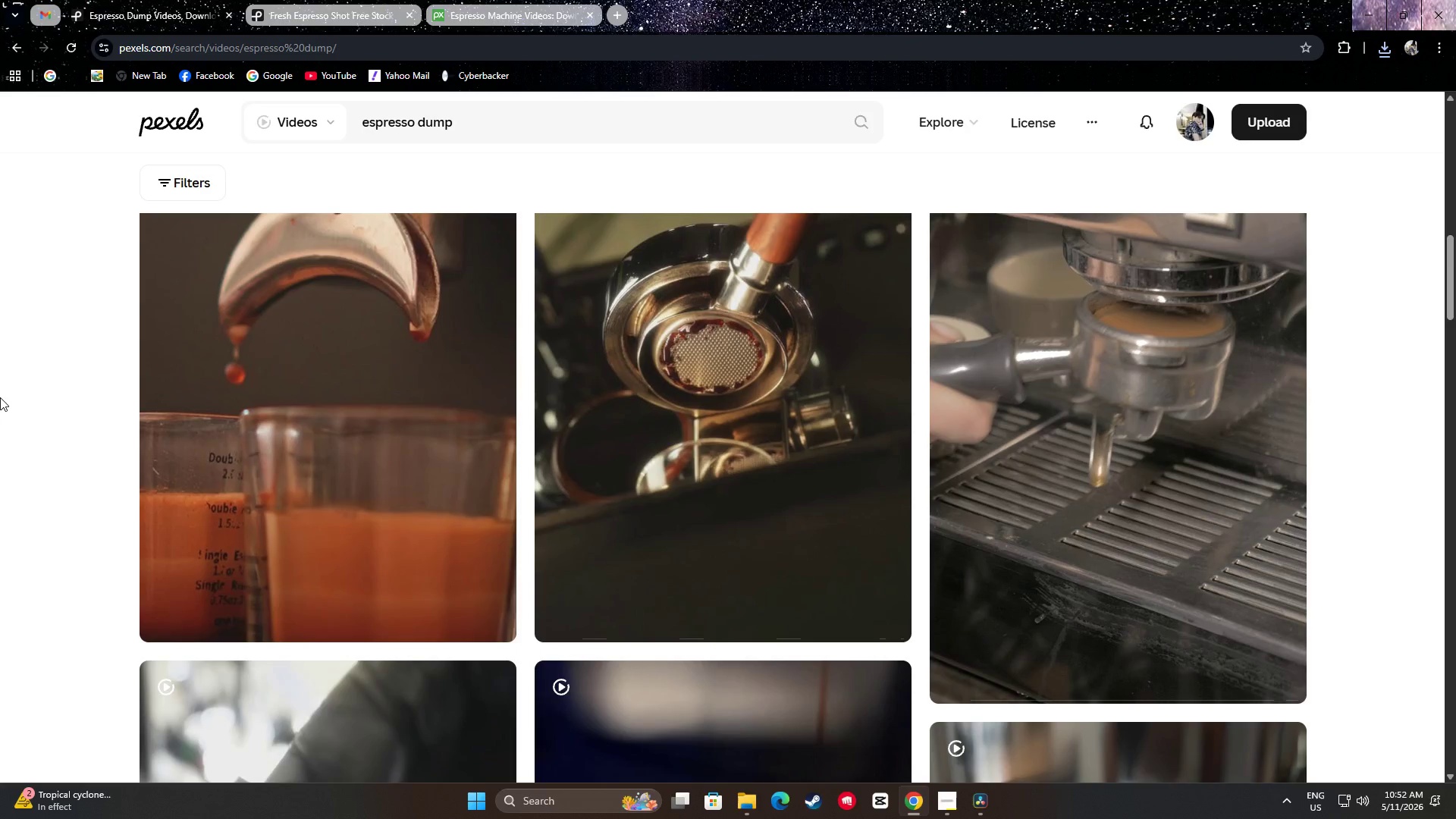 
scroll: coordinate [0, 397], scroll_direction: up, amount: 1.0
 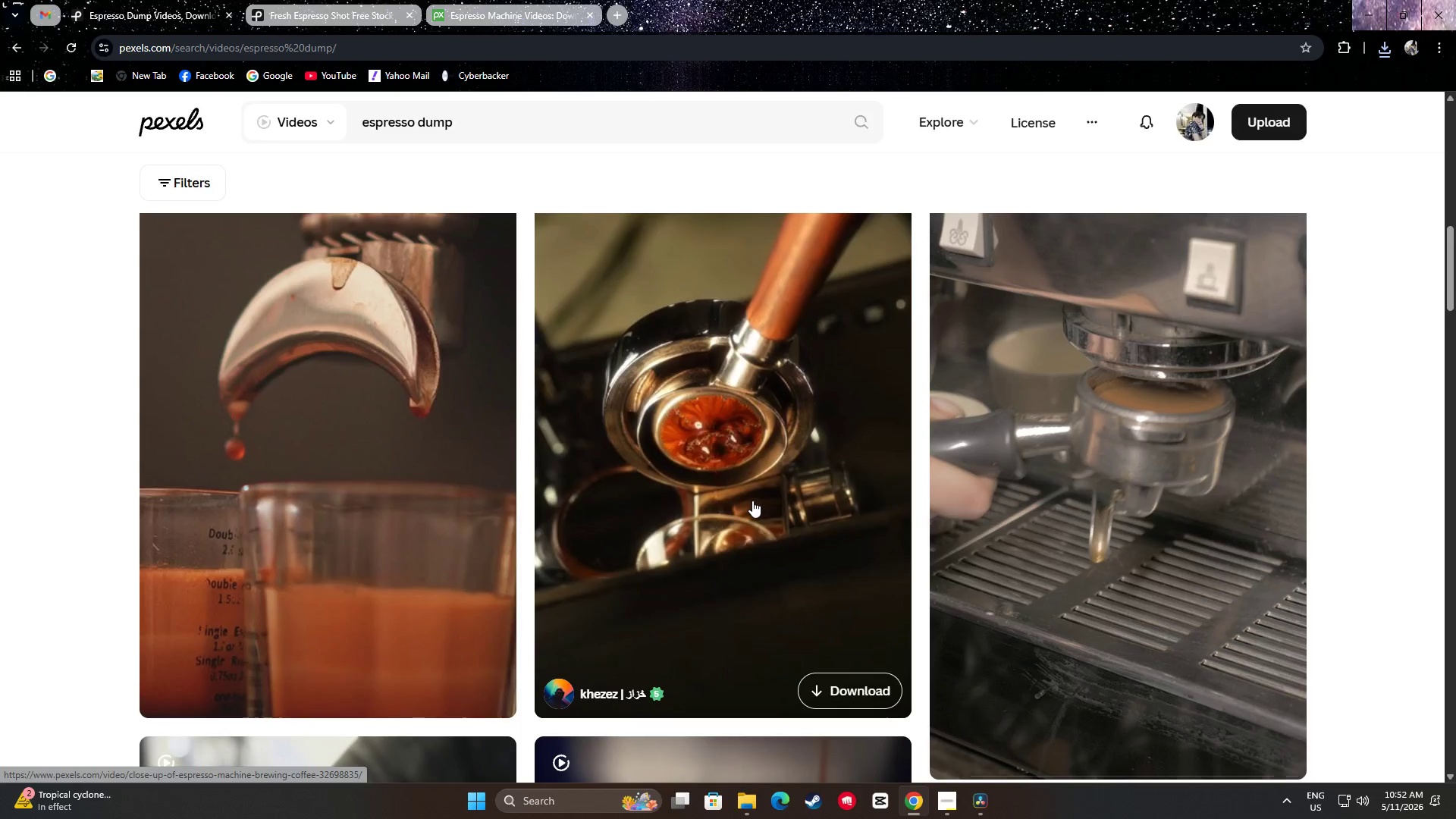 
wait(7.02)
 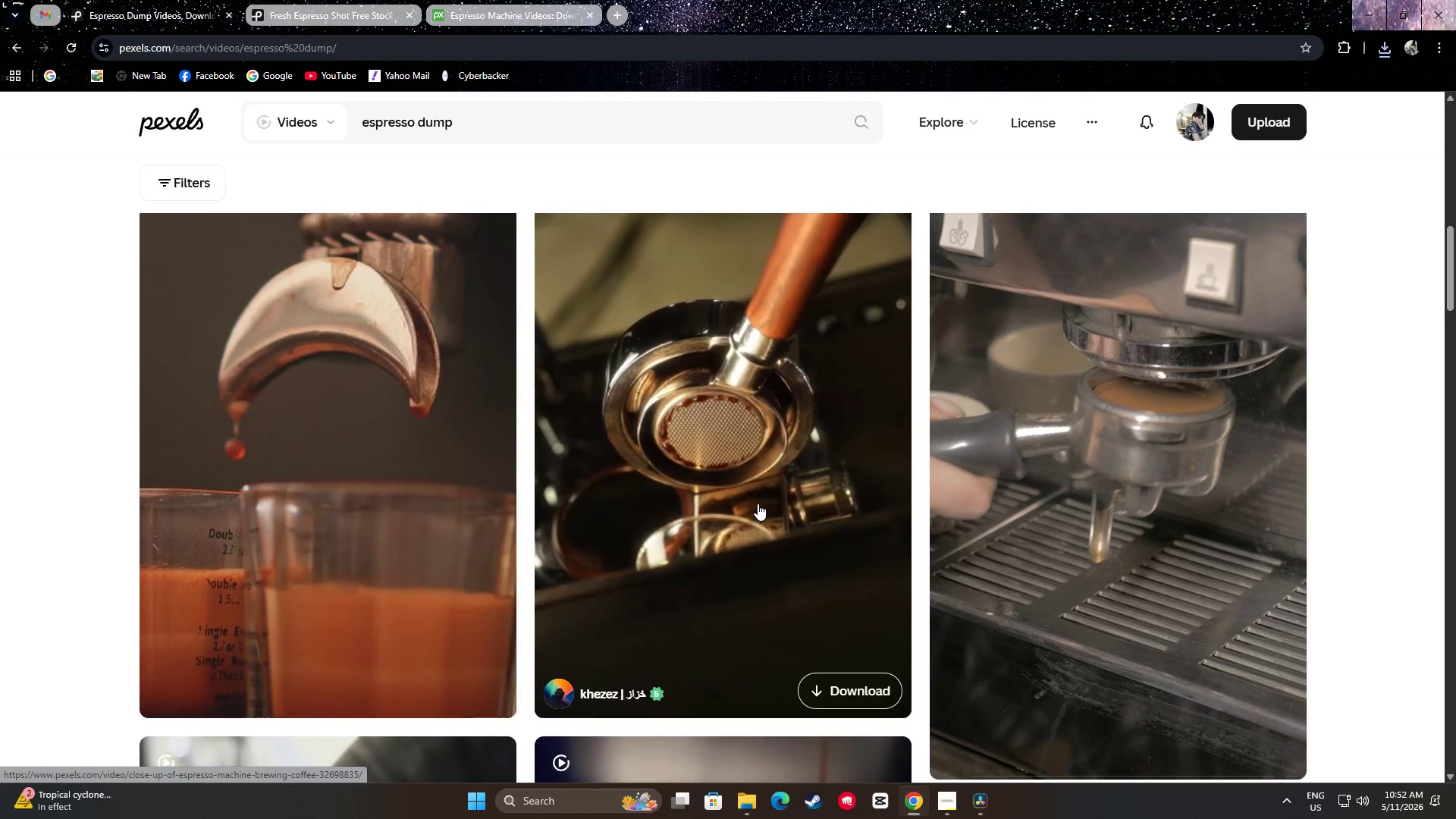 
scroll: coordinate [745, 485], scroll_direction: down, amount: 1.0
 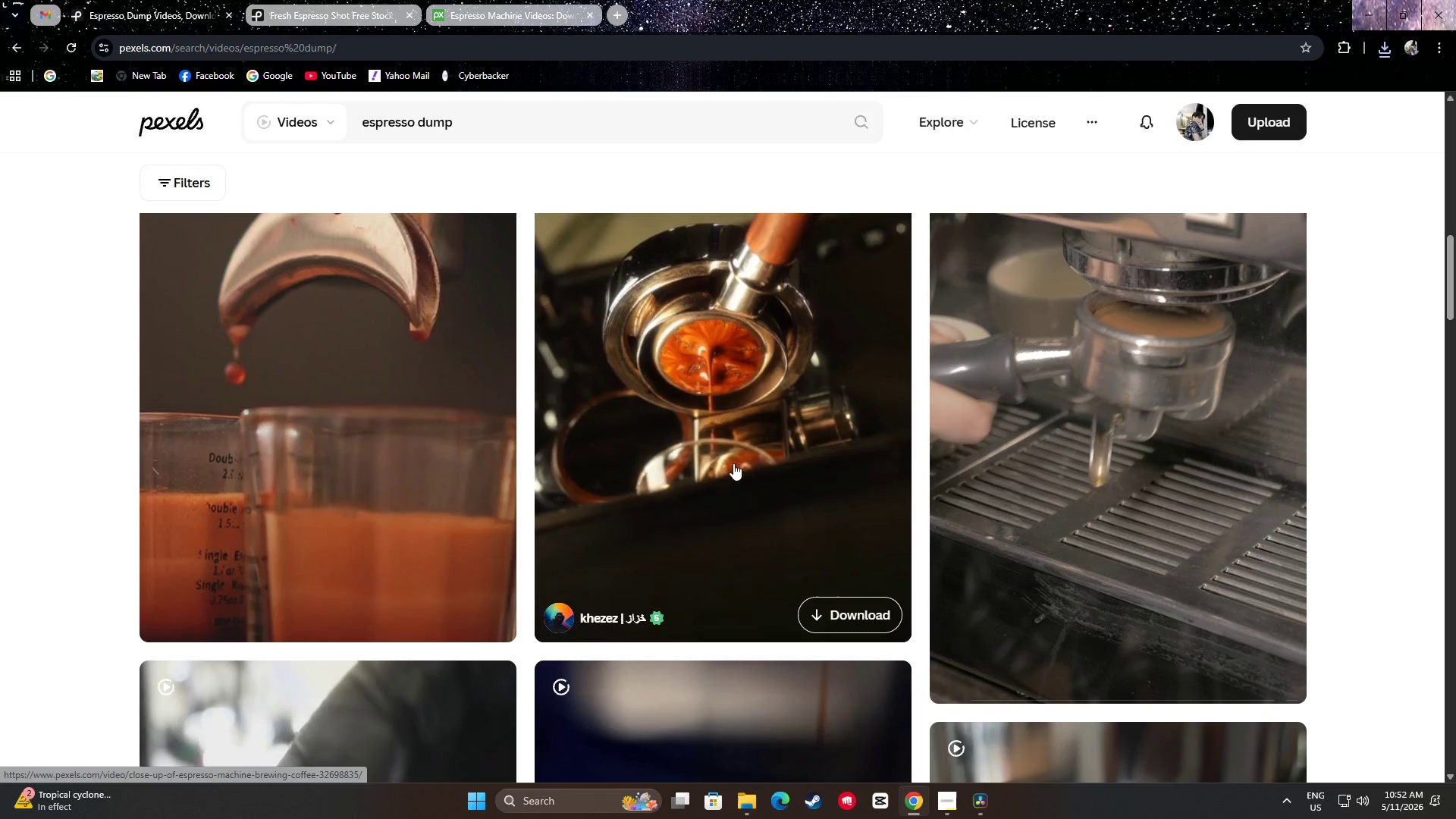 
wait(6.2)
 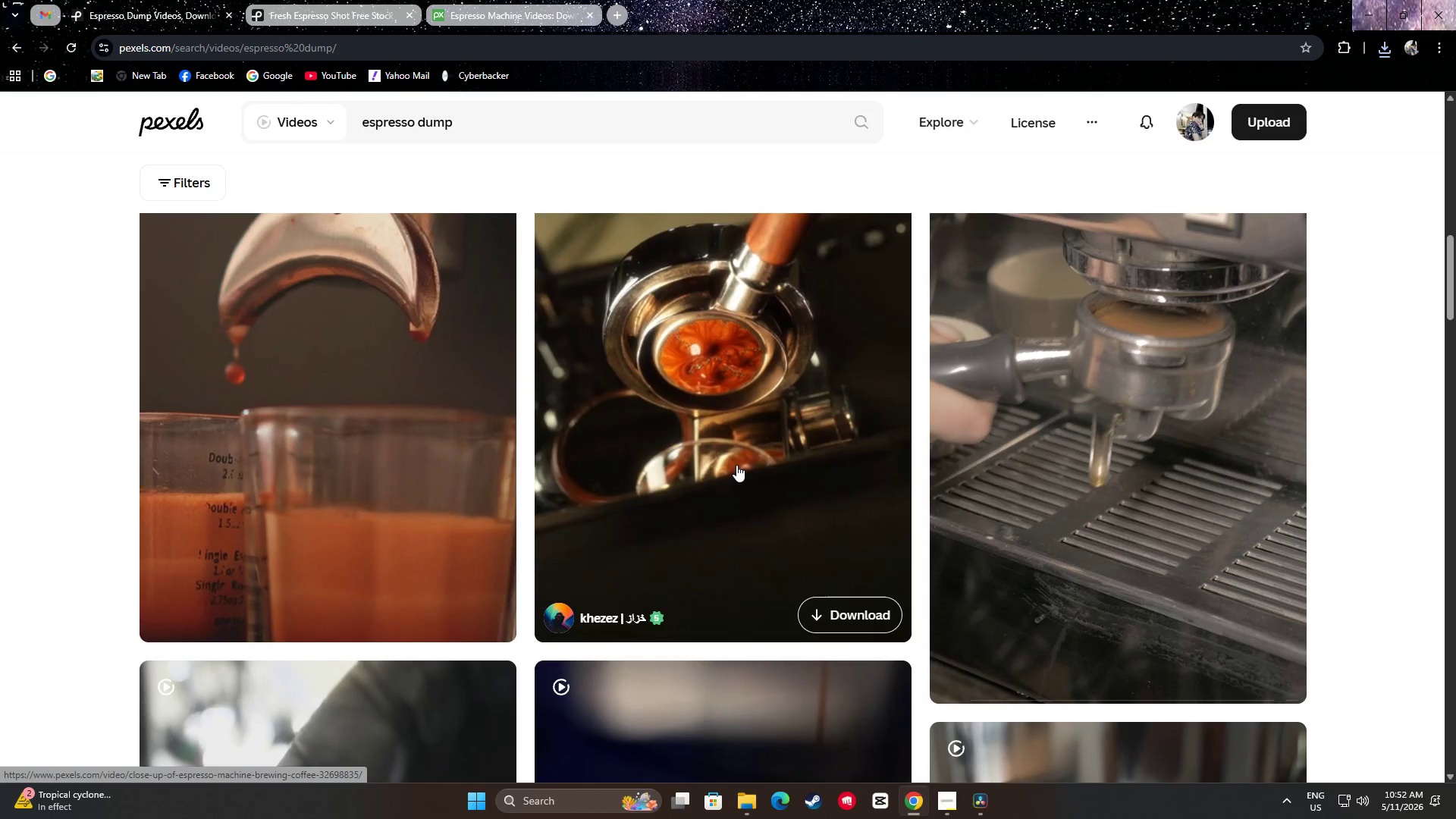 
scroll: coordinate [726, 501], scroll_direction: down, amount: 13.0
 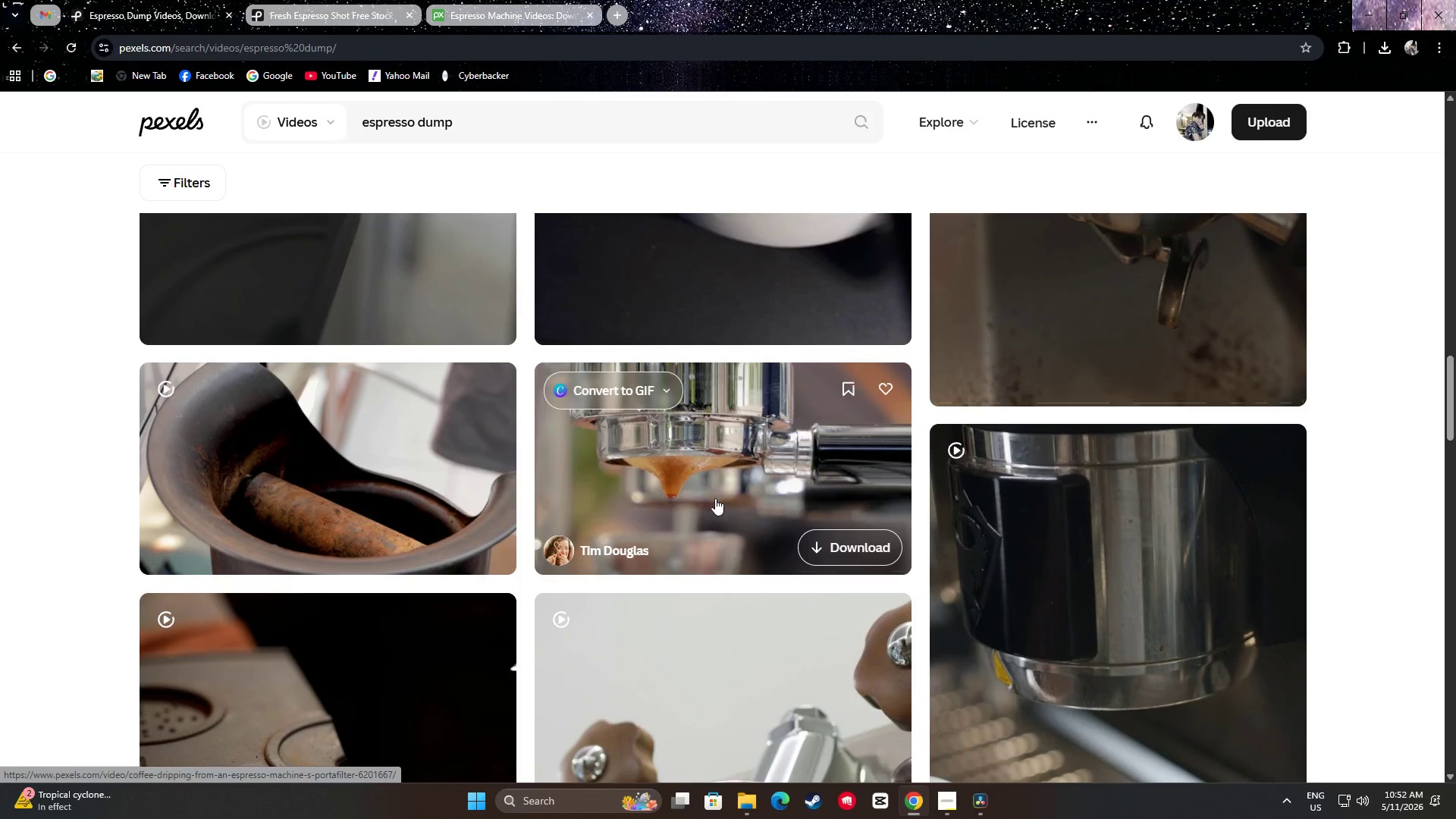 
mouse_move([462, 447])
 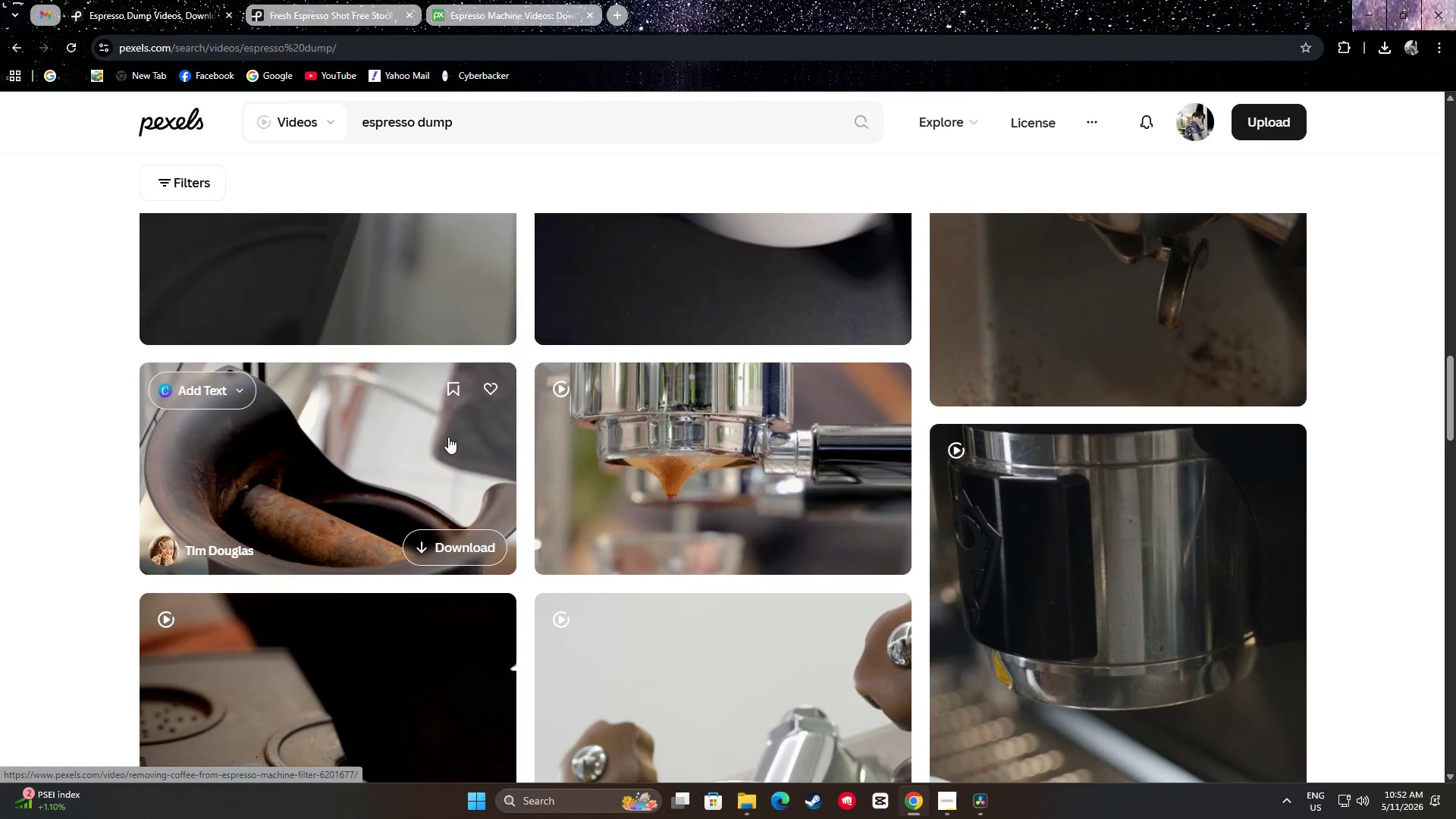 
wait(18.16)
 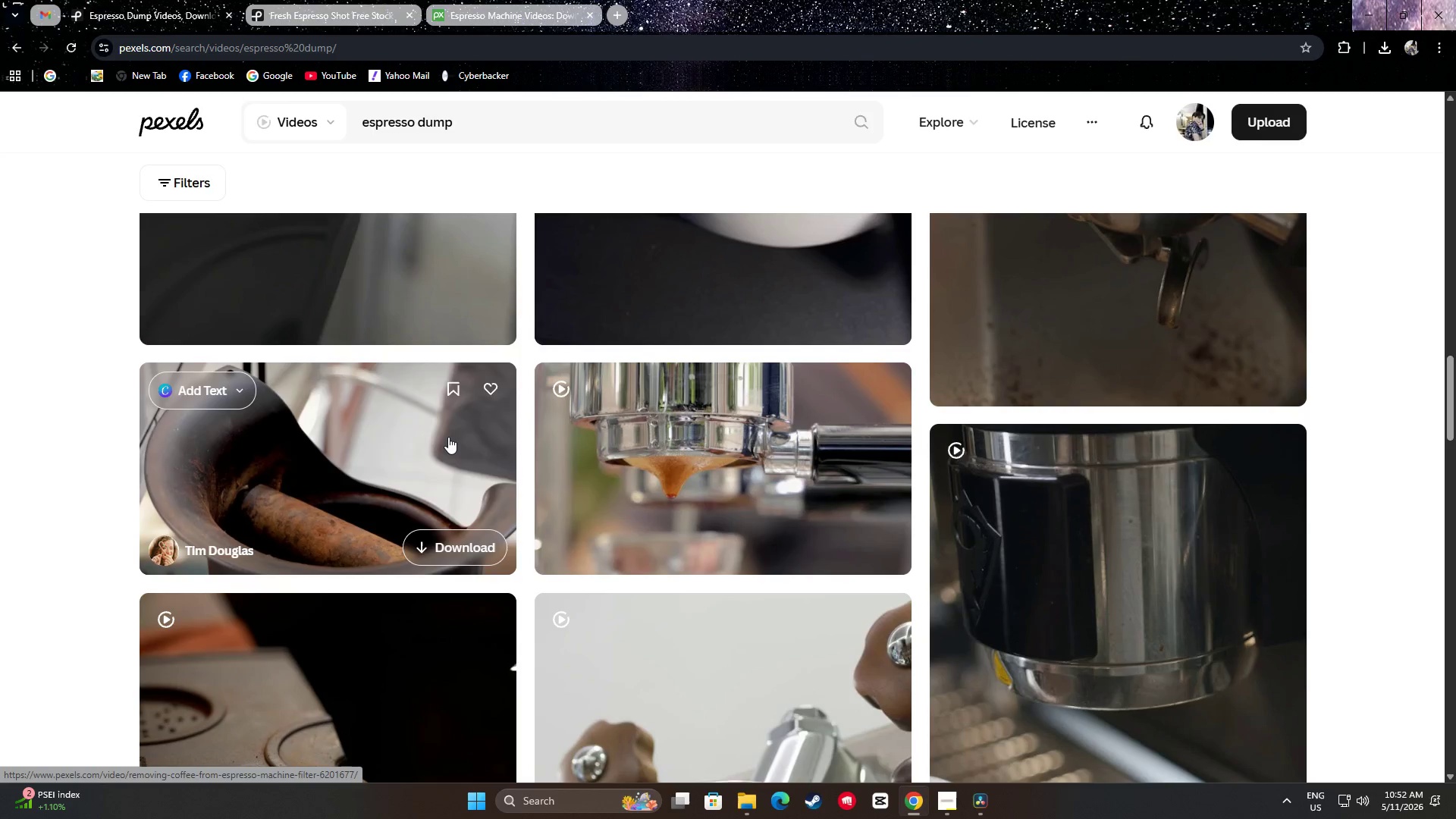 
left_click([483, 550])
 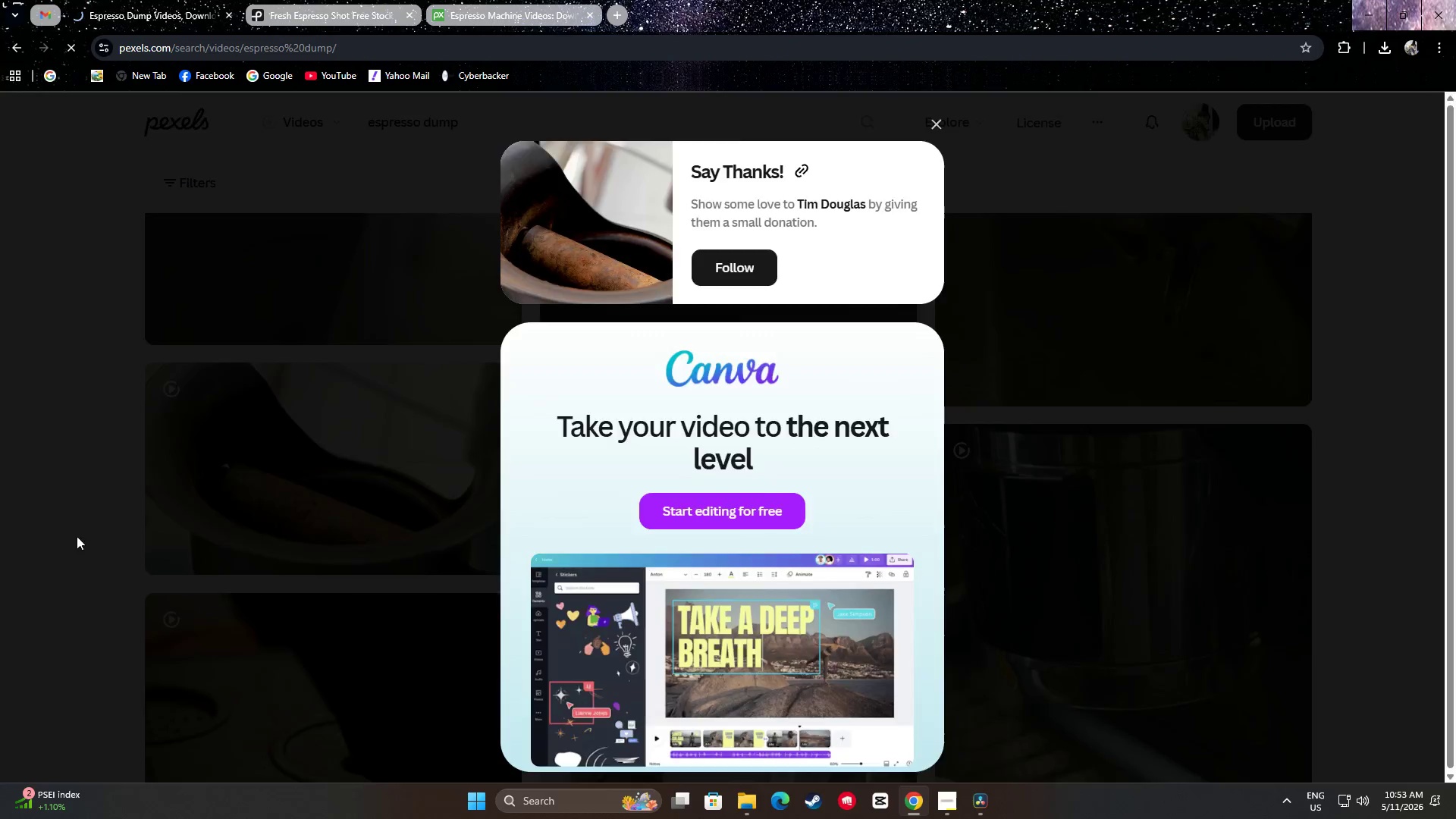 
scroll: coordinate [72, 365], scroll_direction: down, amount: 23.0
 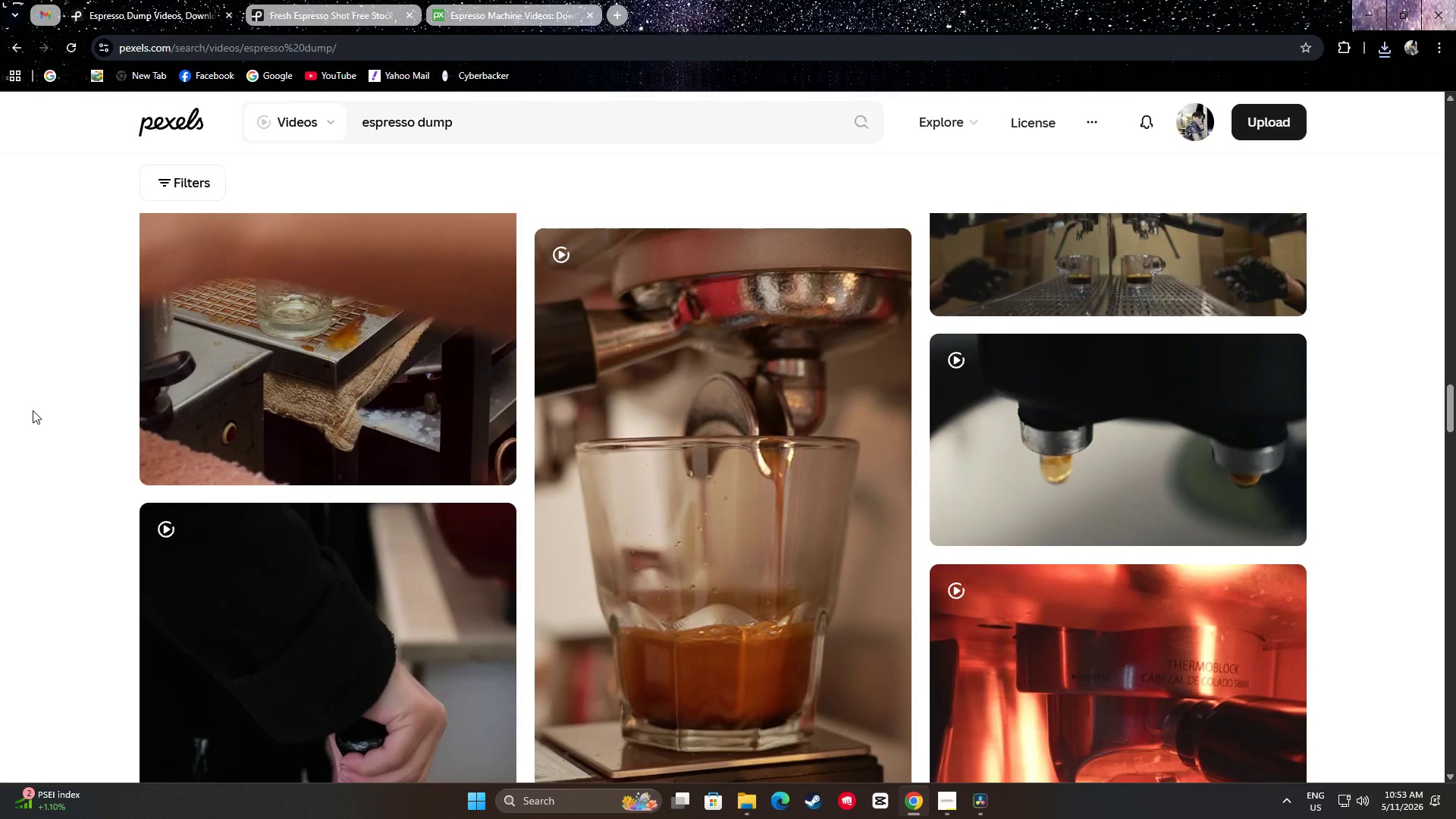 
scroll: coordinate [7, 424], scroll_direction: down, amount: 17.0
 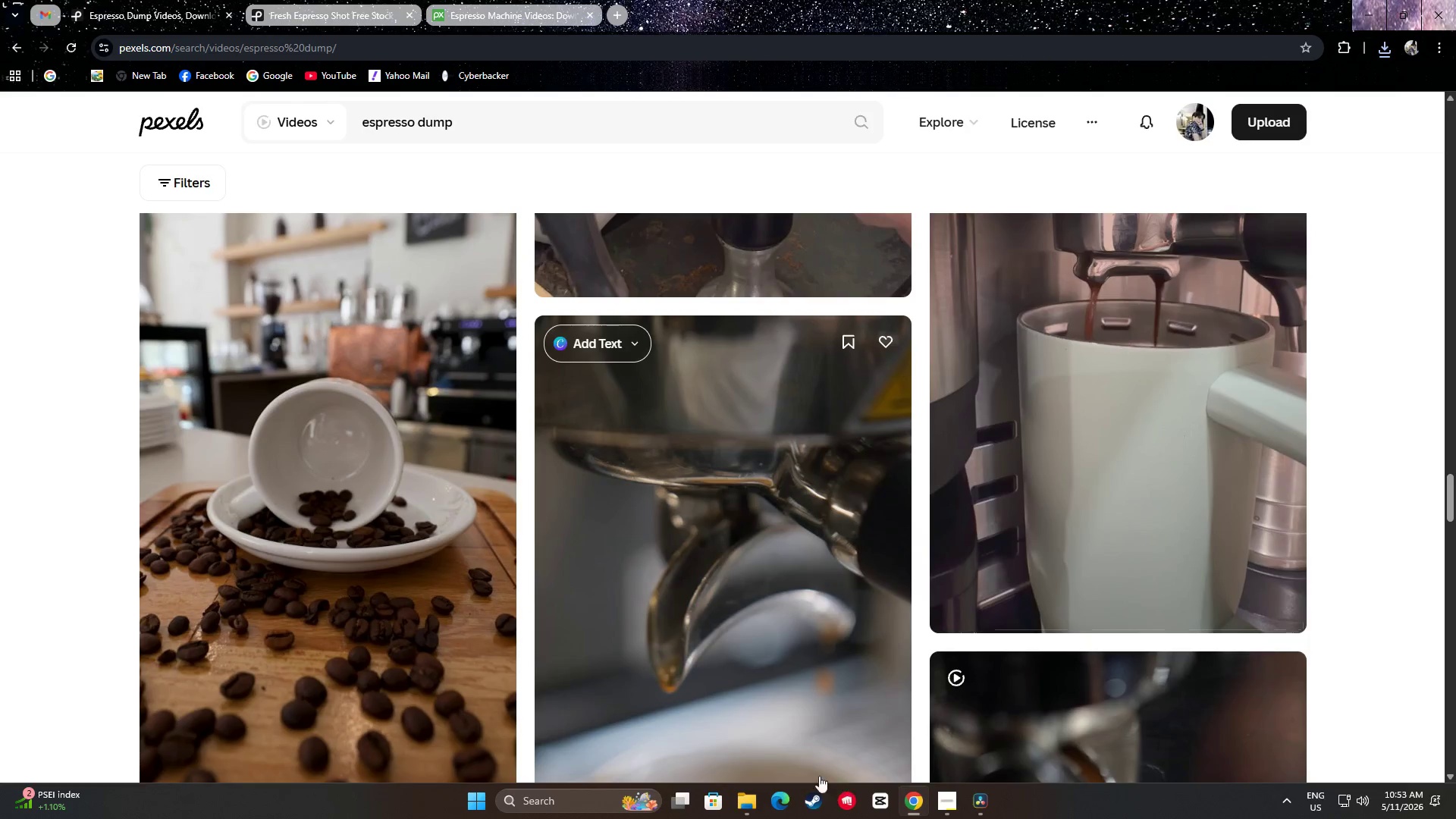 
left_click([752, 795])
 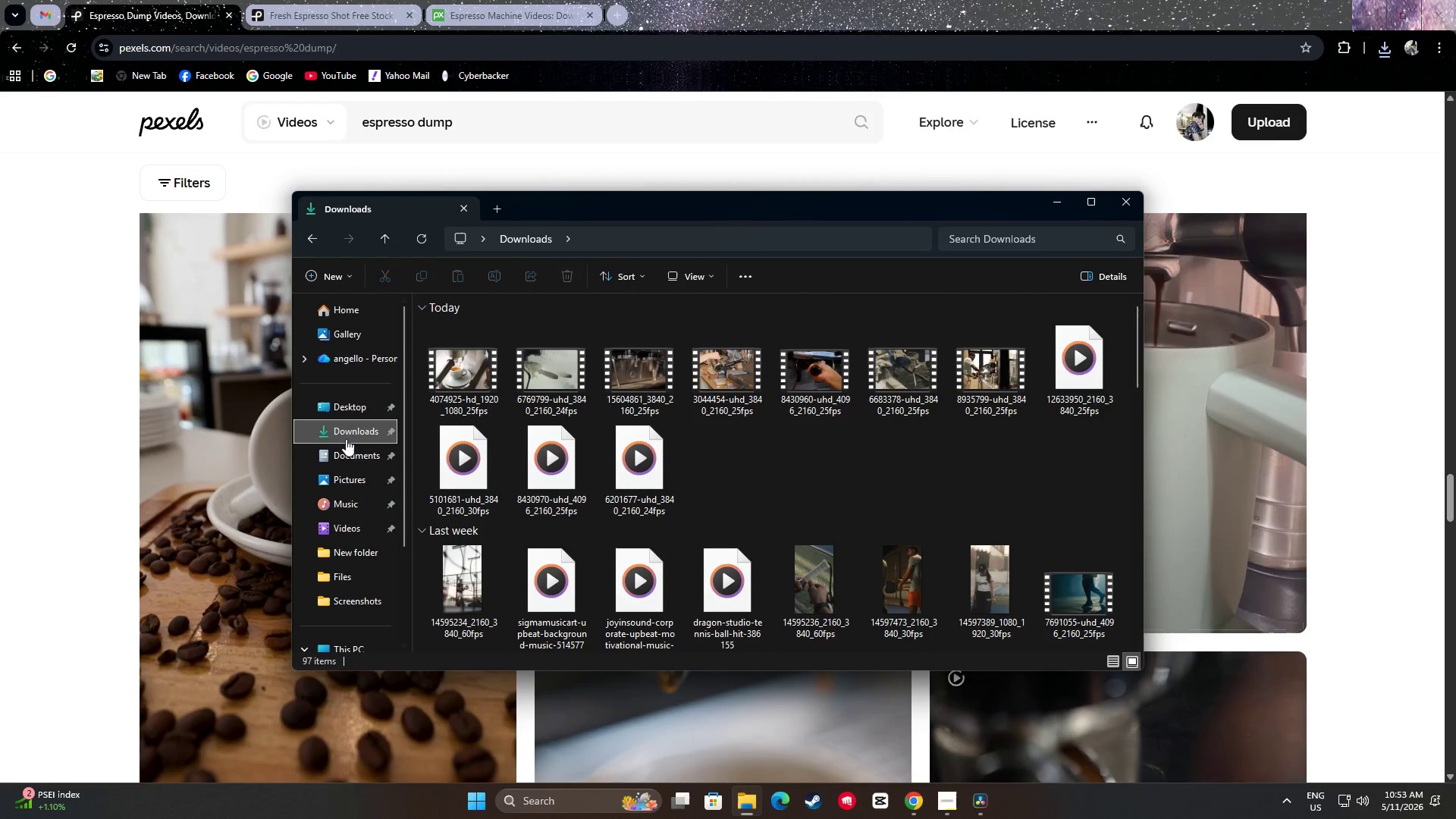 
left_click([345, 435])
 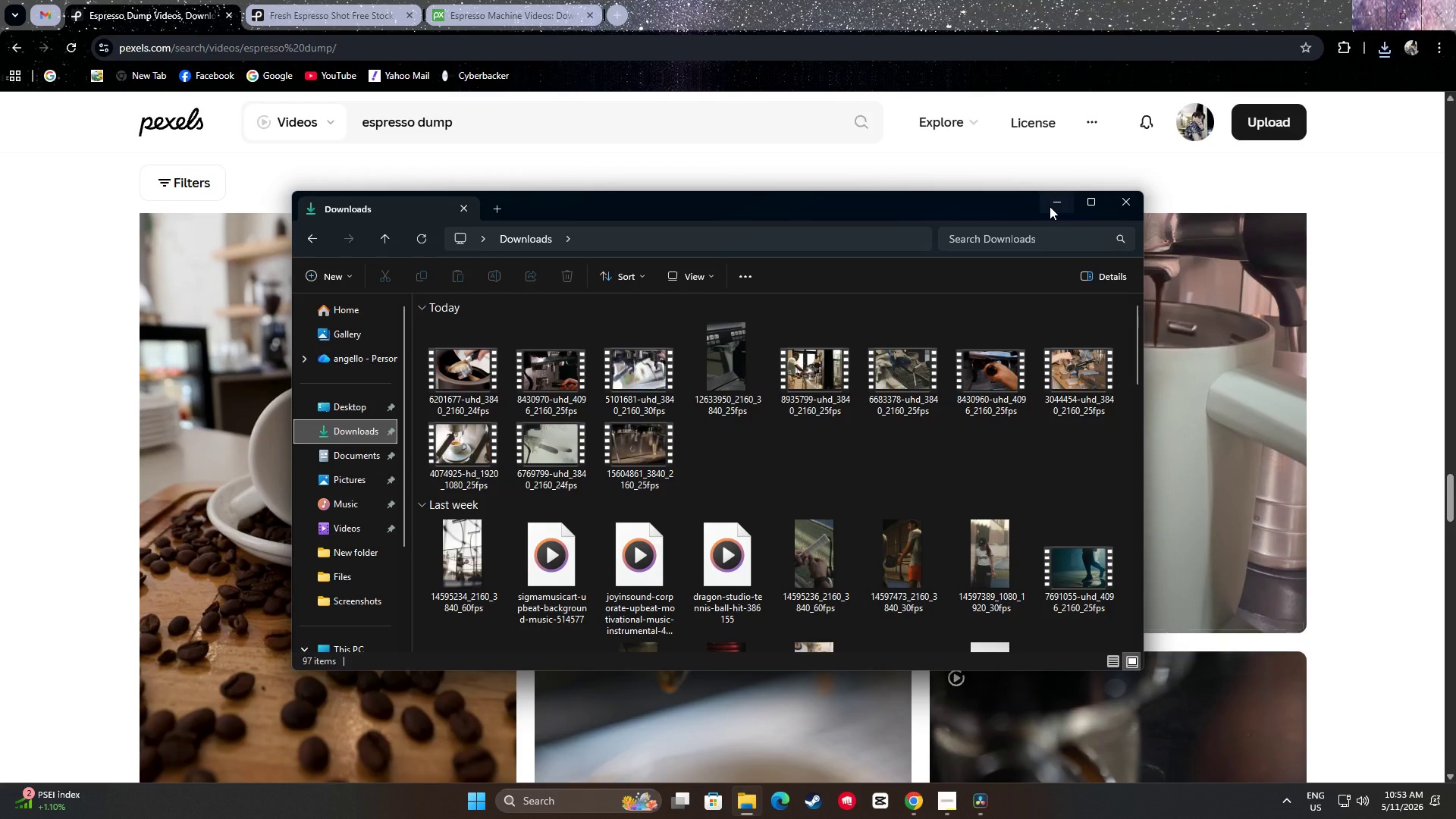 
left_click([1050, 206])
 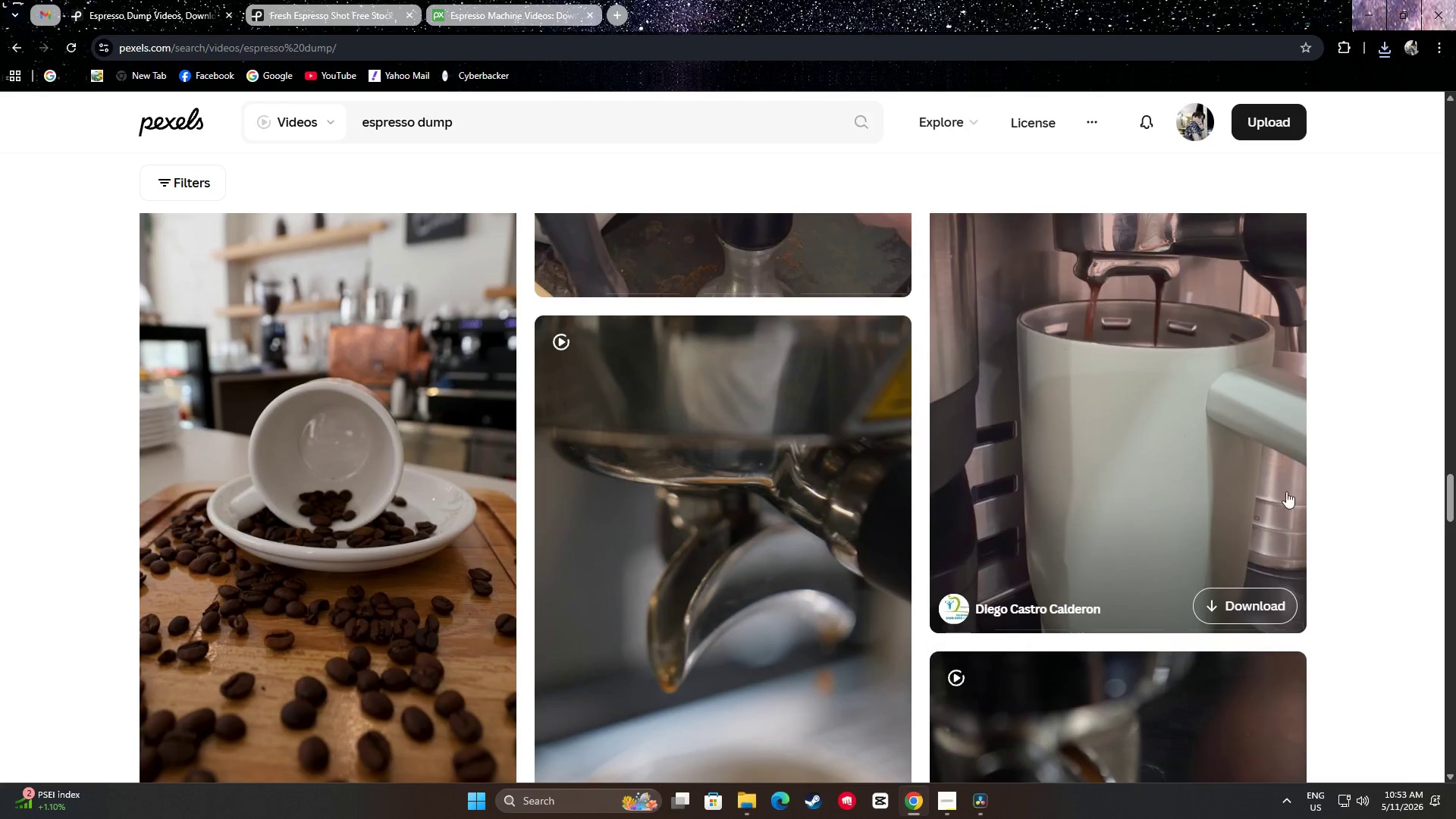 
scroll: coordinate [1326, 438], scroll_direction: down, amount: 11.0
 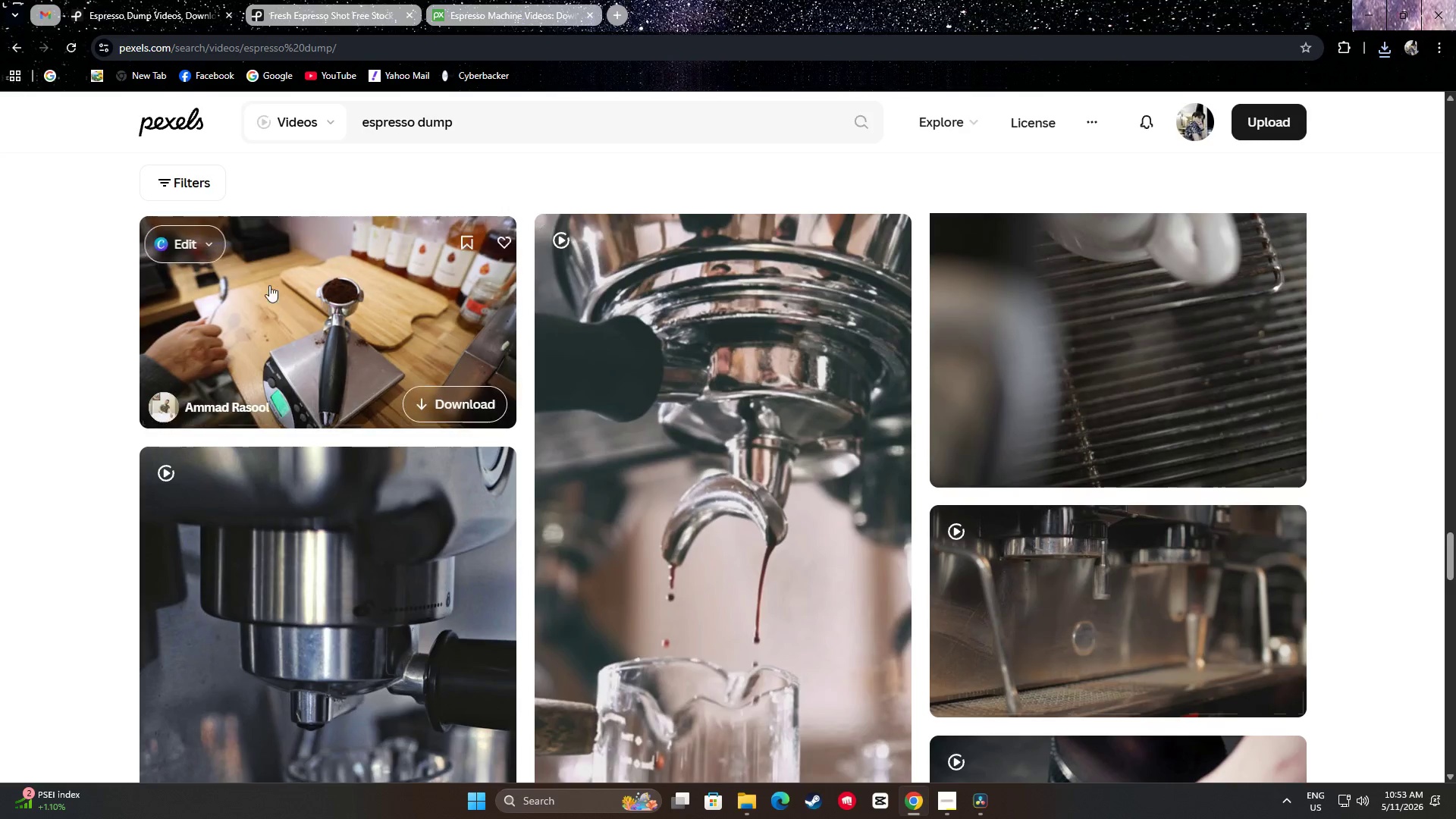 
scroll: coordinate [322, 328], scroll_direction: up, amount: 3.0
 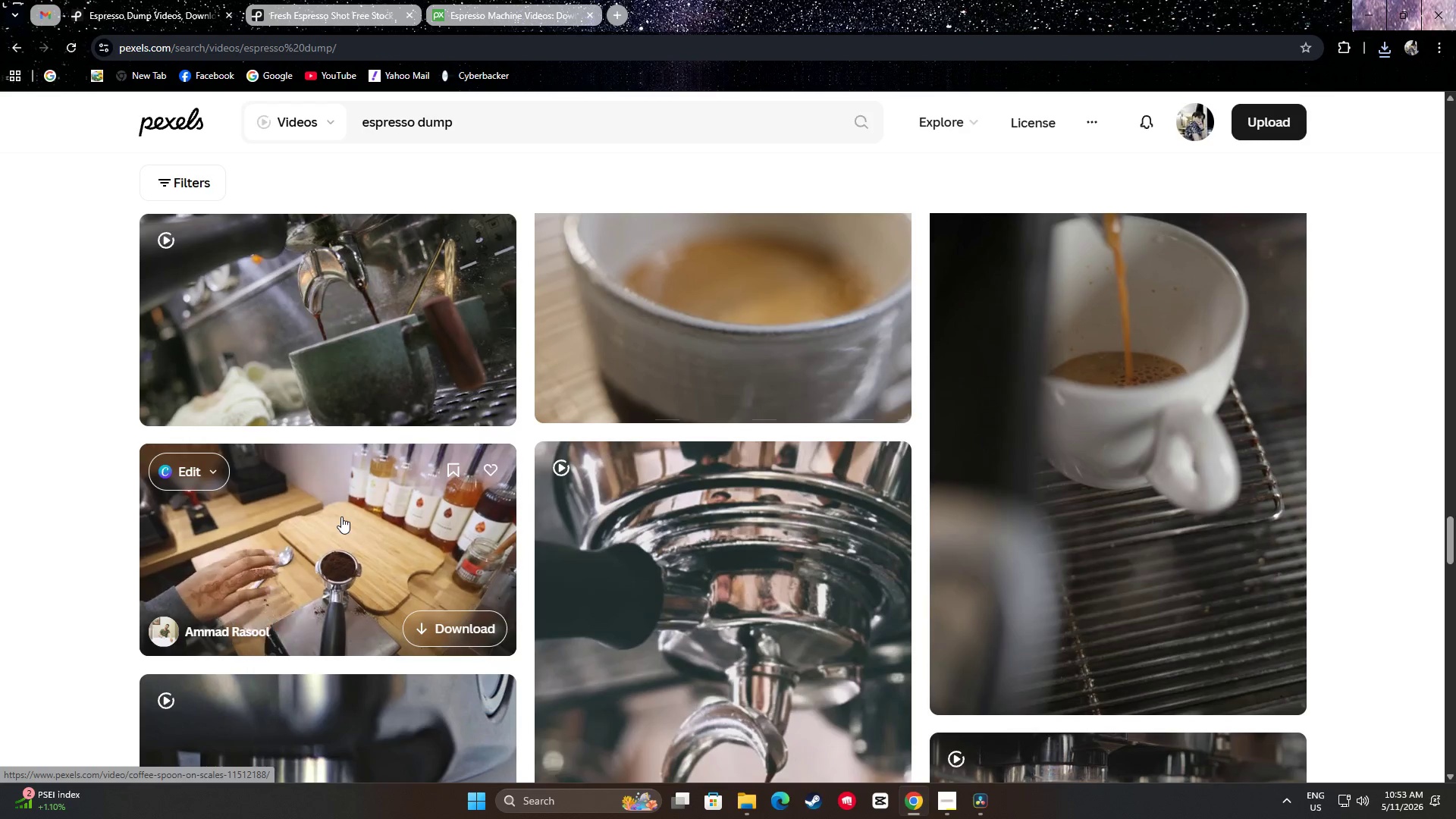 
wait(8.48)
 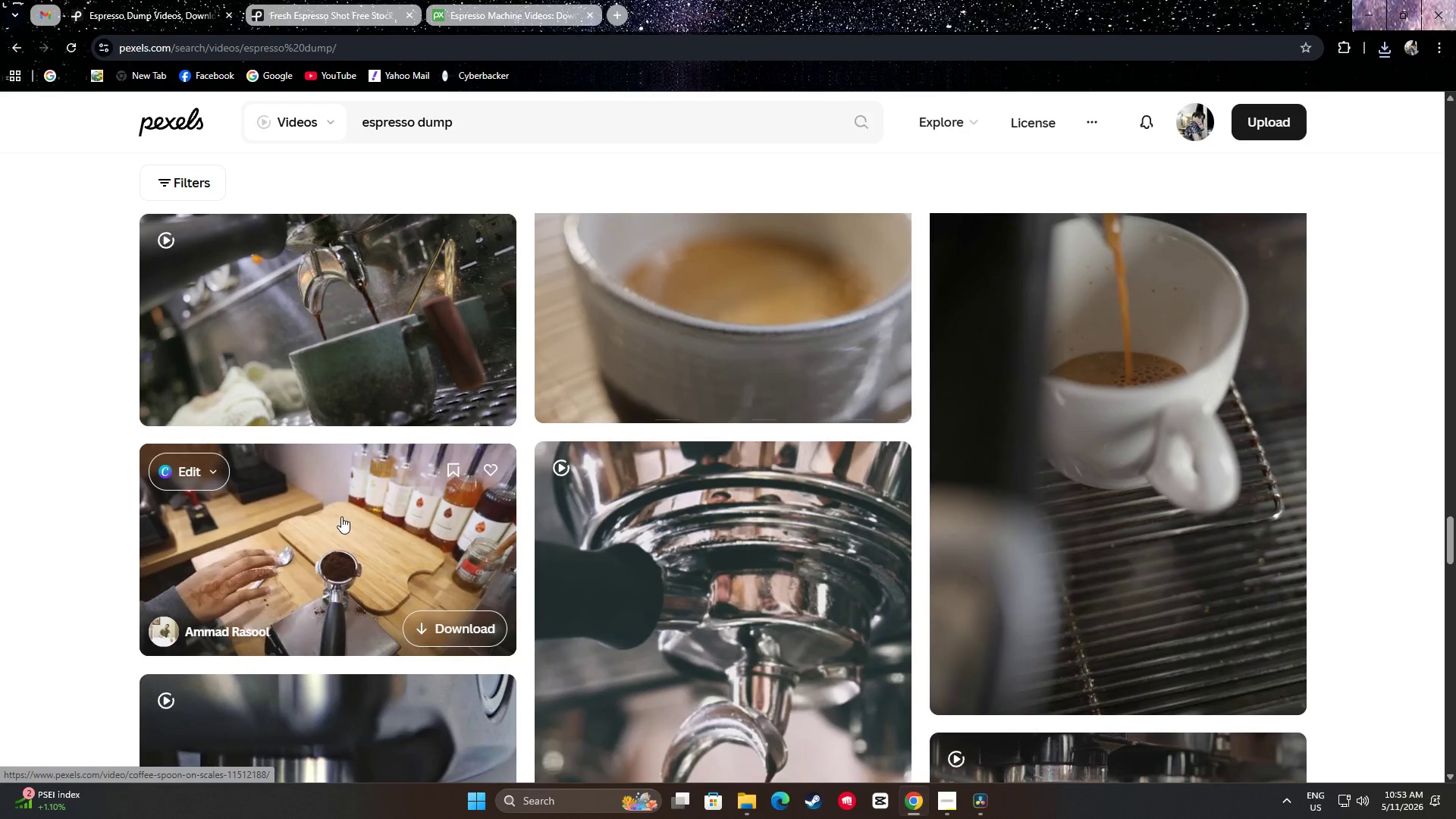 
scroll: coordinate [115, 488], scroll_direction: down, amount: 12.0
 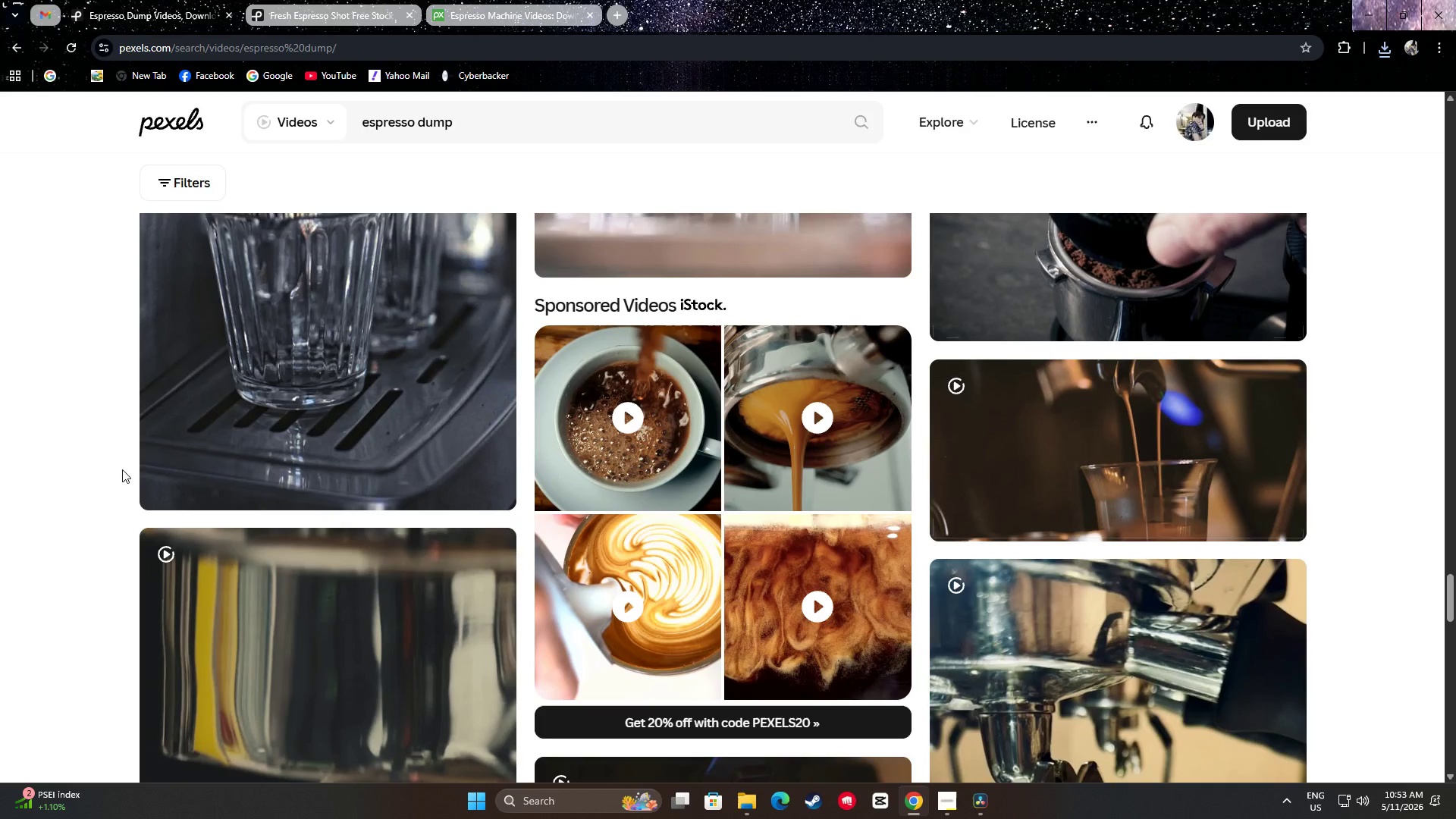 
scroll: coordinate [1097, 533], scroll_direction: up, amount: 3.0
 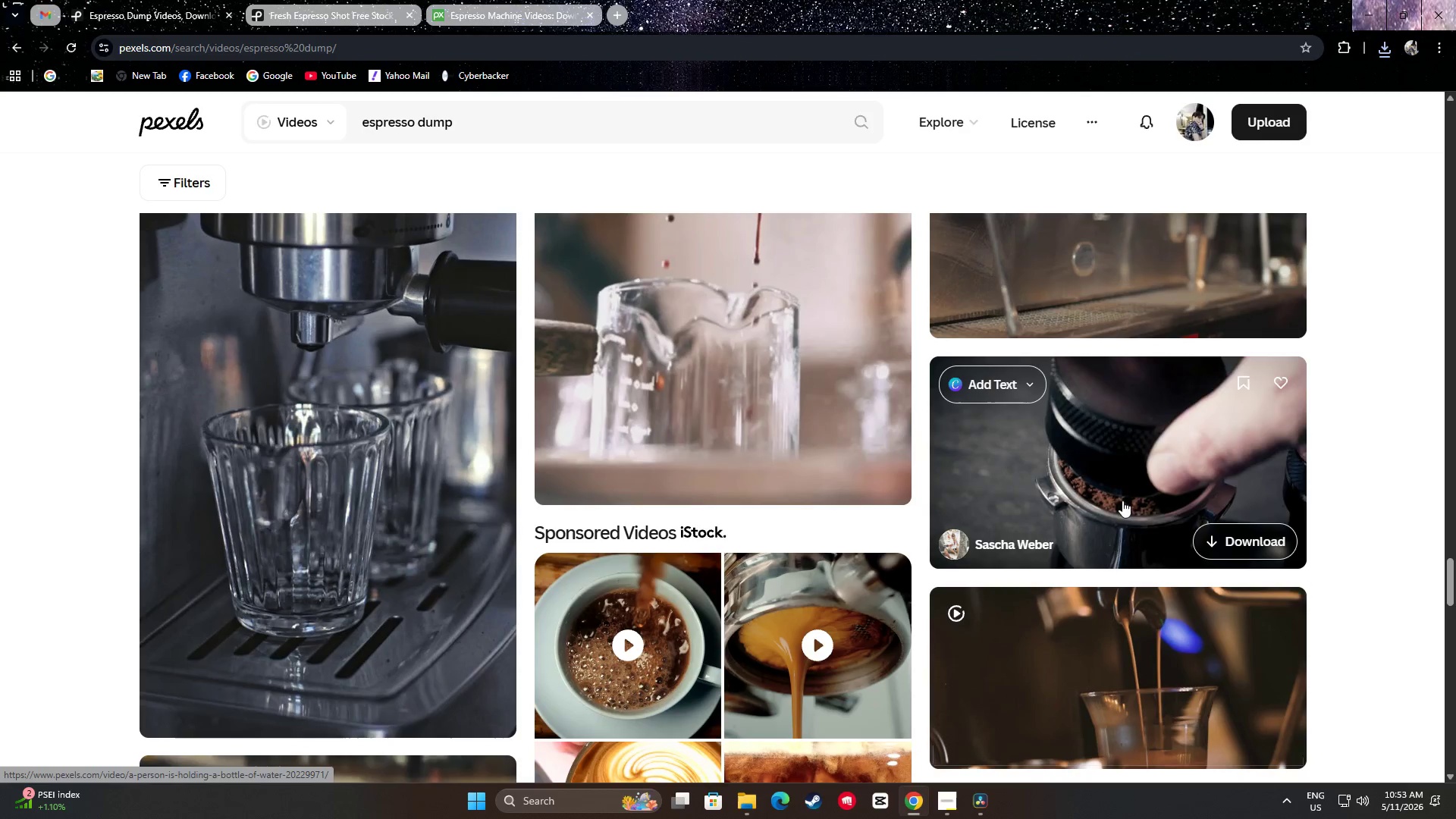 
scroll: coordinate [1312, 489], scroll_direction: down, amount: 13.0
 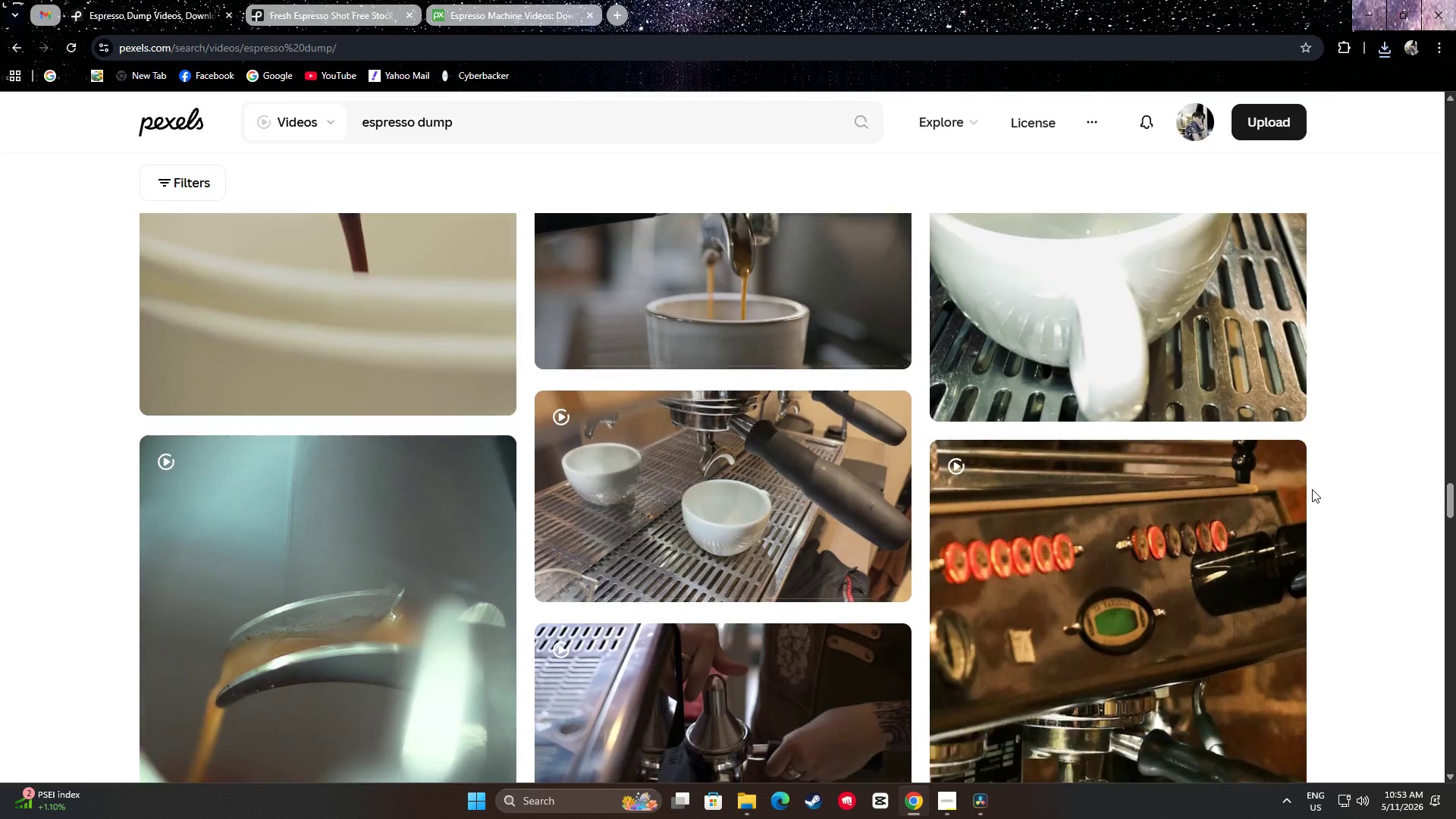 
mouse_move([854, 391])
 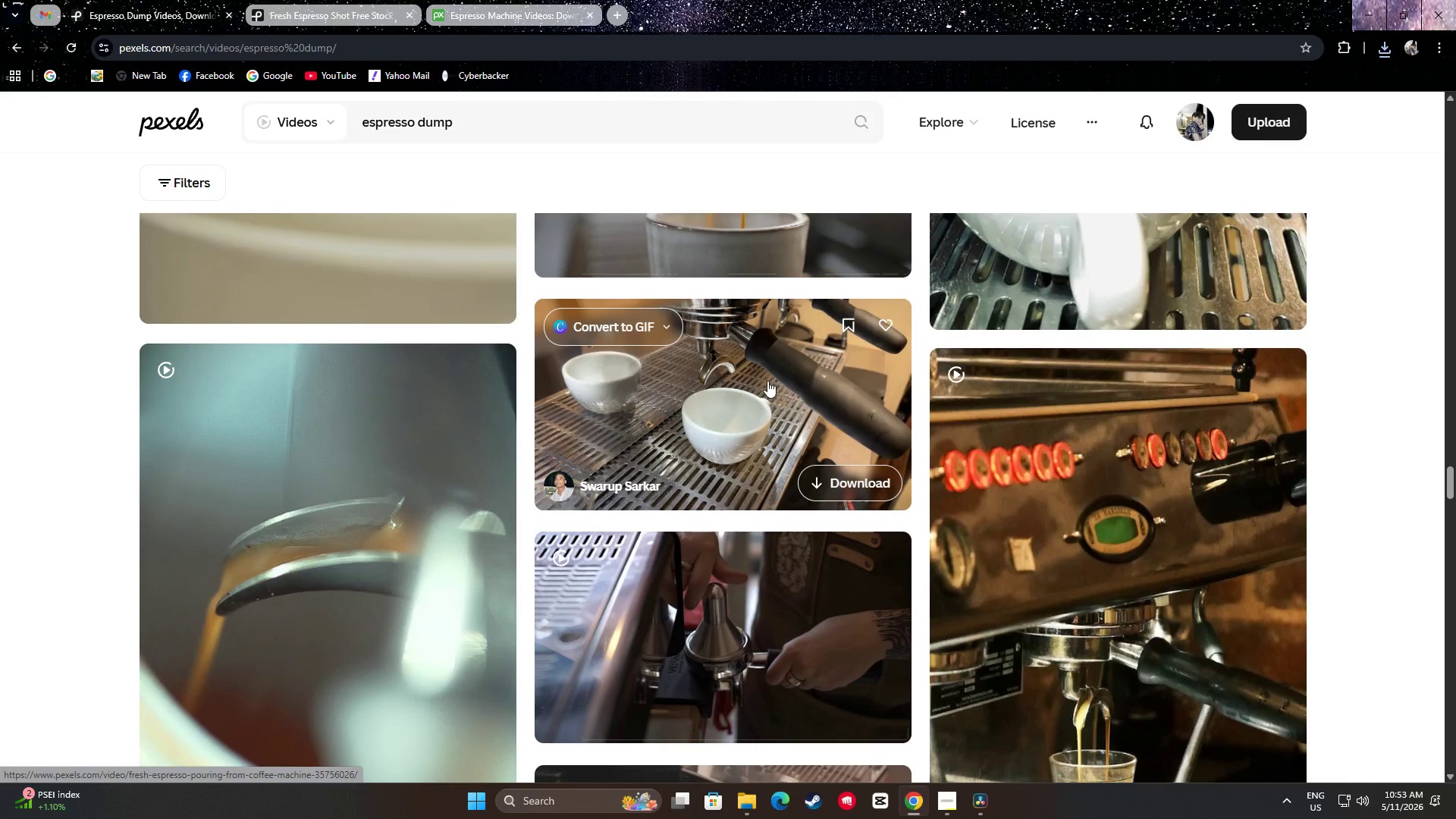 
scroll: coordinate [361, 416], scroll_direction: down, amount: 12.0
 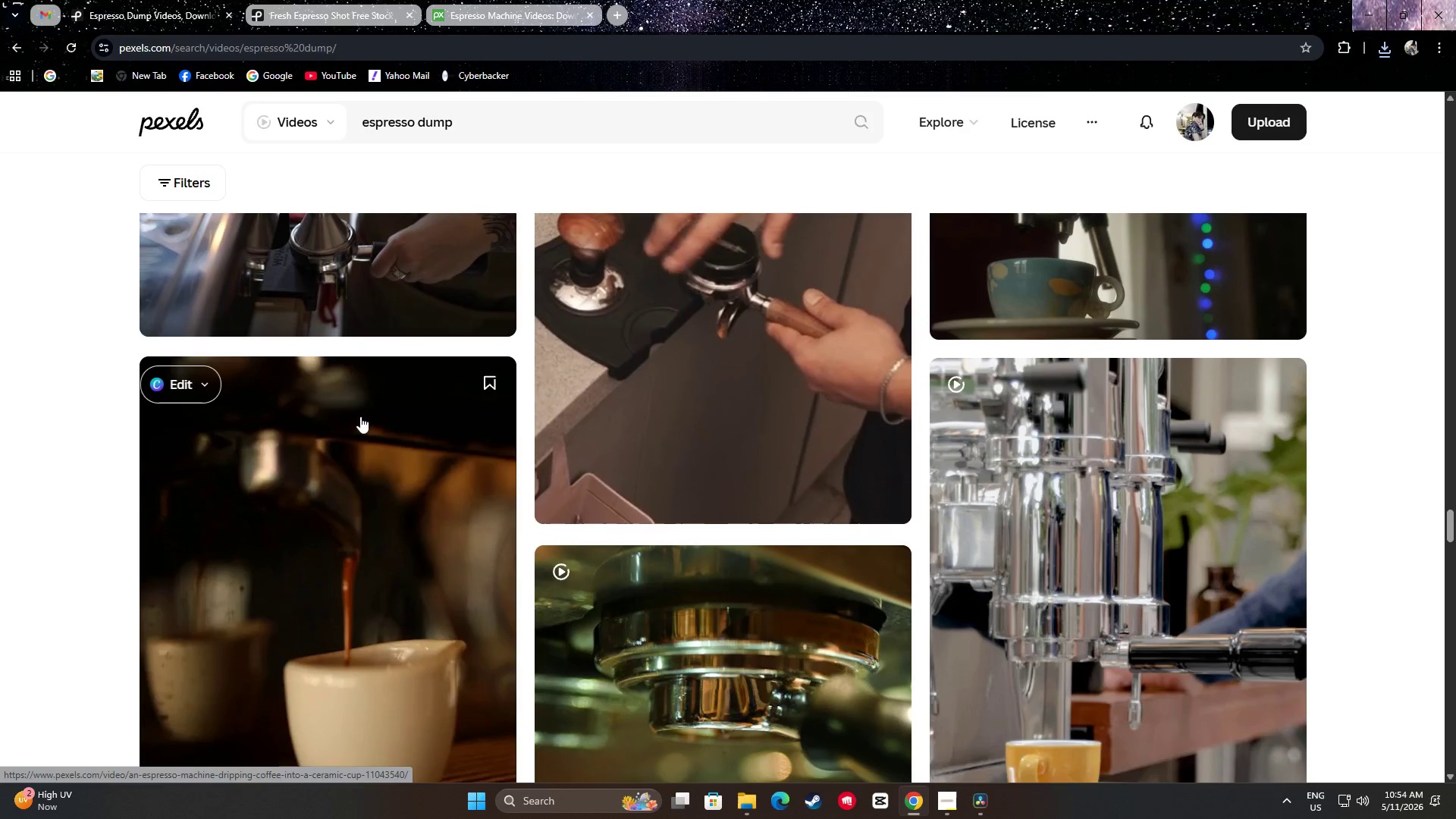 
scroll: coordinate [362, 410], scroll_direction: up, amount: 3.0
 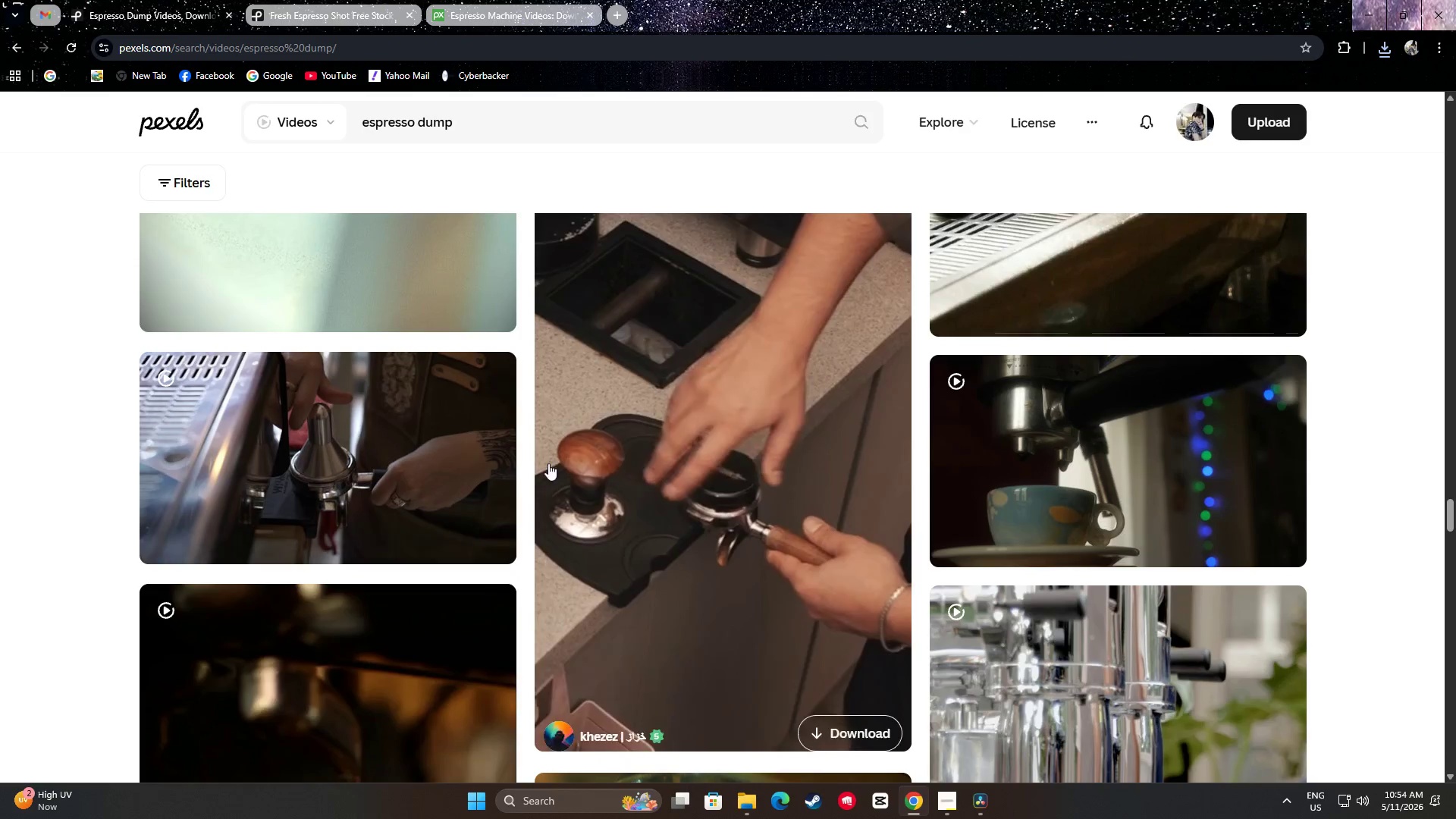 
scroll: coordinate [693, 433], scroll_direction: down, amount: 23.0
 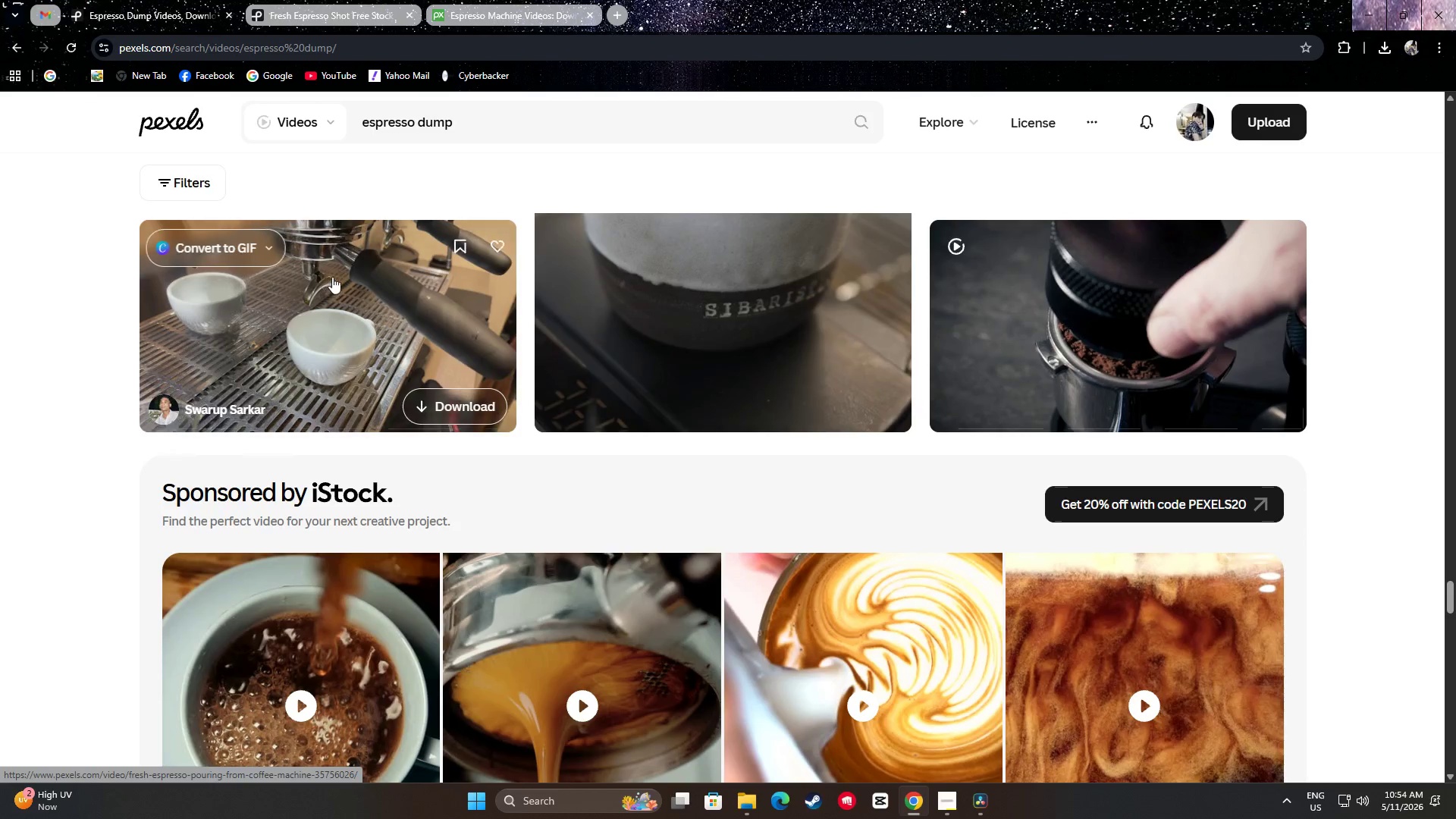 
scroll: coordinate [377, 418], scroll_direction: down, amount: 11.0
 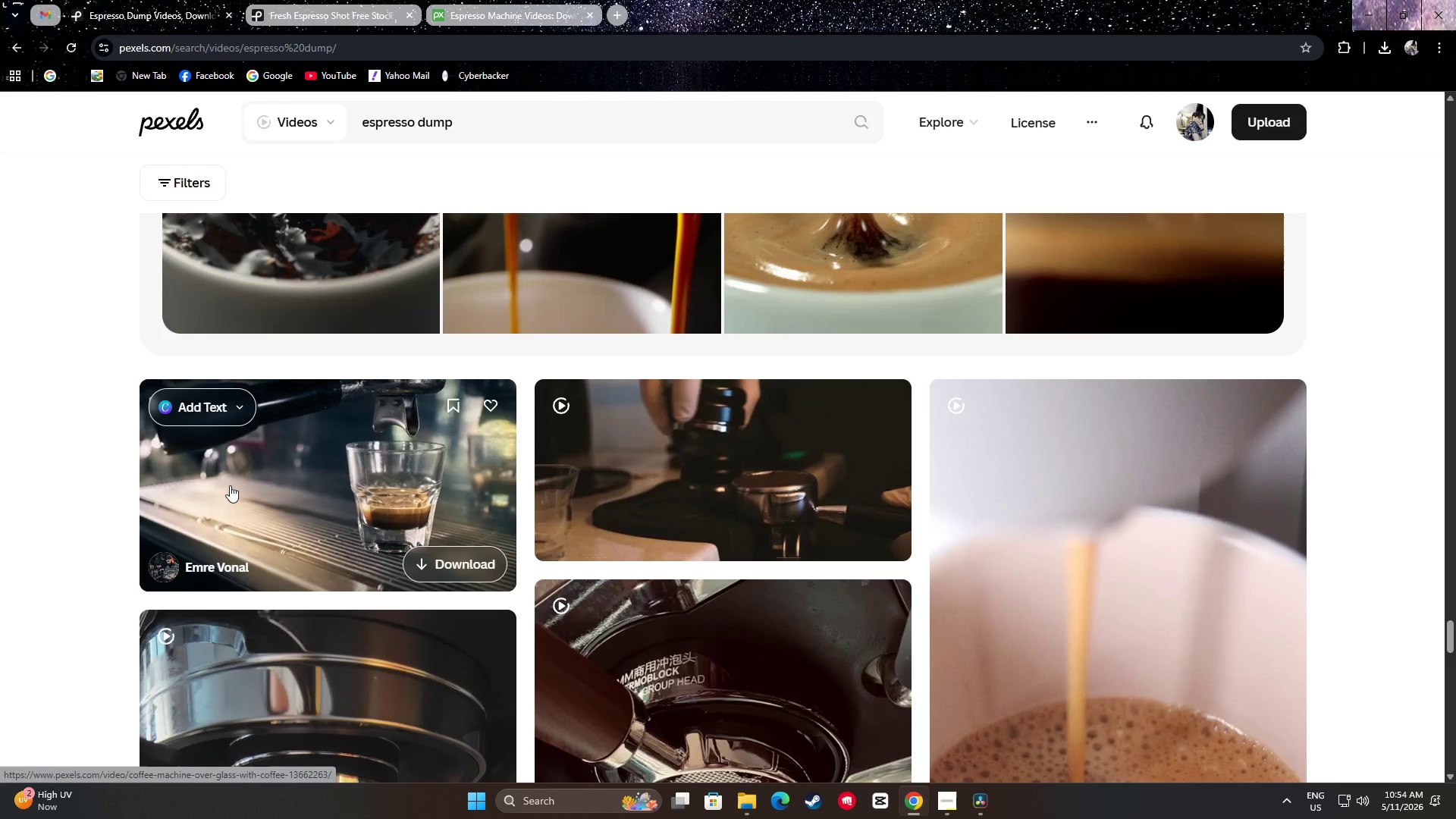 
wait(7.82)
 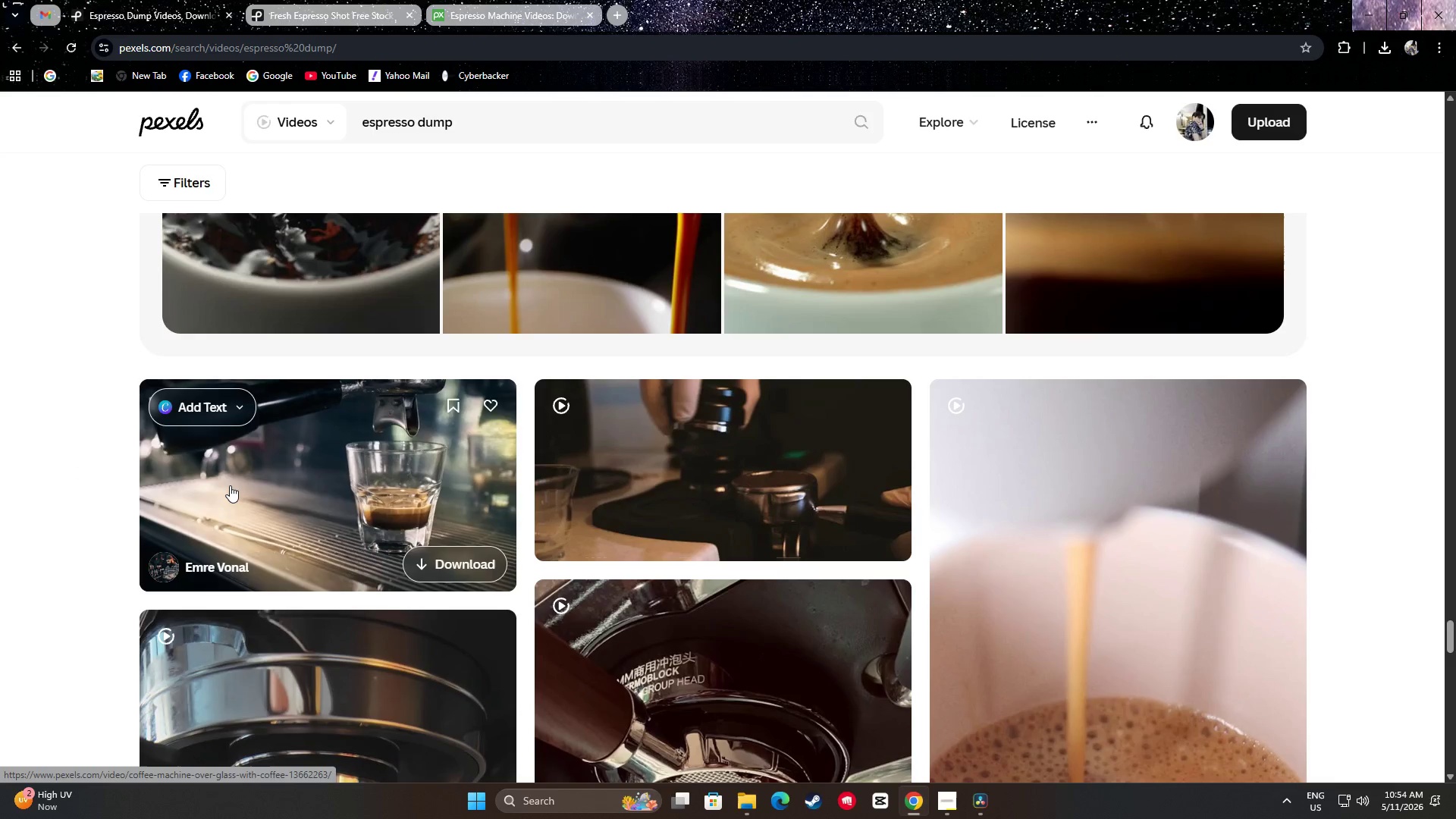 
scroll: coordinate [335, 491], scroll_direction: down, amount: 12.0
 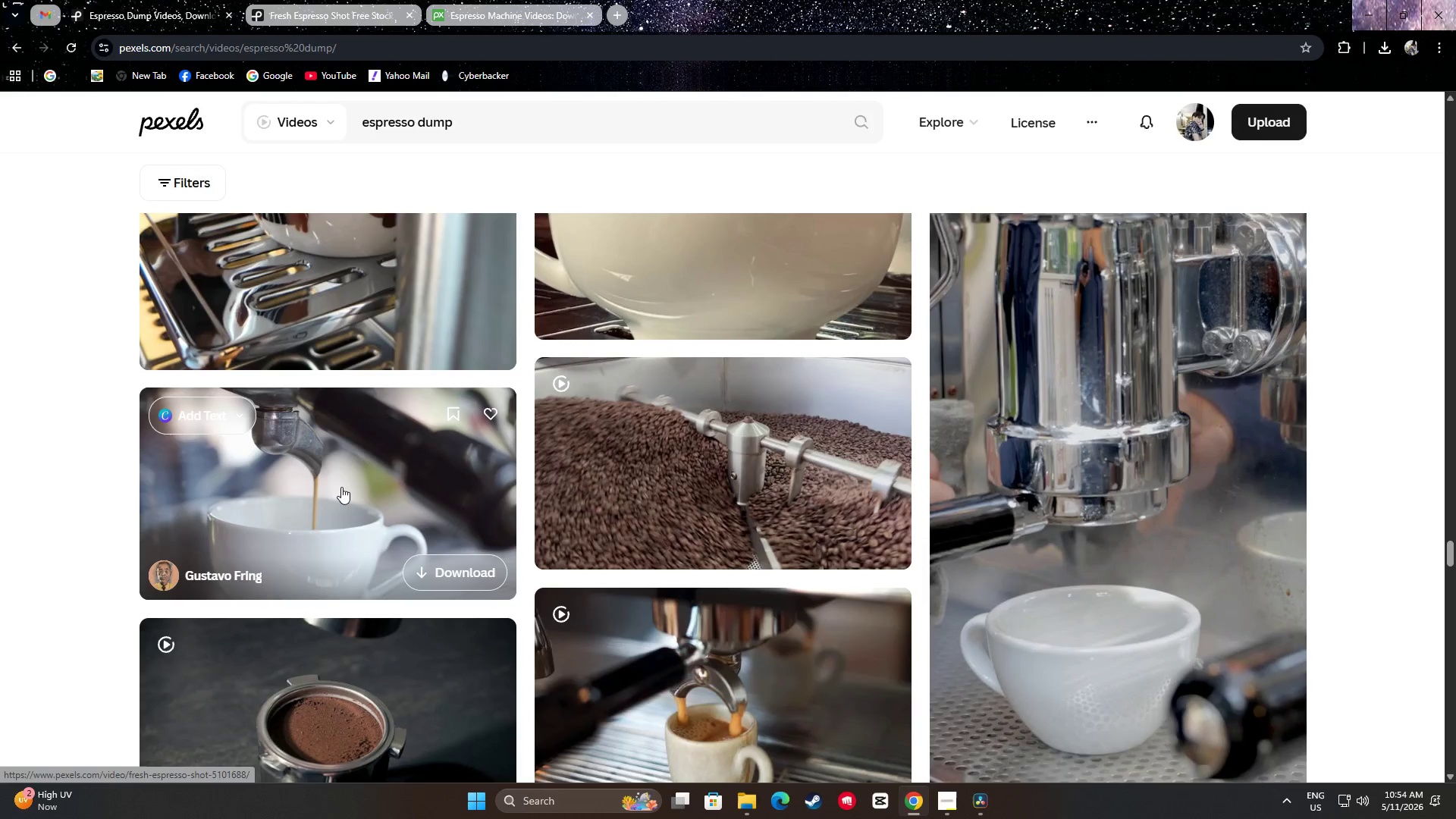 
wait(10.54)
 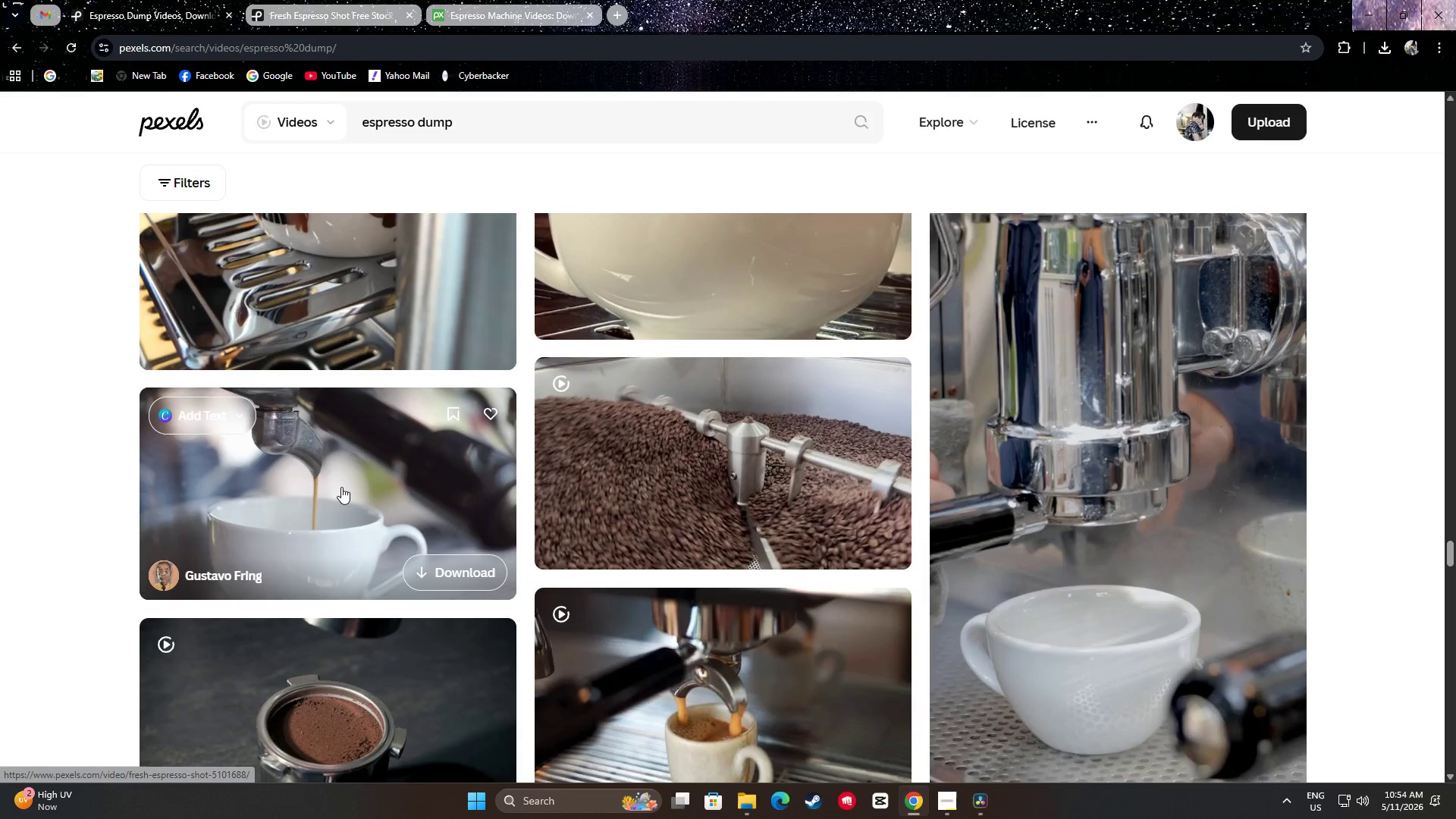 
scroll: coordinate [380, 378], scroll_direction: down, amount: 7.0
 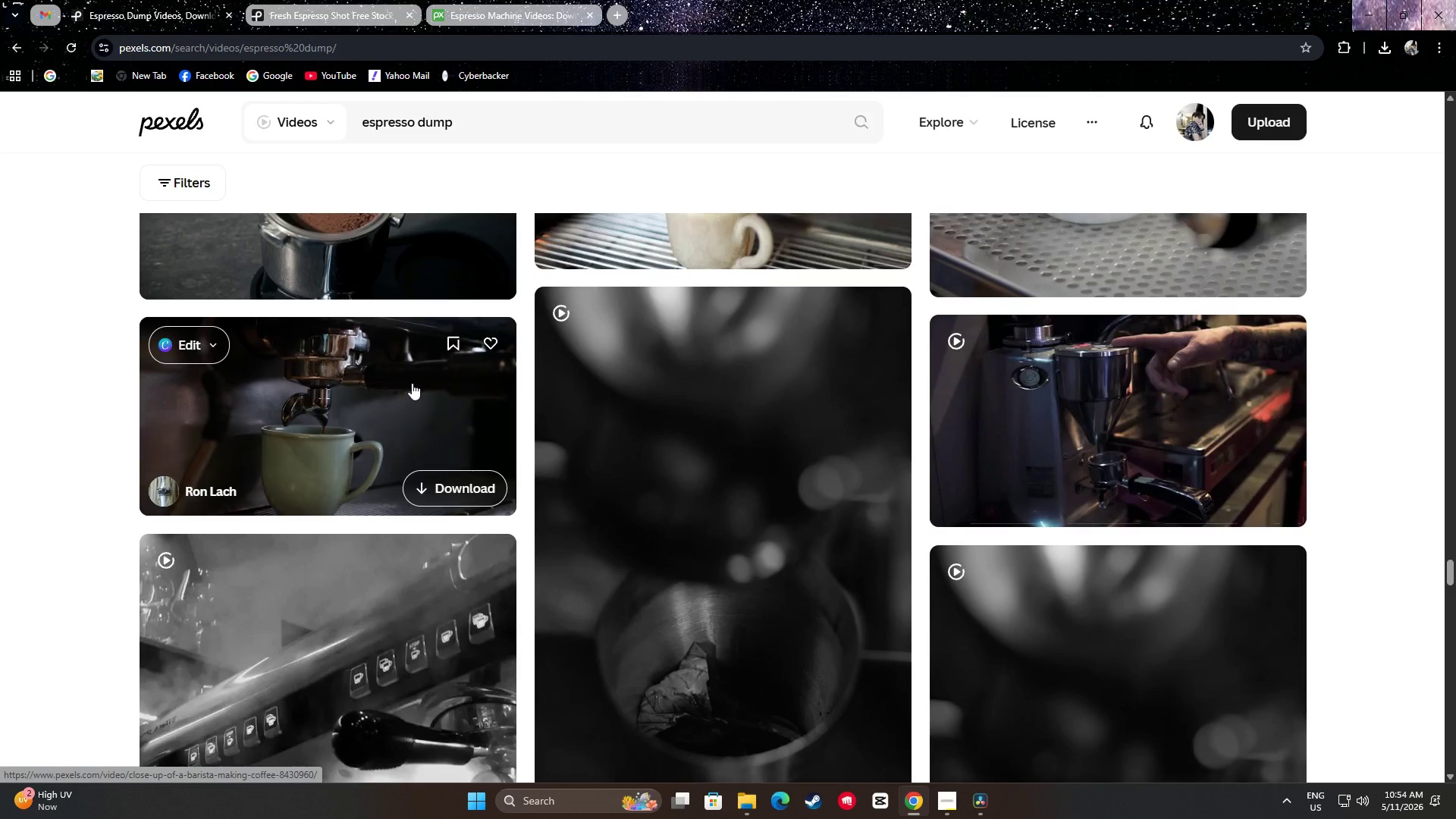 
wait(20.89)
 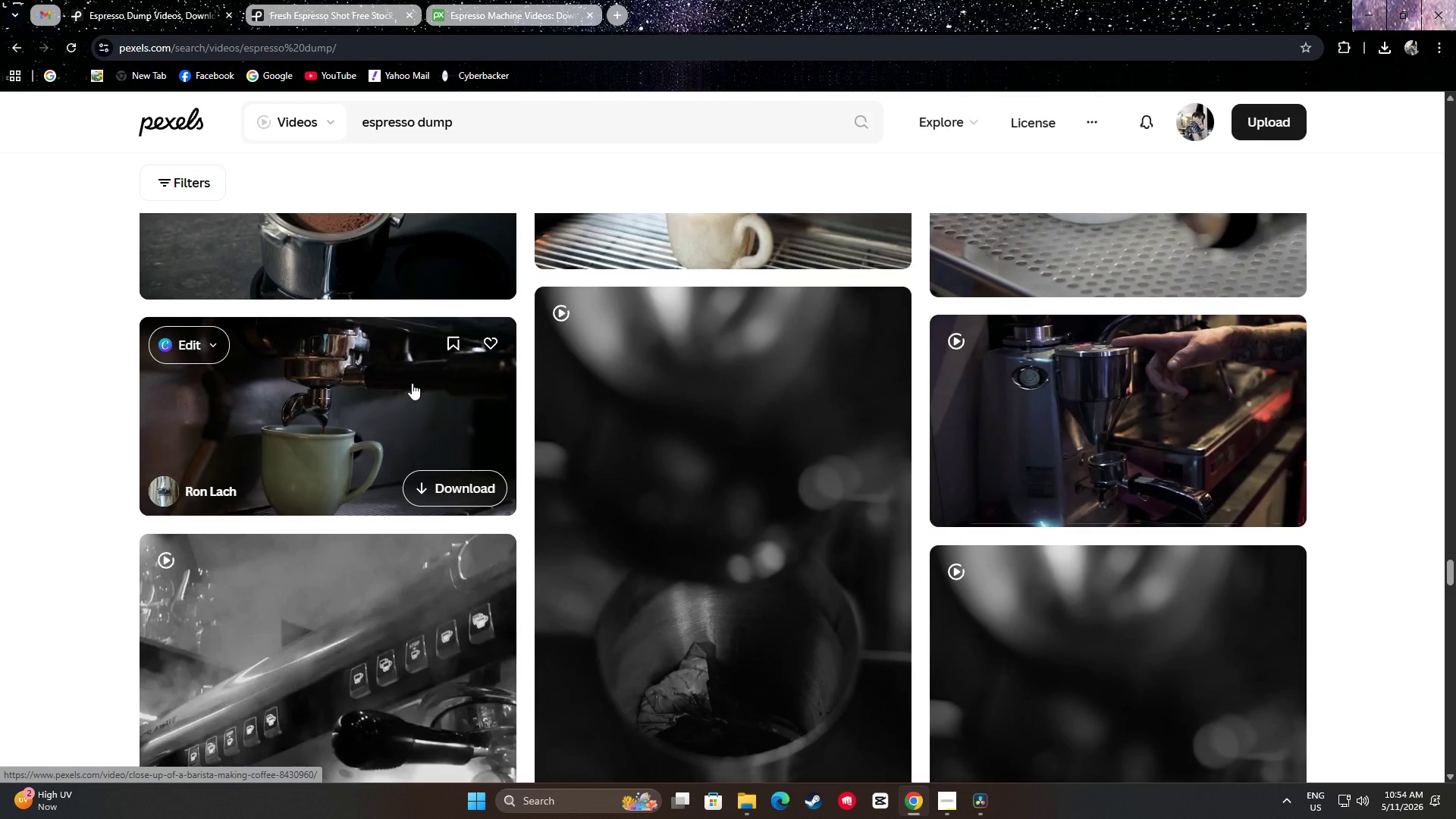 
scroll: coordinate [1096, 458], scroll_direction: down, amount: 25.0
 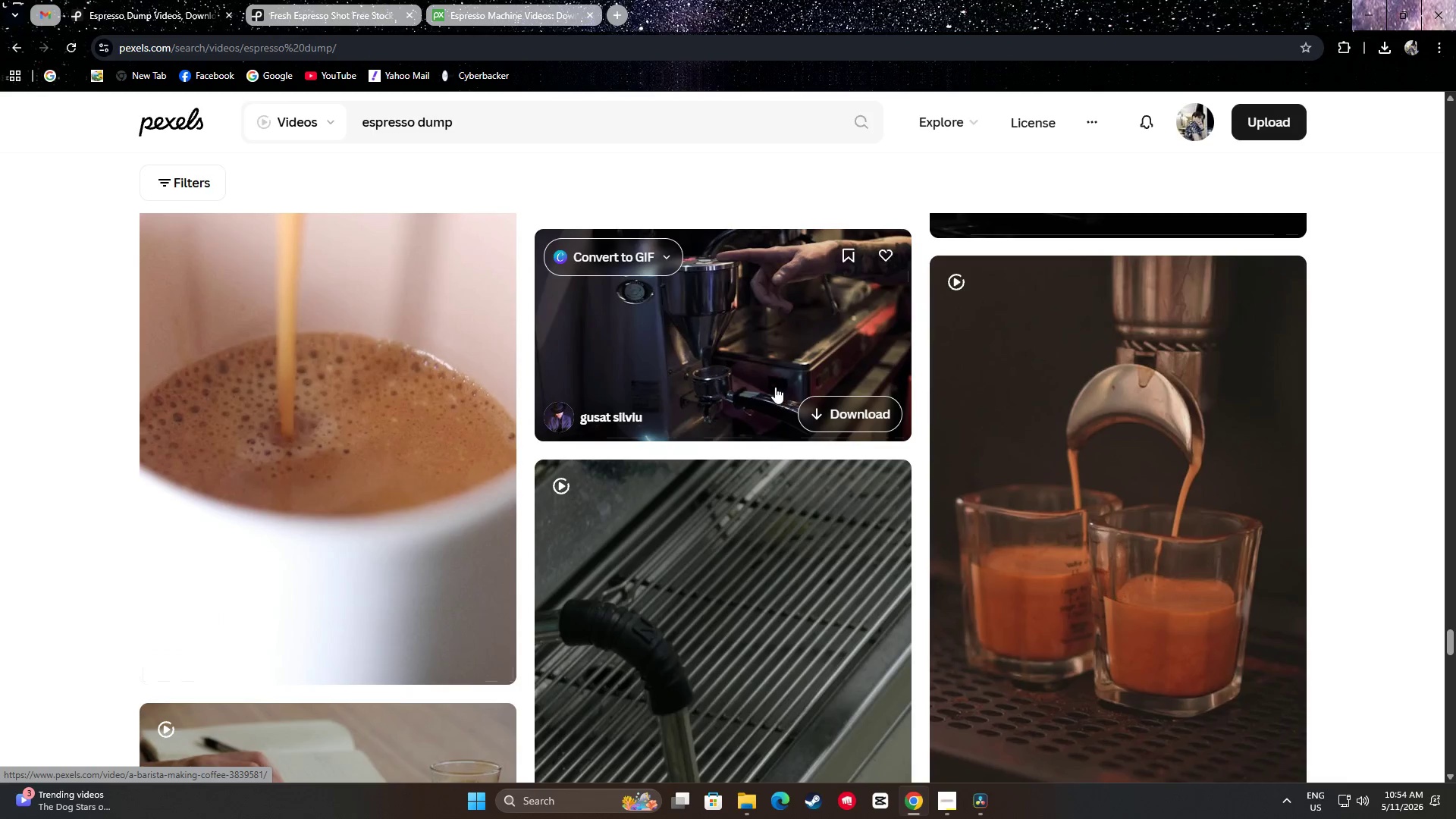 
scroll: coordinate [763, 390], scroll_direction: up, amount: 2.0
 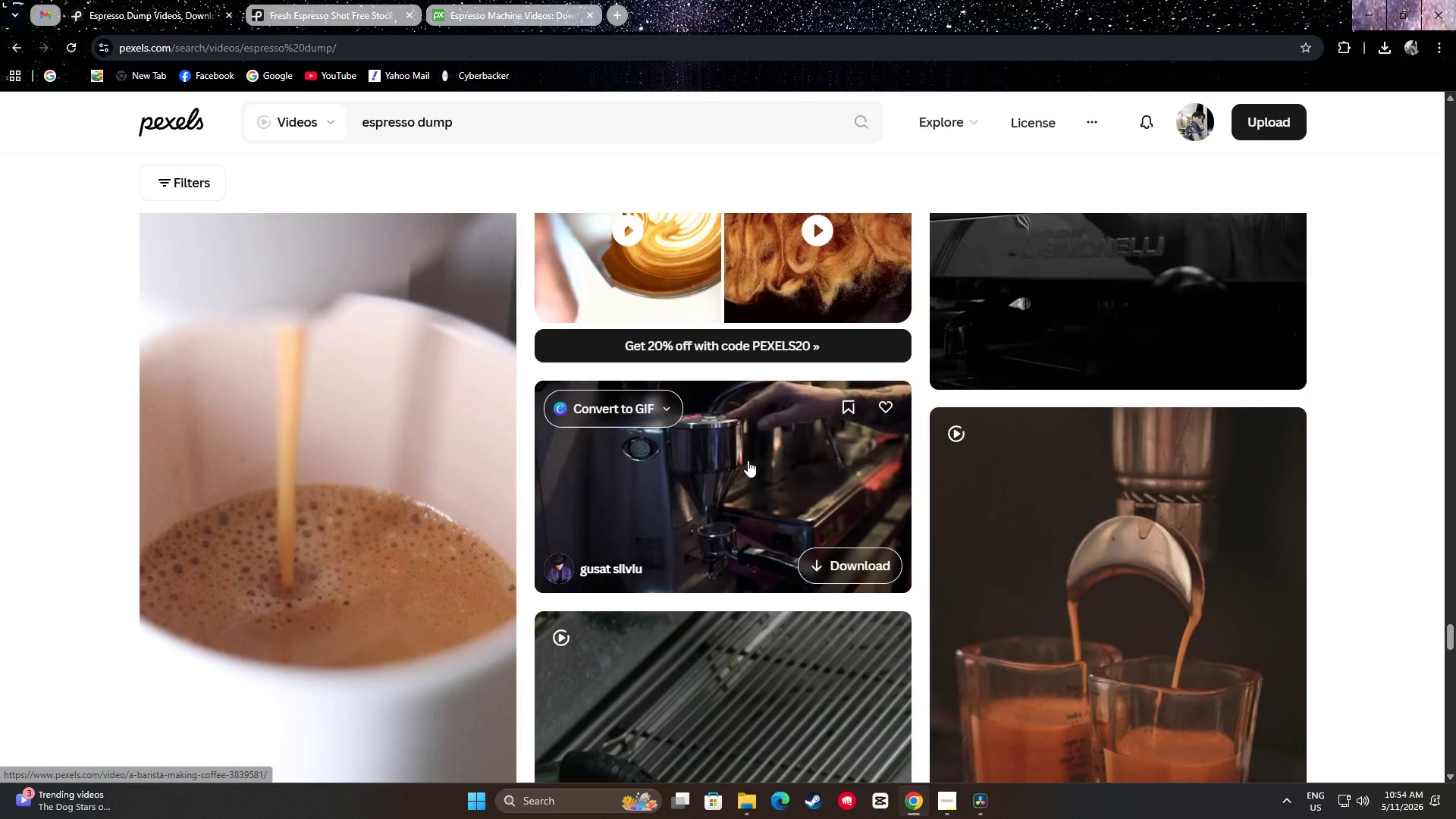 
scroll: coordinate [1126, 488], scroll_direction: down, amount: 31.0
 